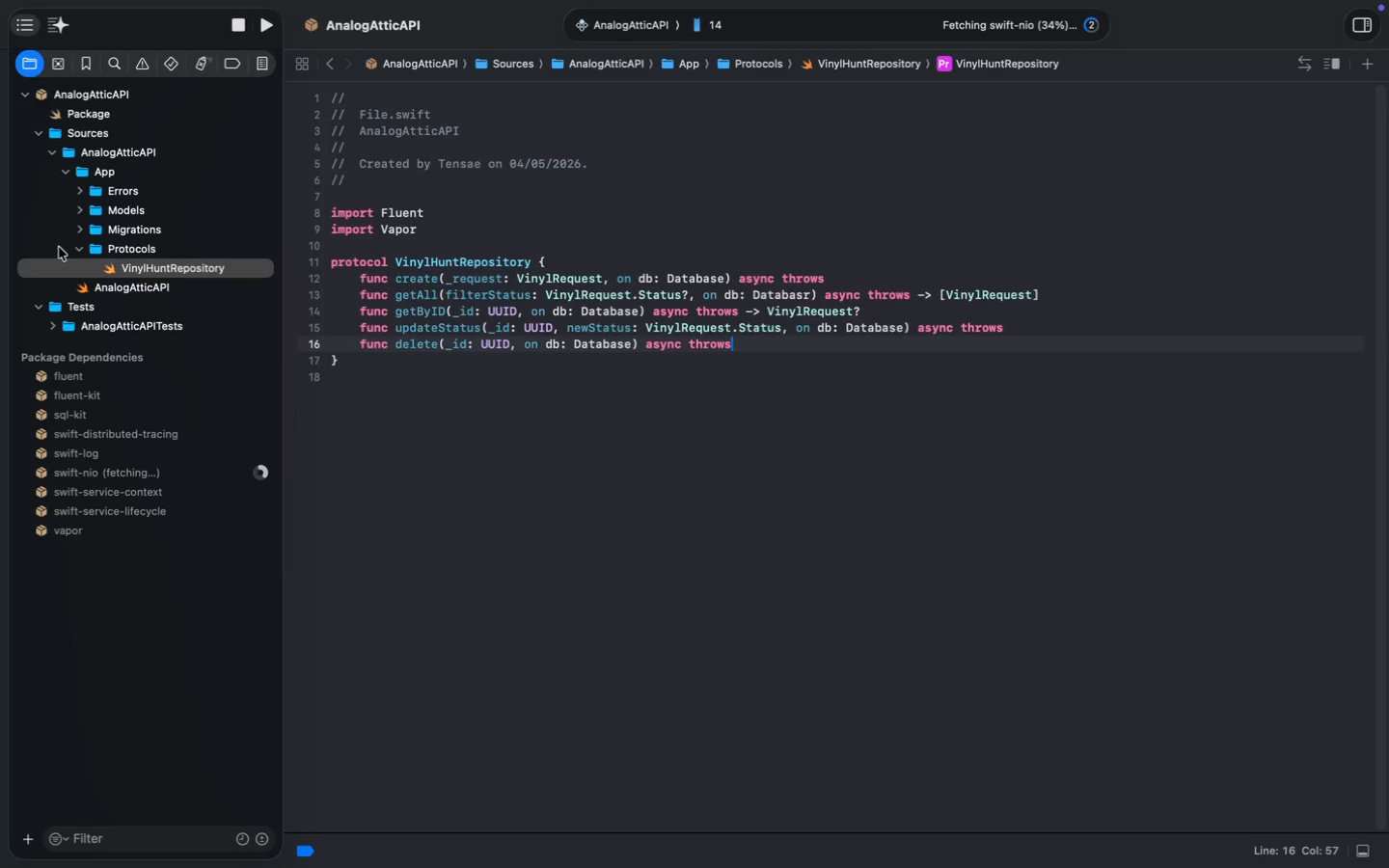 
left_click([79, 247])
 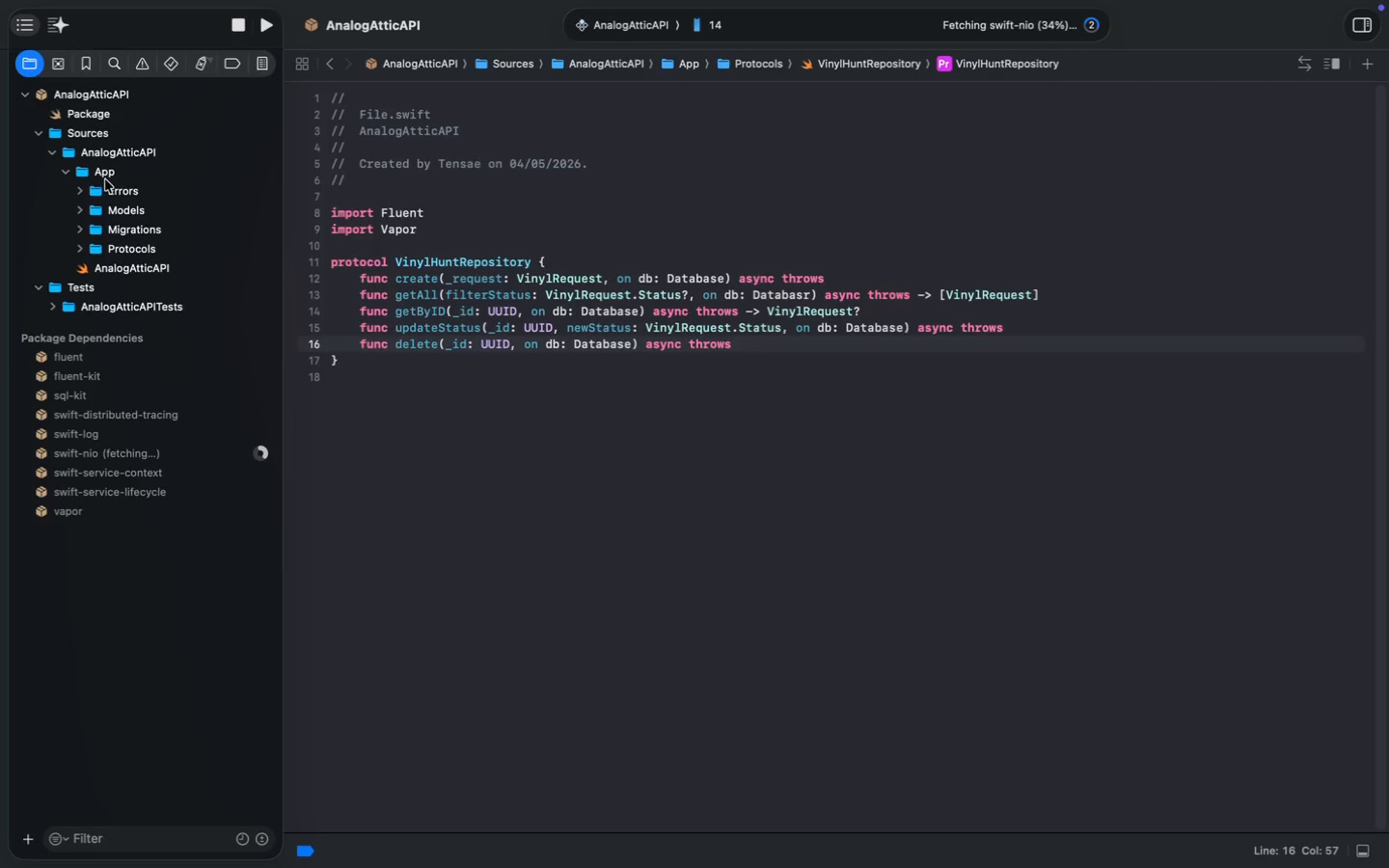 
left_click([105, 175])
 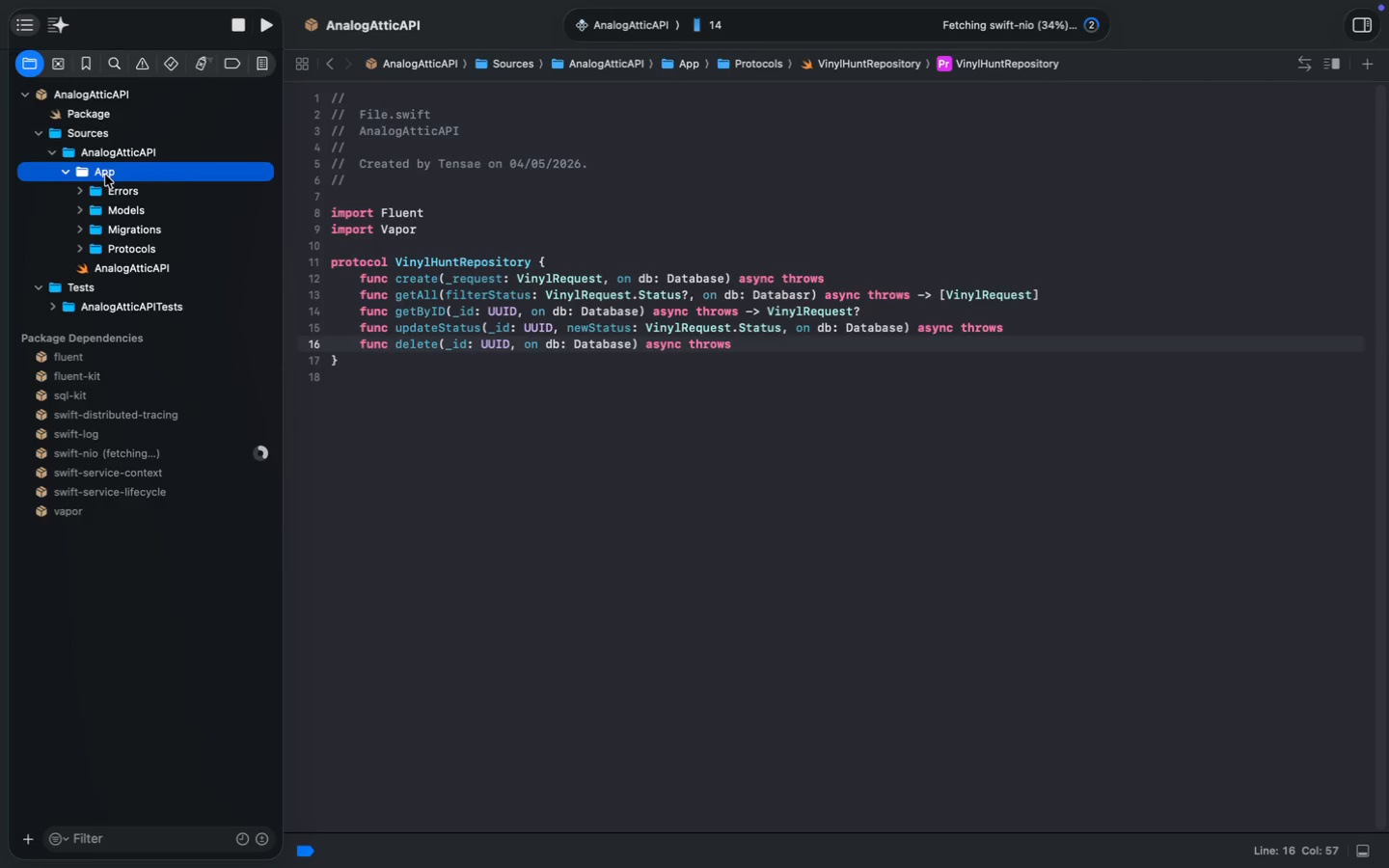 
key(Alt+Meta+N)
 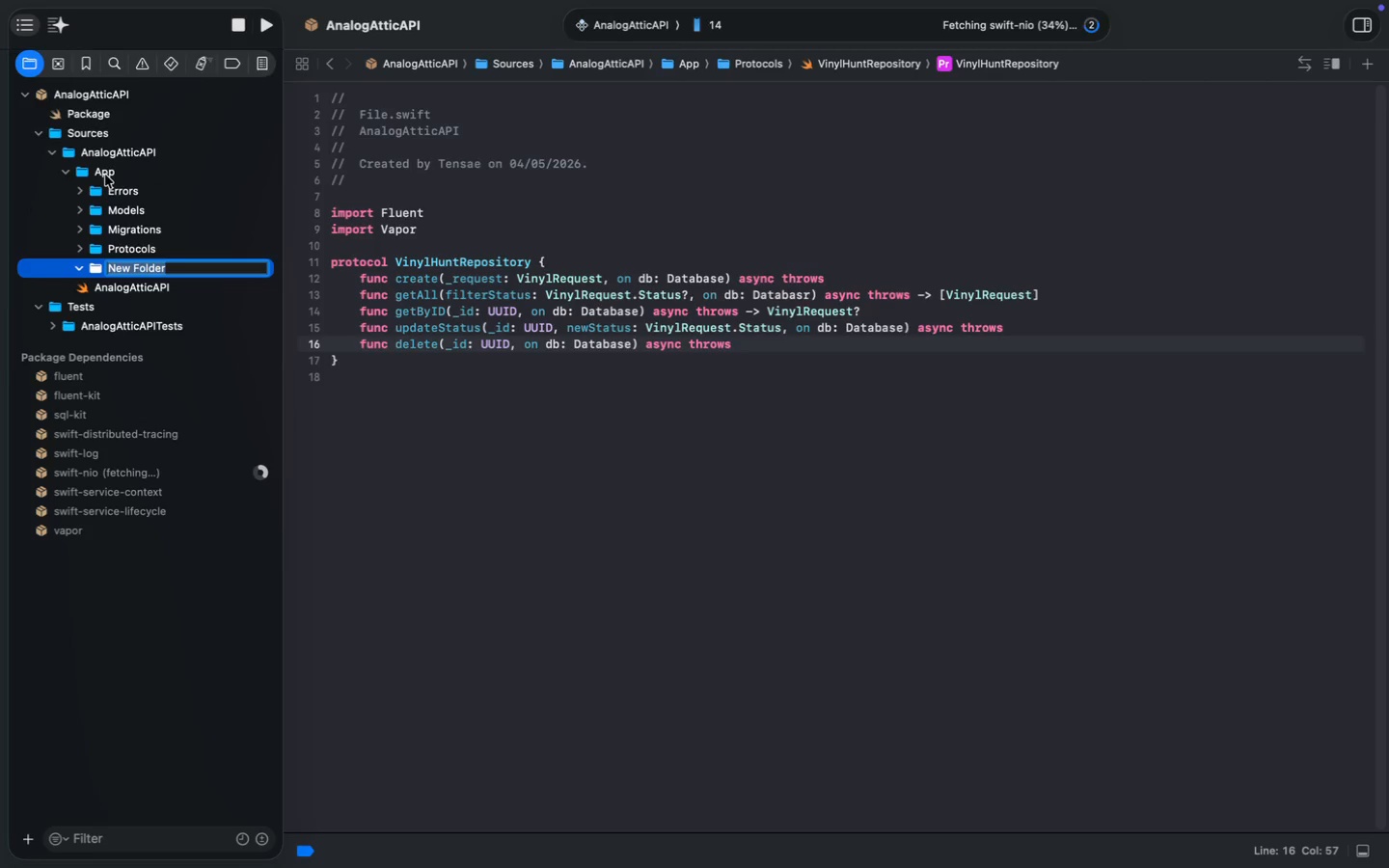 
wait(5.85)
 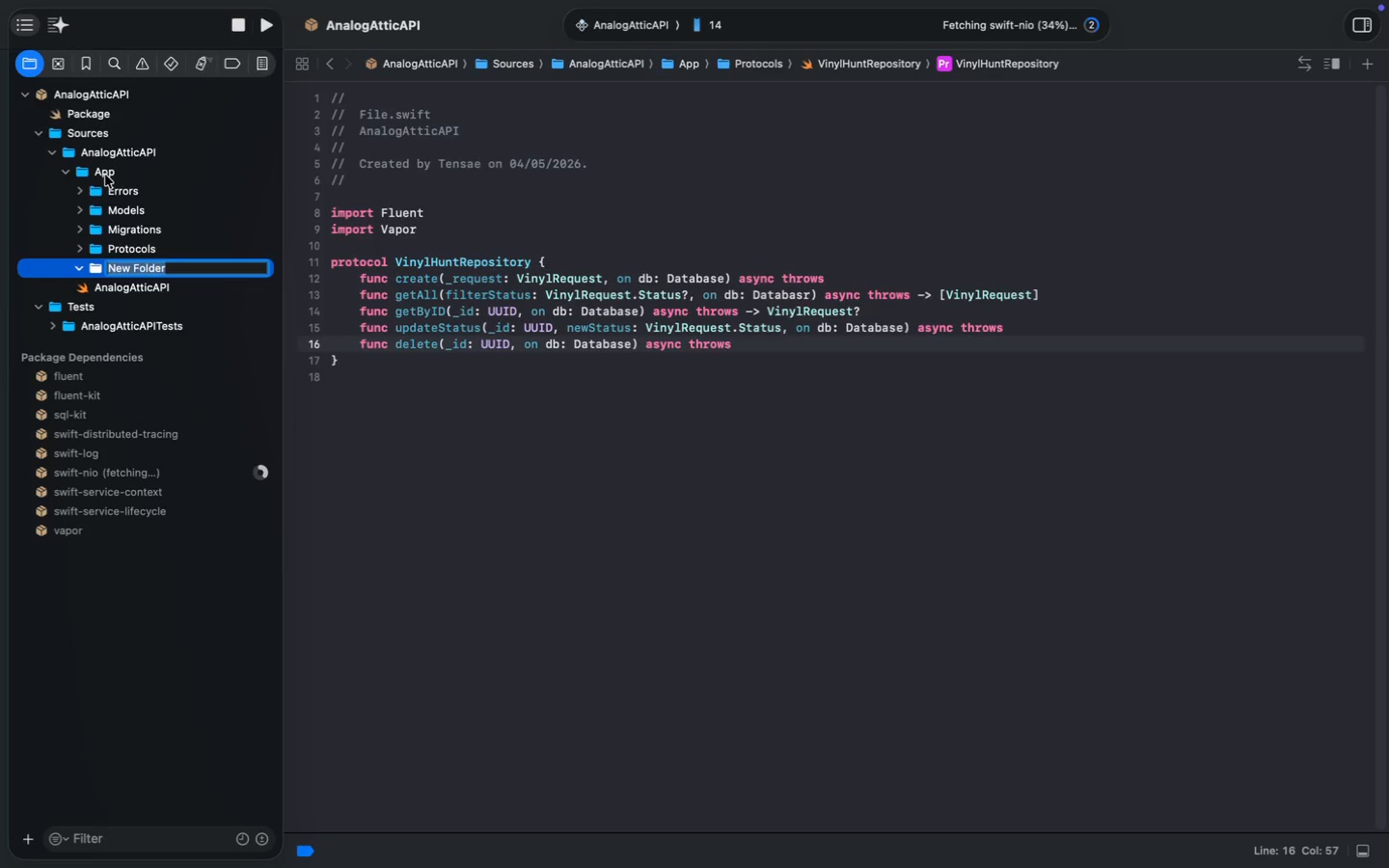 
type(Repositories)
 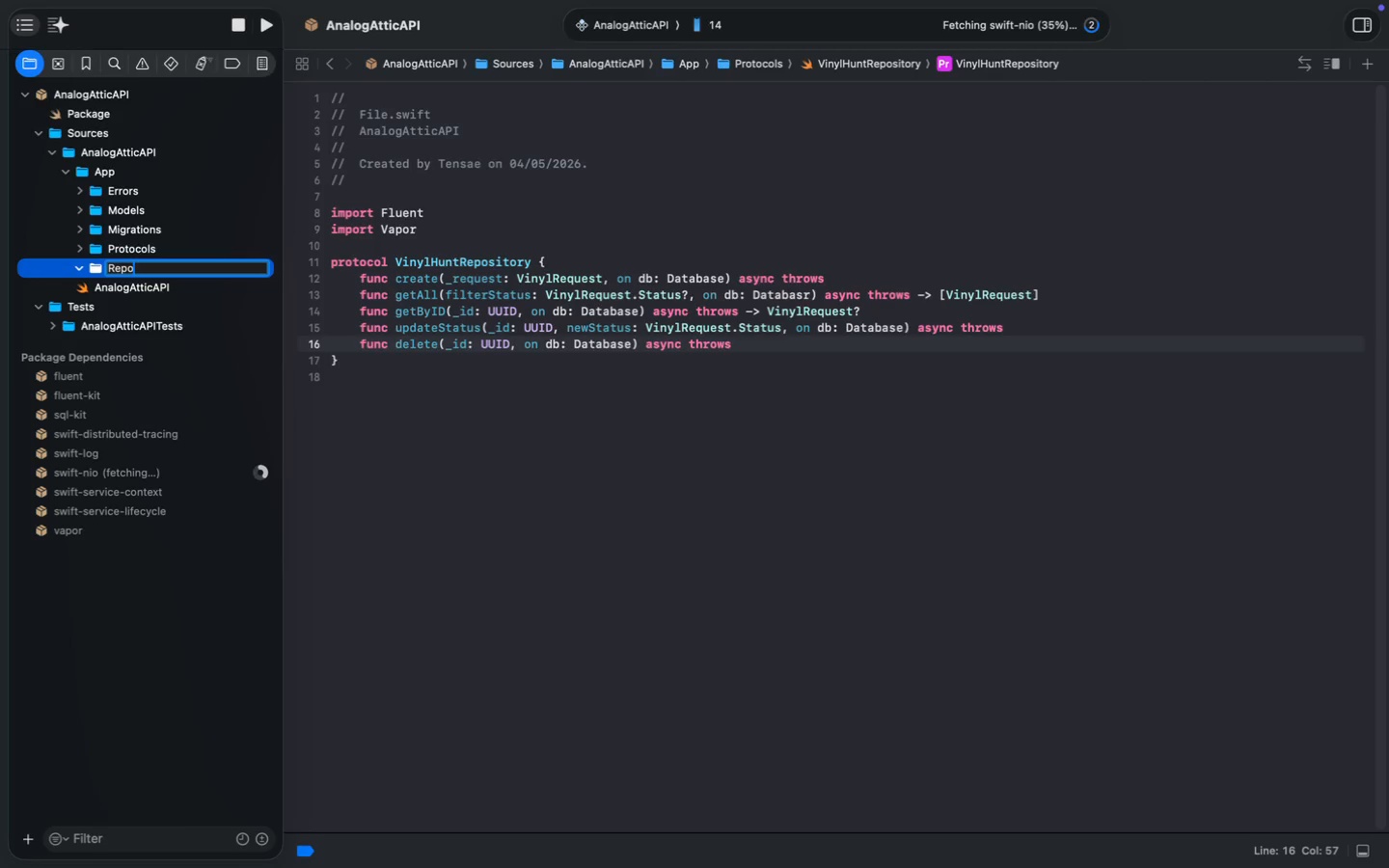 
key(Enter)
 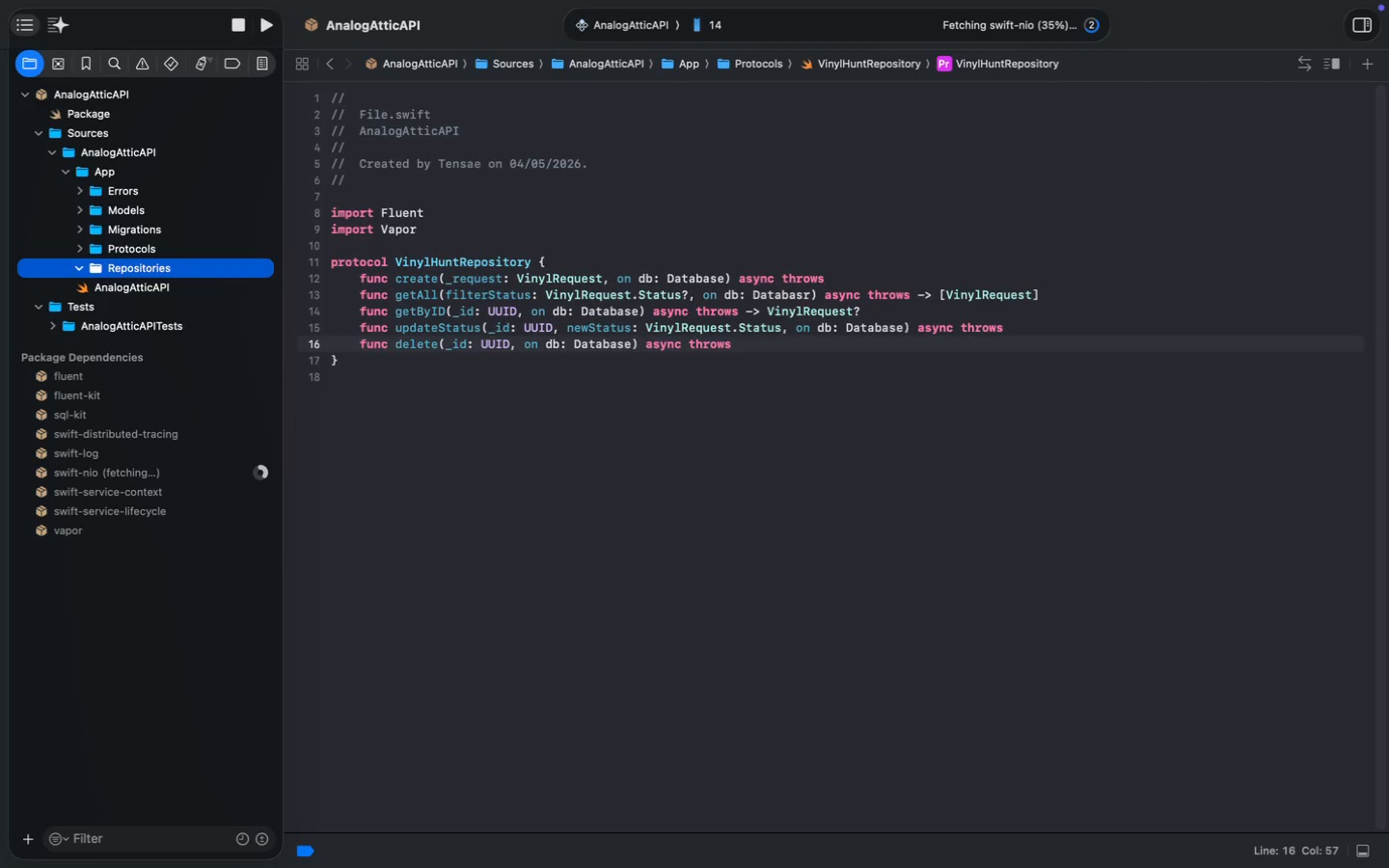 
key(Meta+N)
 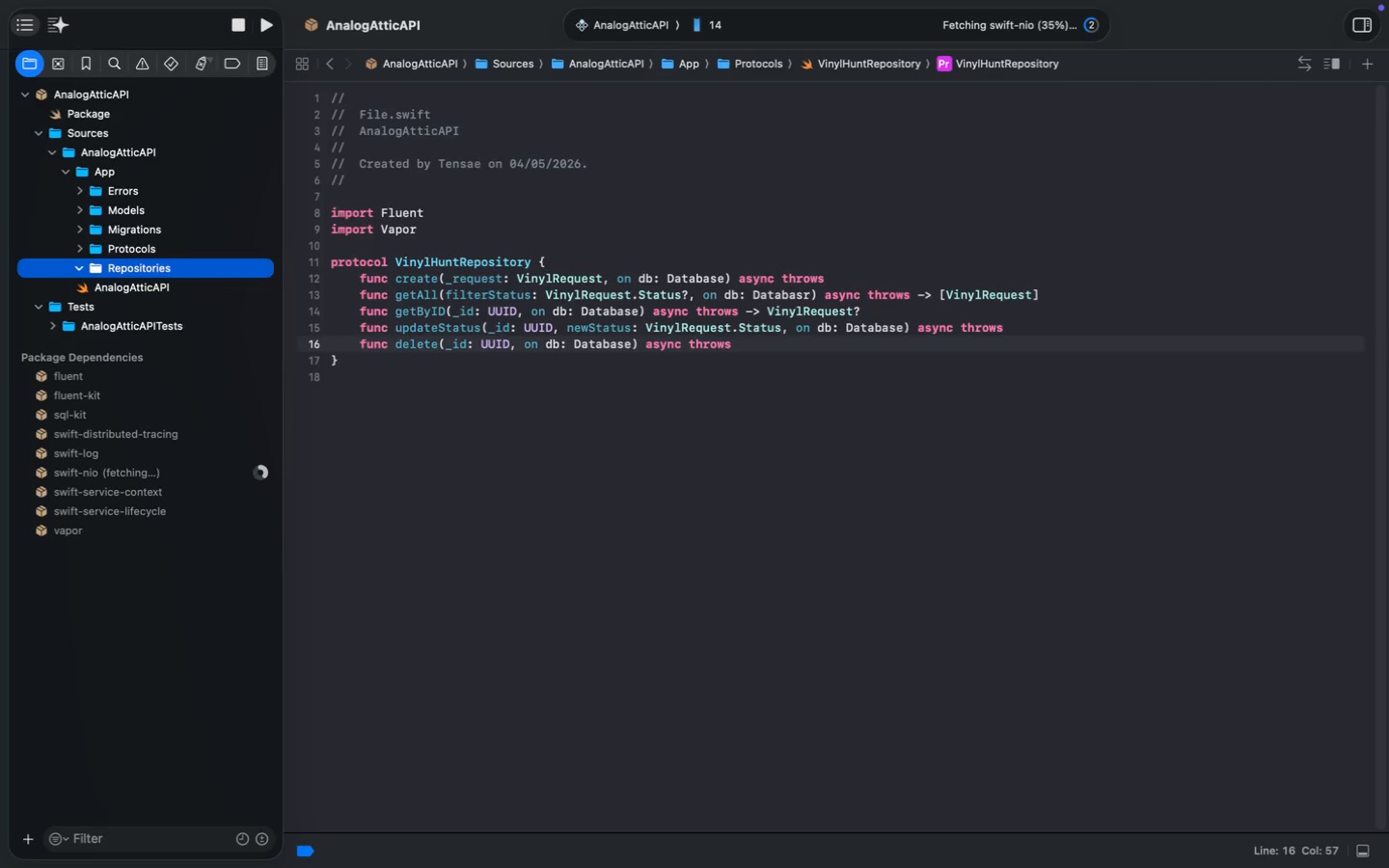 
key(Enter)
 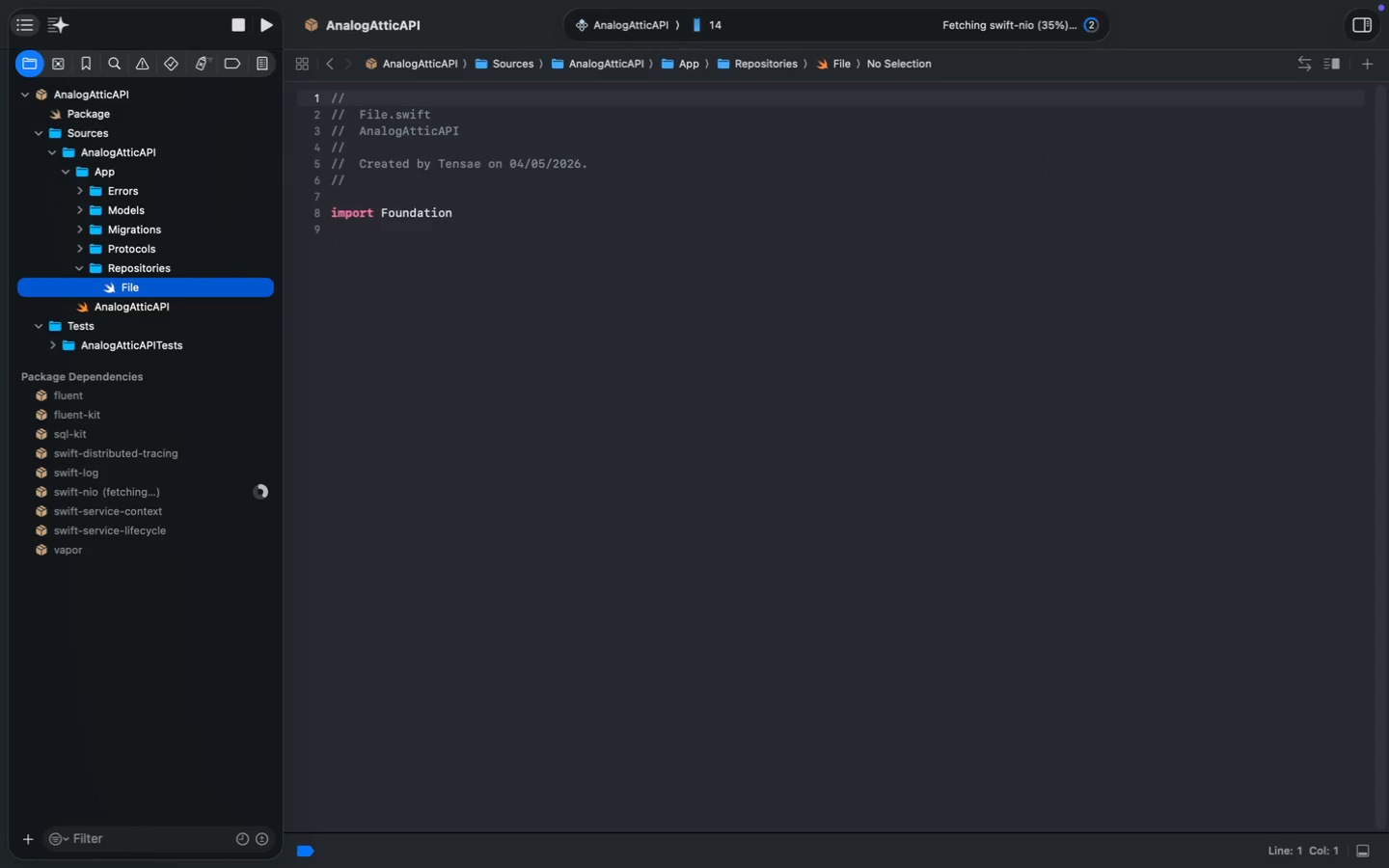 
key(Enter)
 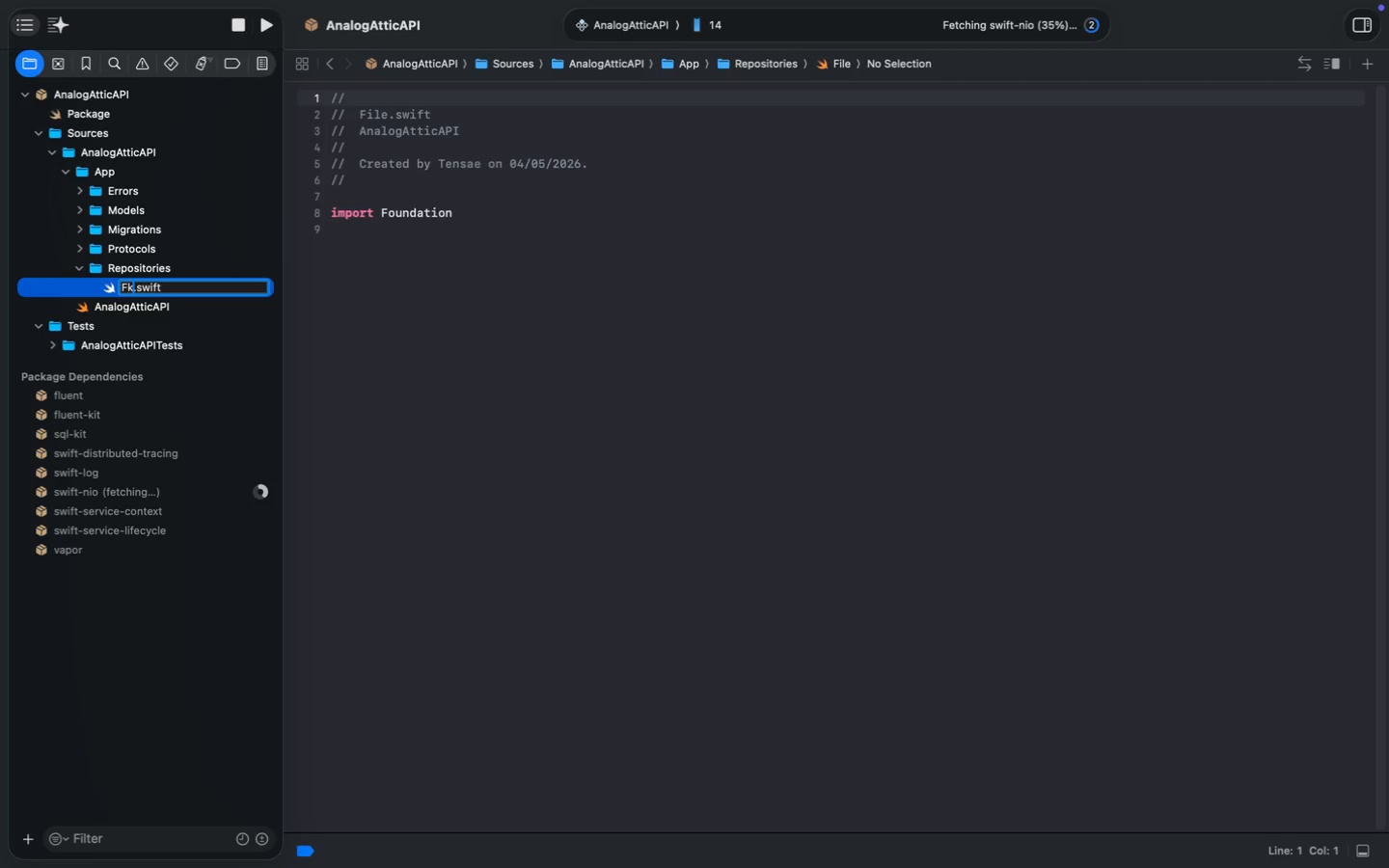 
type(Fk)
key(Backspace)
type(luentViny)
 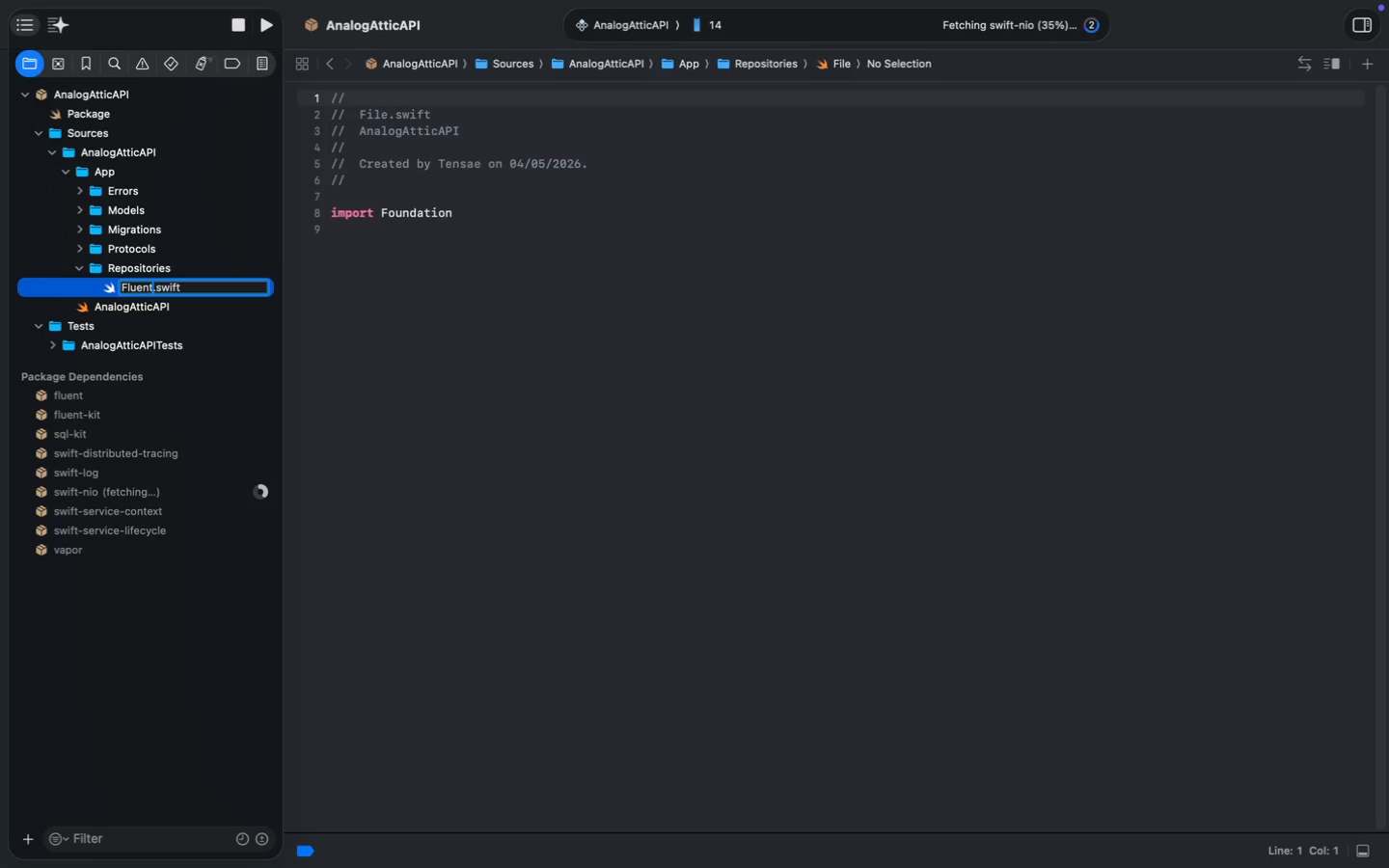 
wait(6.95)
 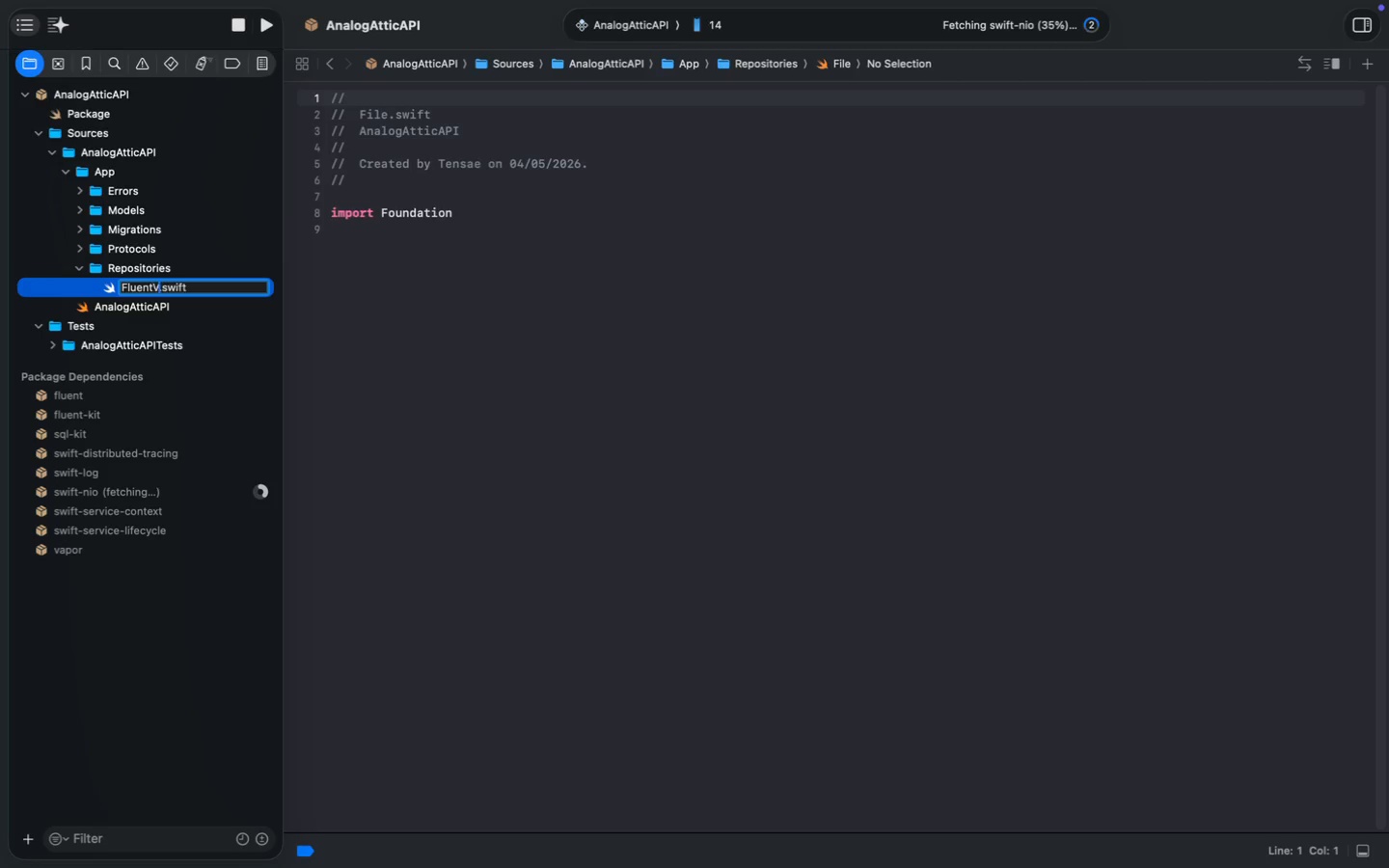 
type(lHuni)
key(Backspace)
type(ting)
 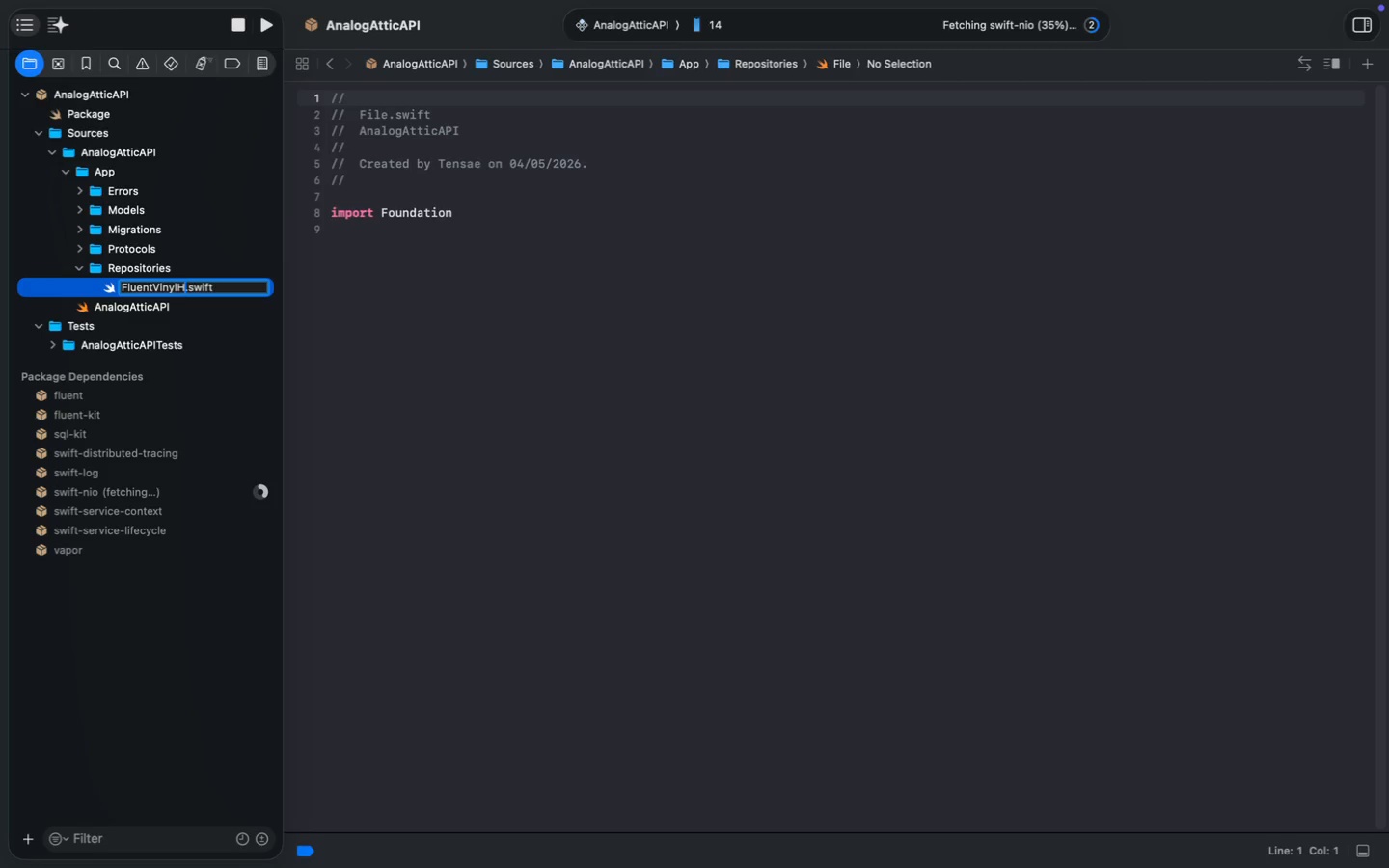 
key(ArrowLeft)
 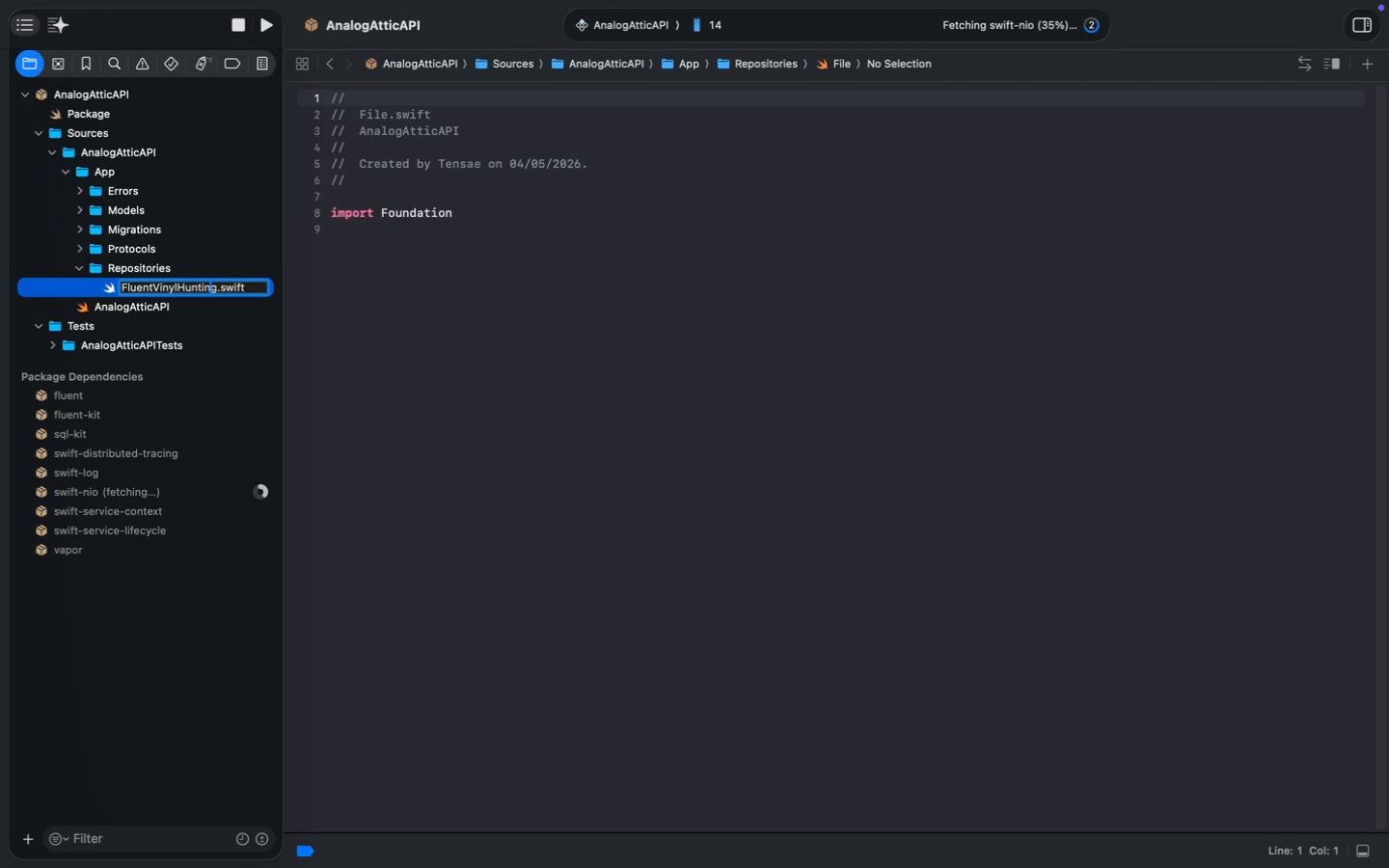 
key(ArrowLeft)
 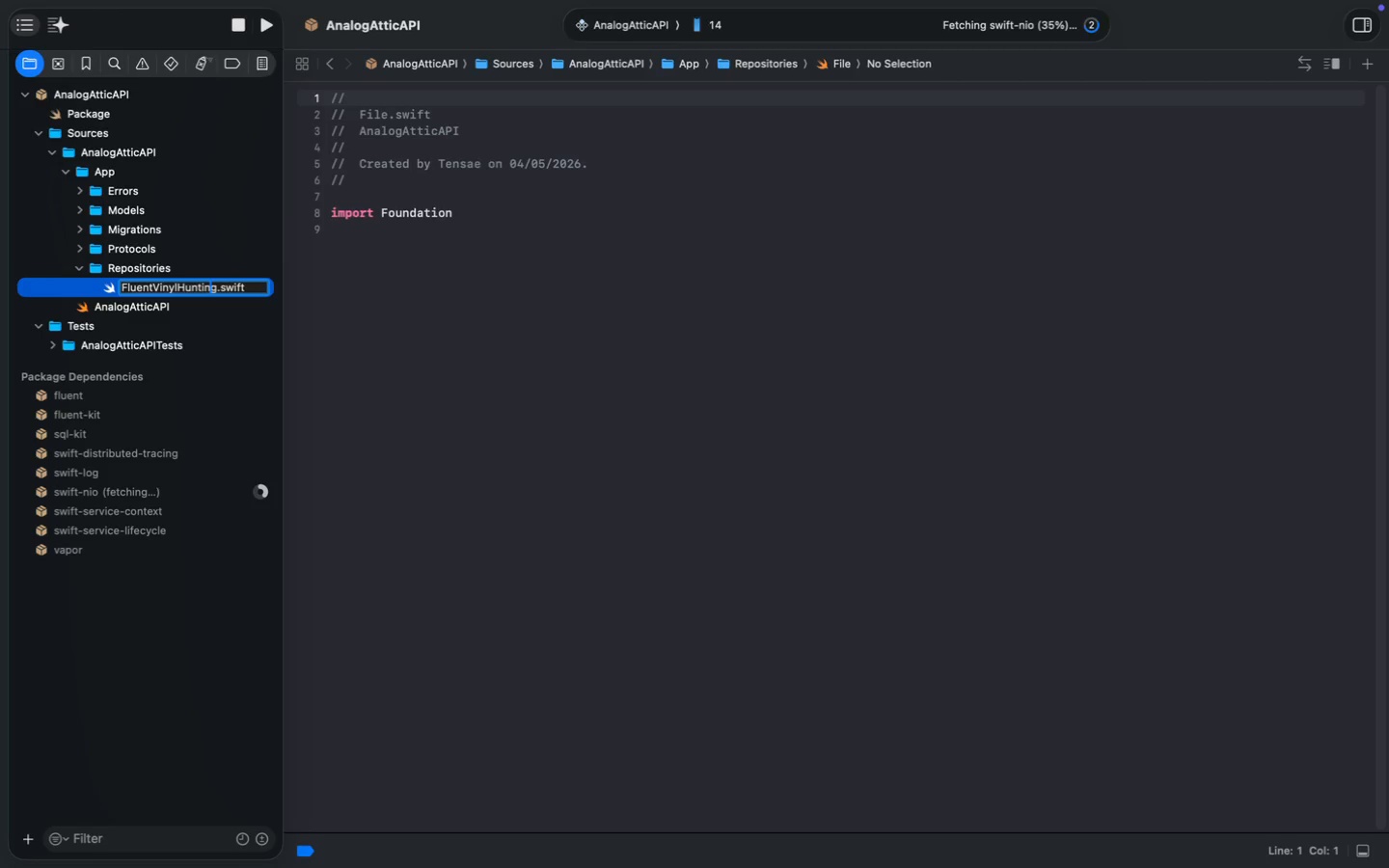 
key(ArrowRight)
 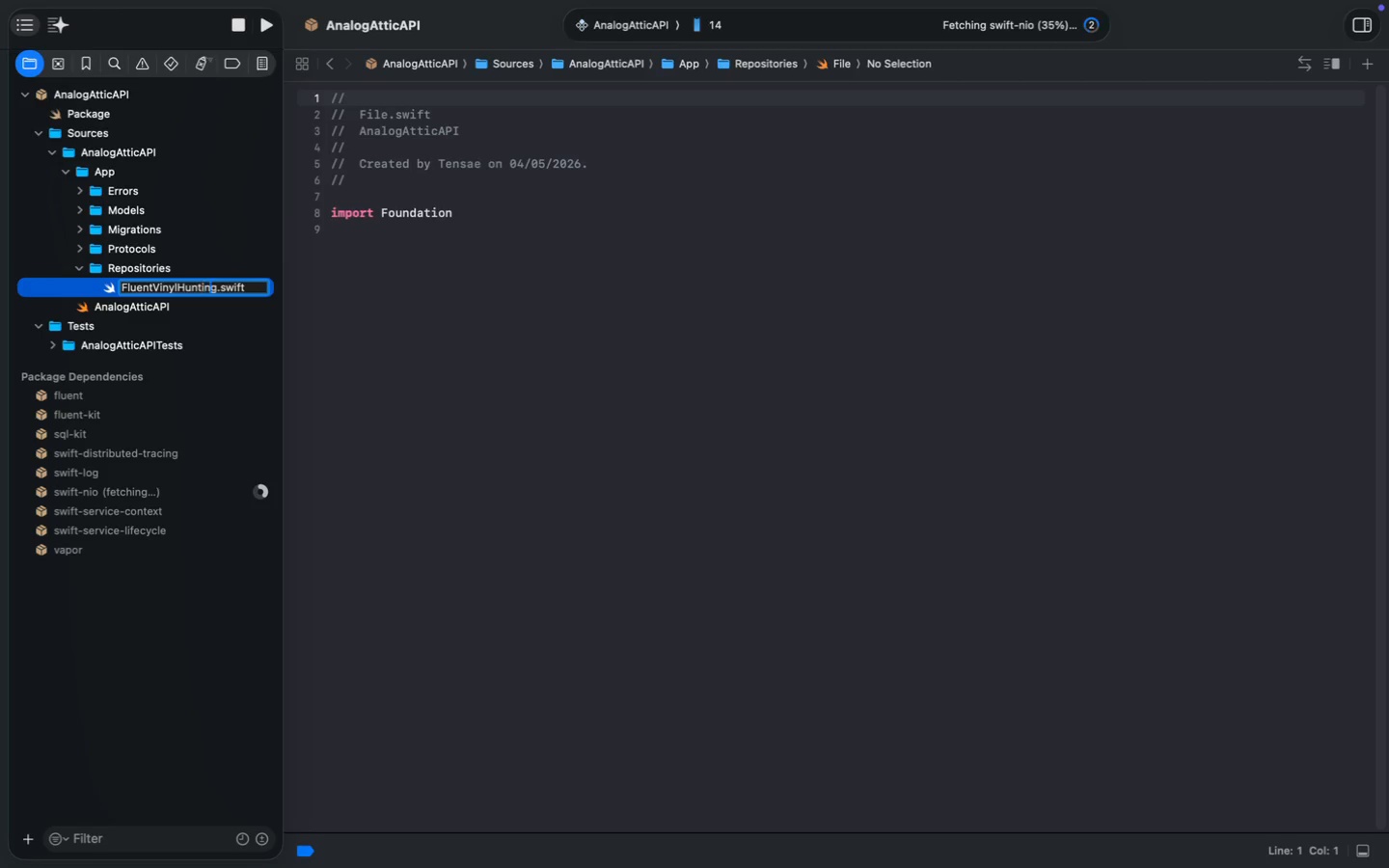 
key(ArrowRight)
 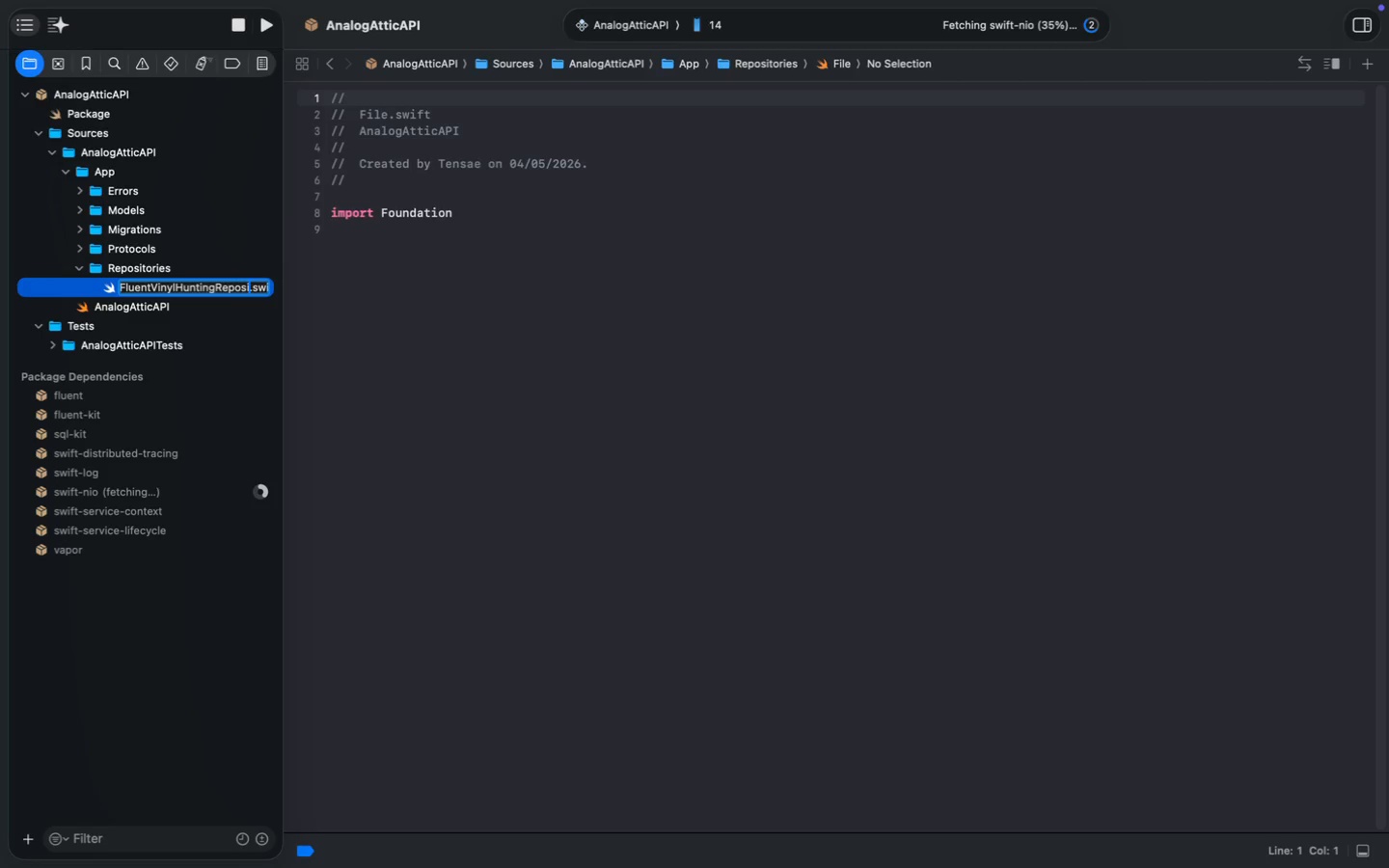 
type(Repository)
 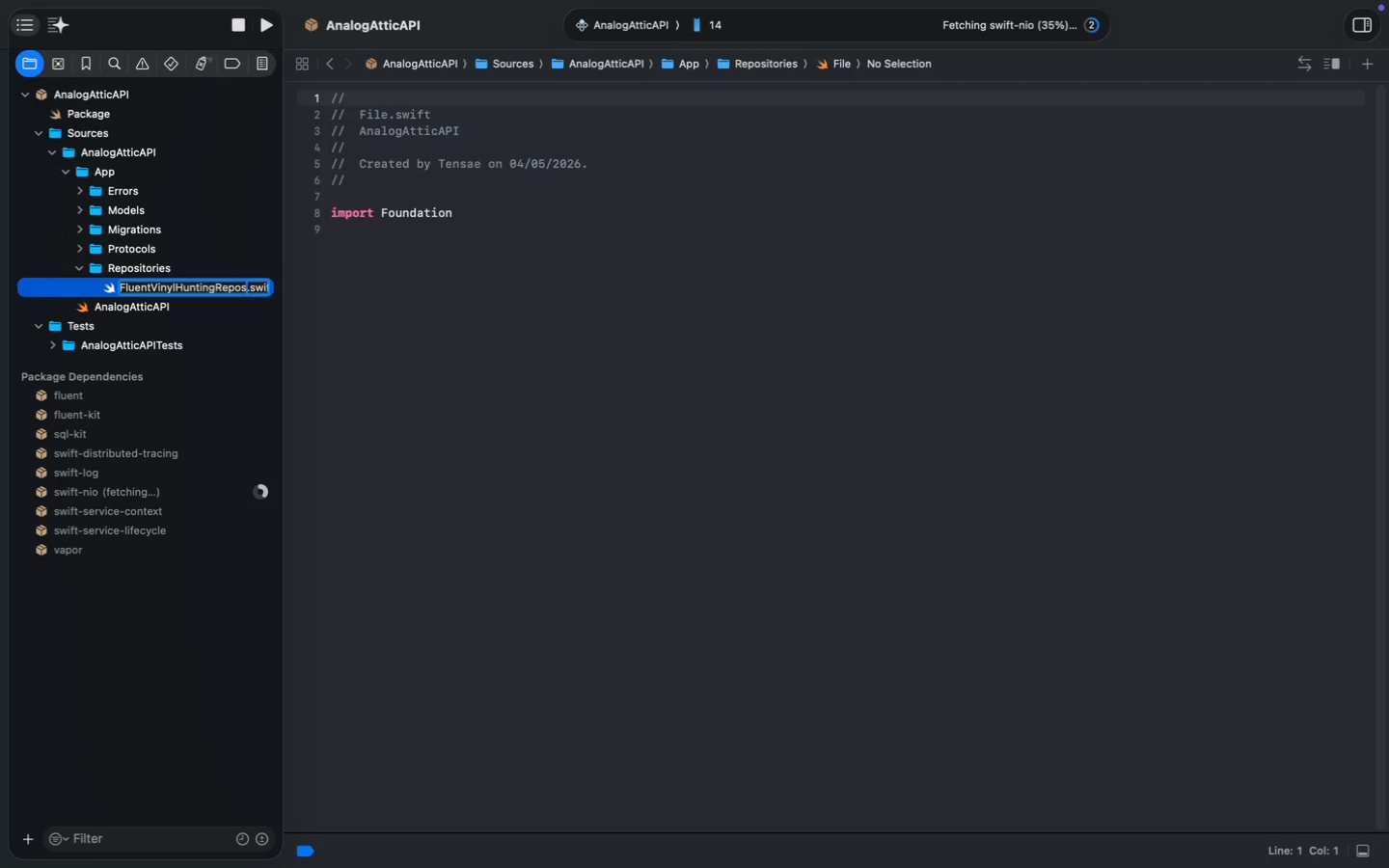 
key(Enter)
 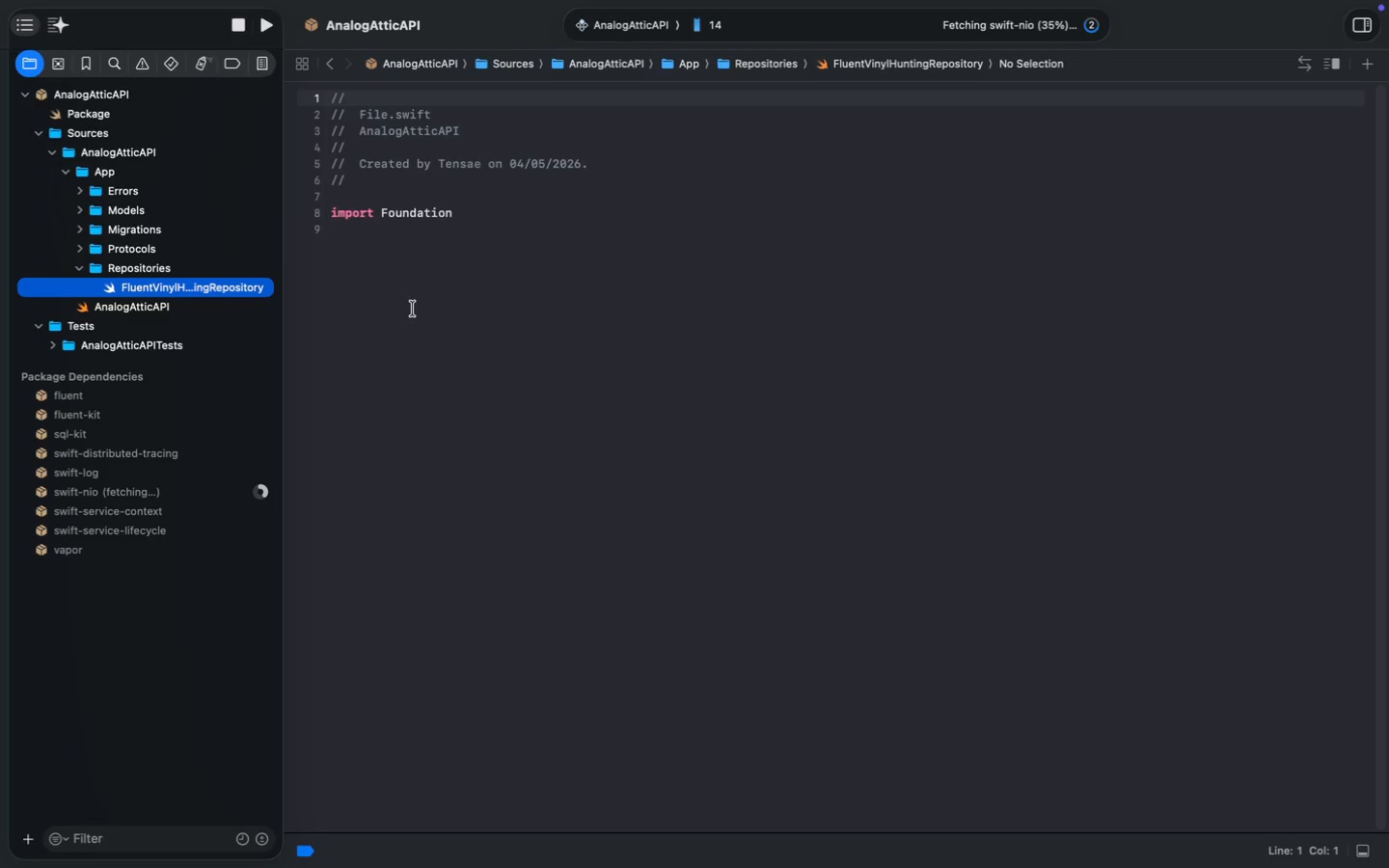 
wait(32.28)
 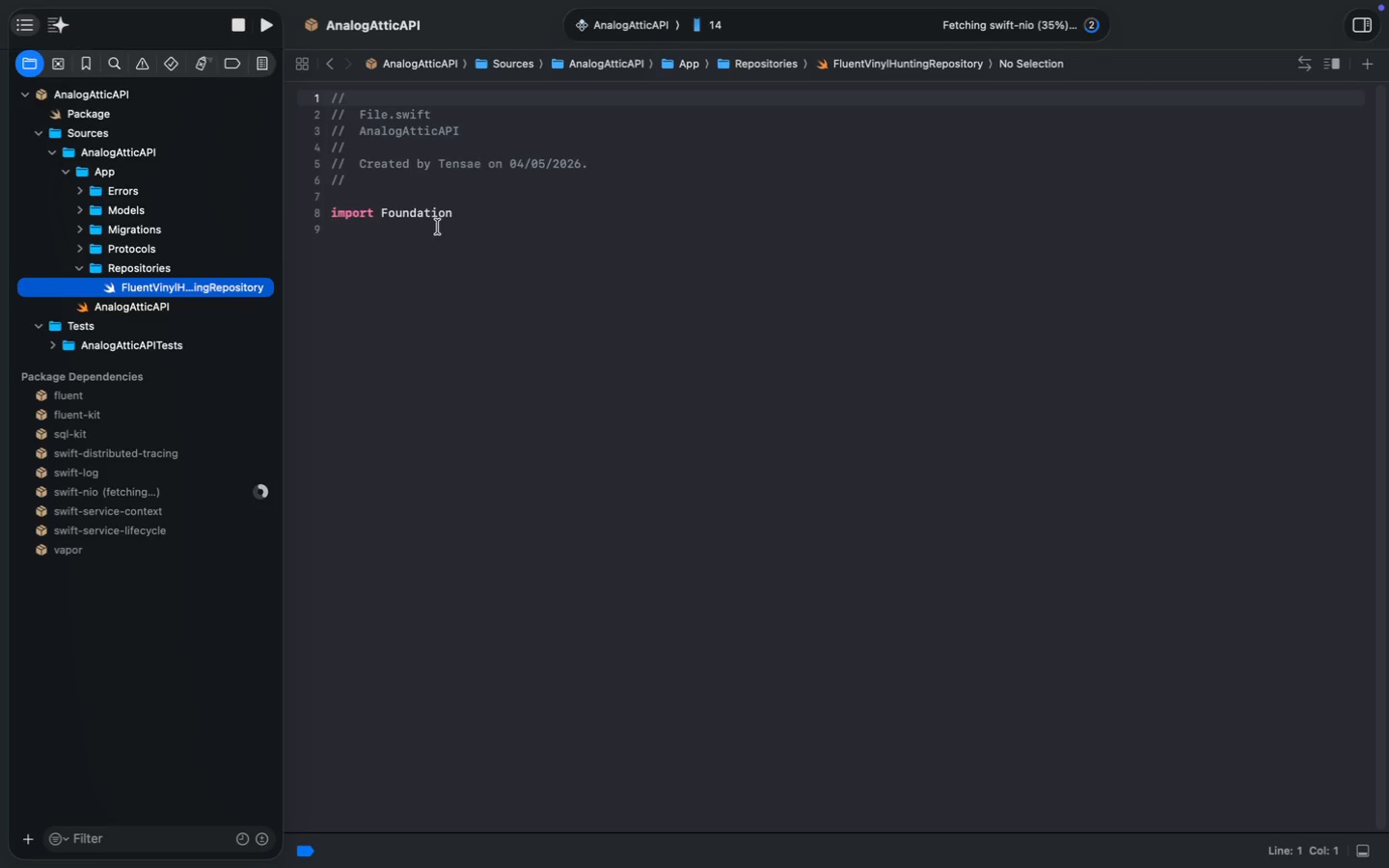 
double_click([434, 214])
 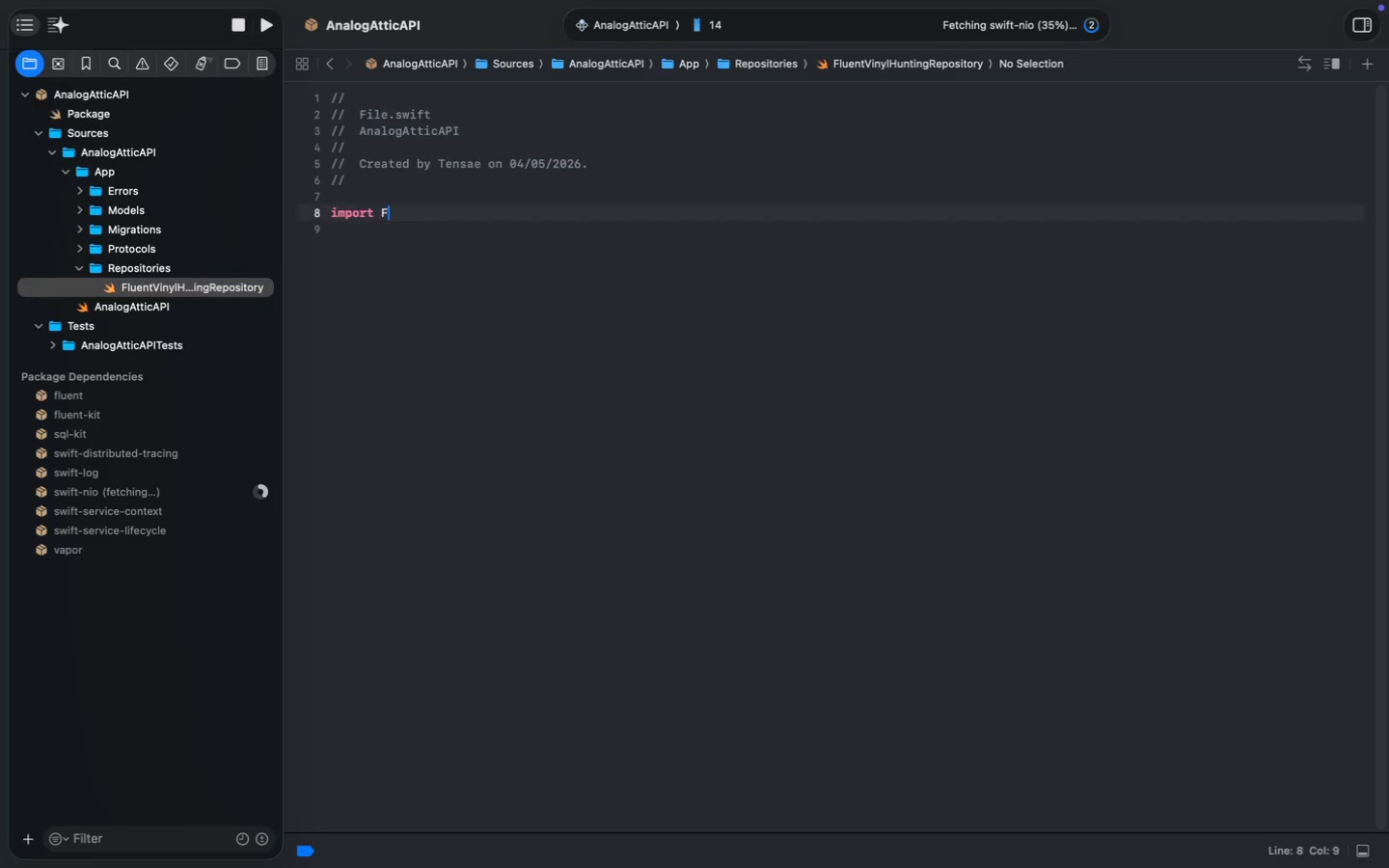 
type(Fluent)
 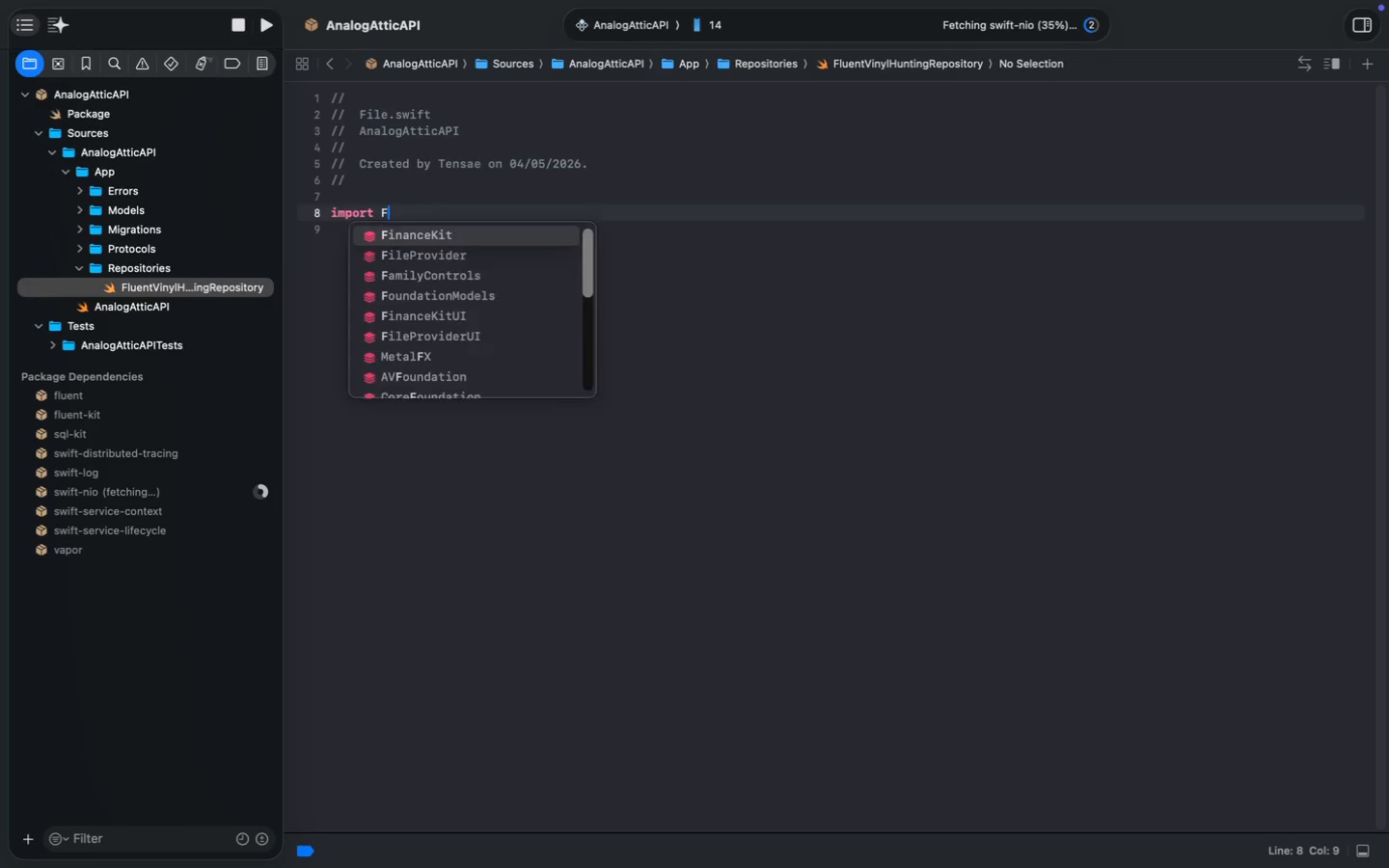 
key(Enter)
 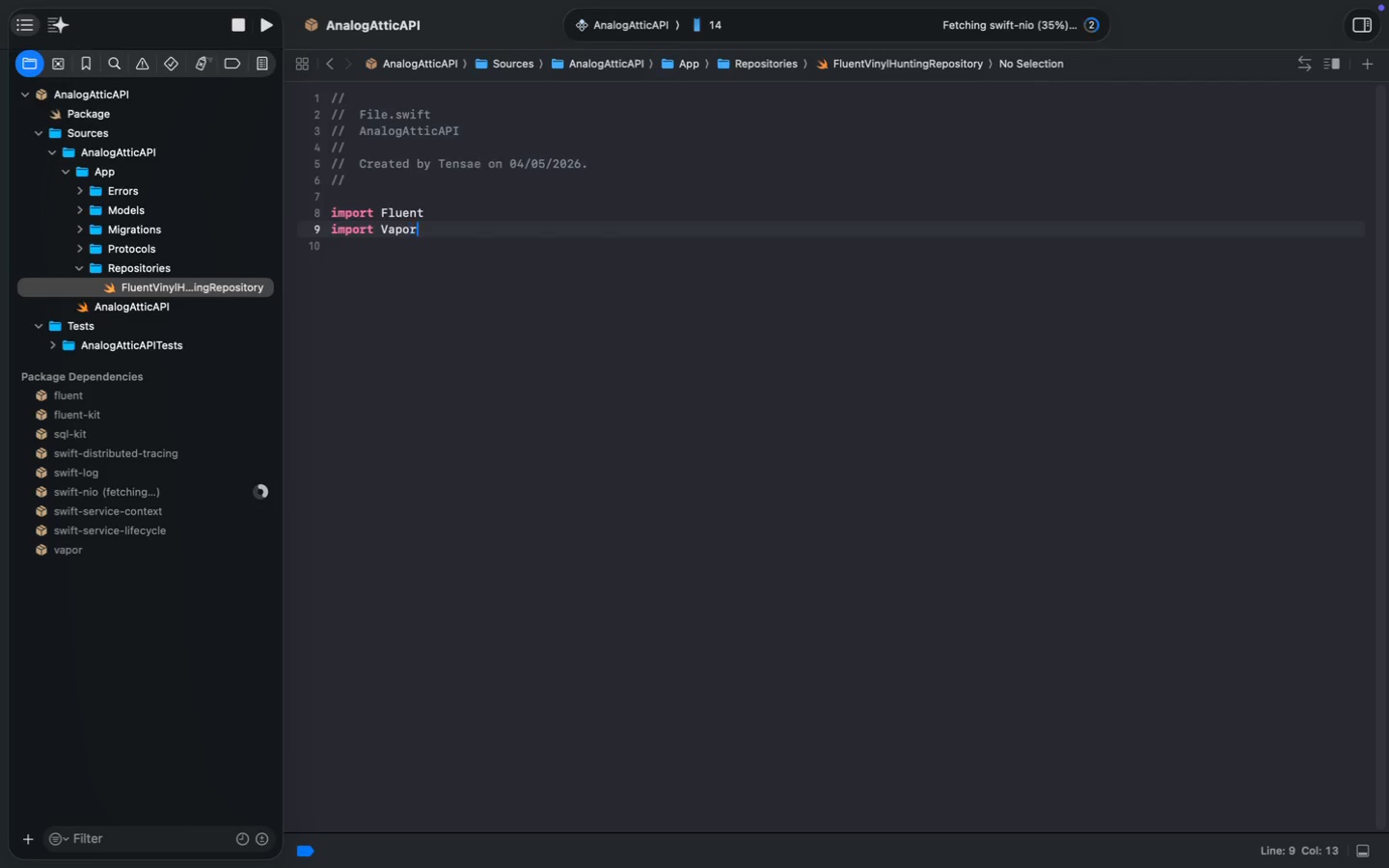 
type(import Vaport)
key(Backspace)
 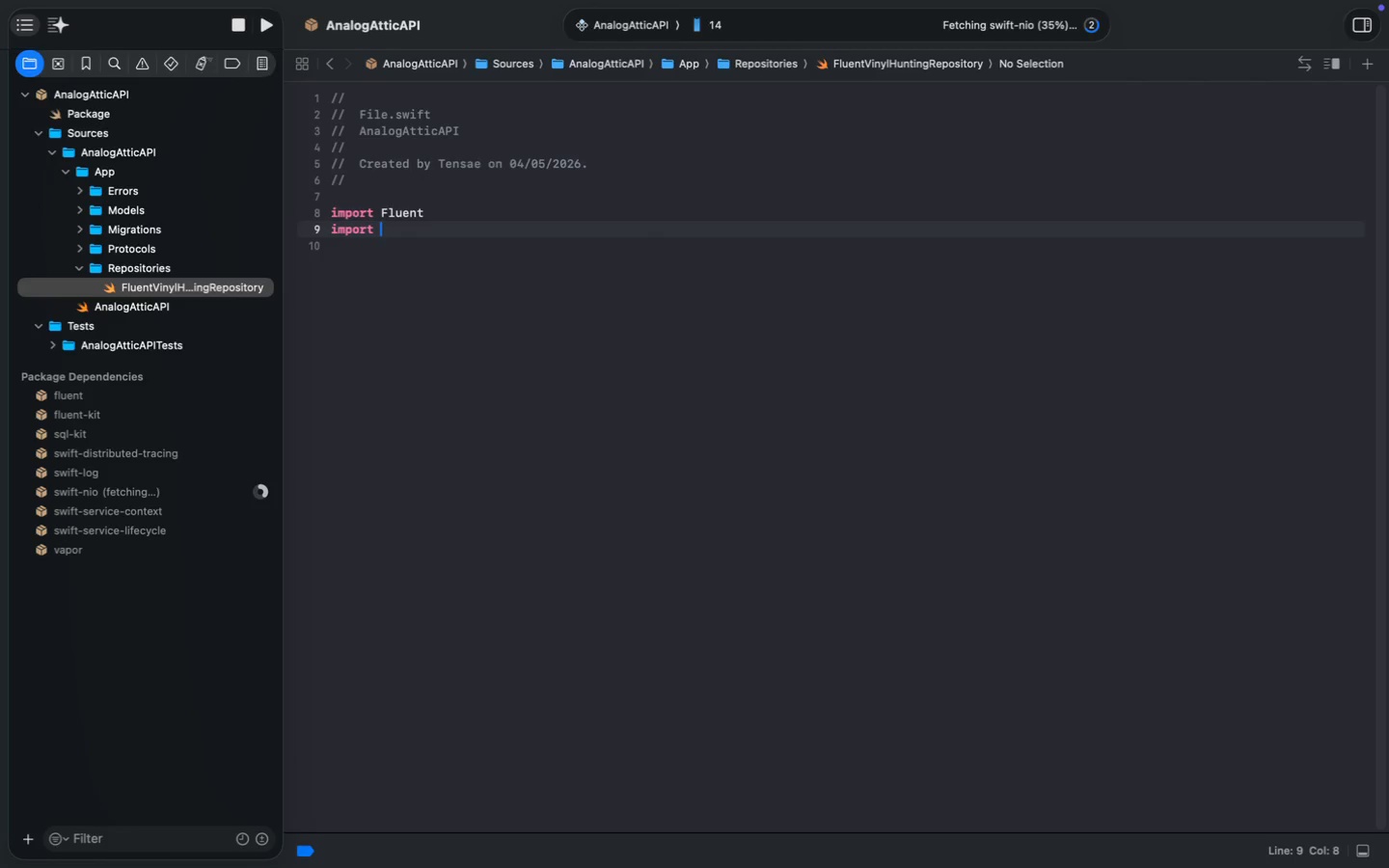 
key(Enter)
 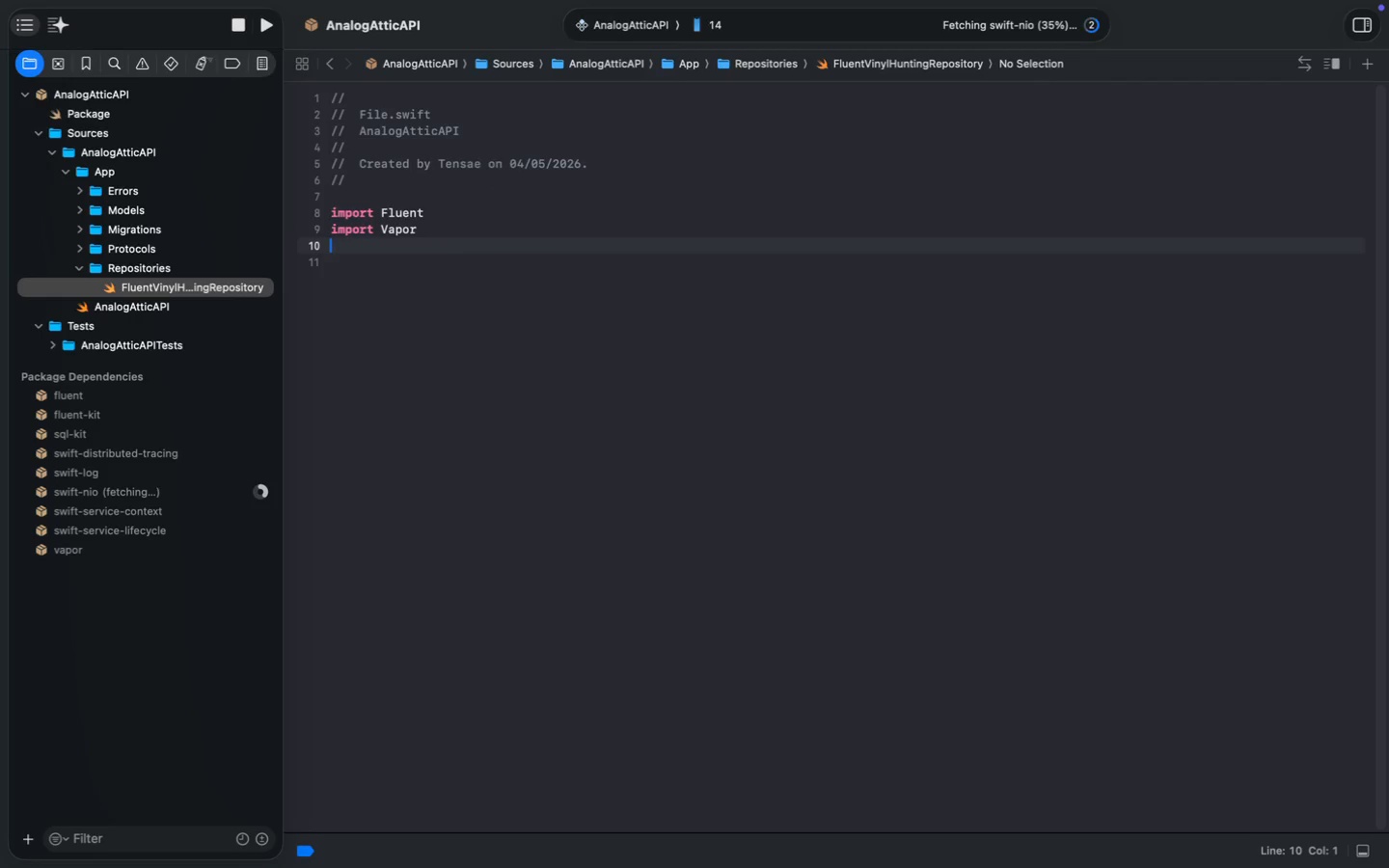 
key(Enter)
 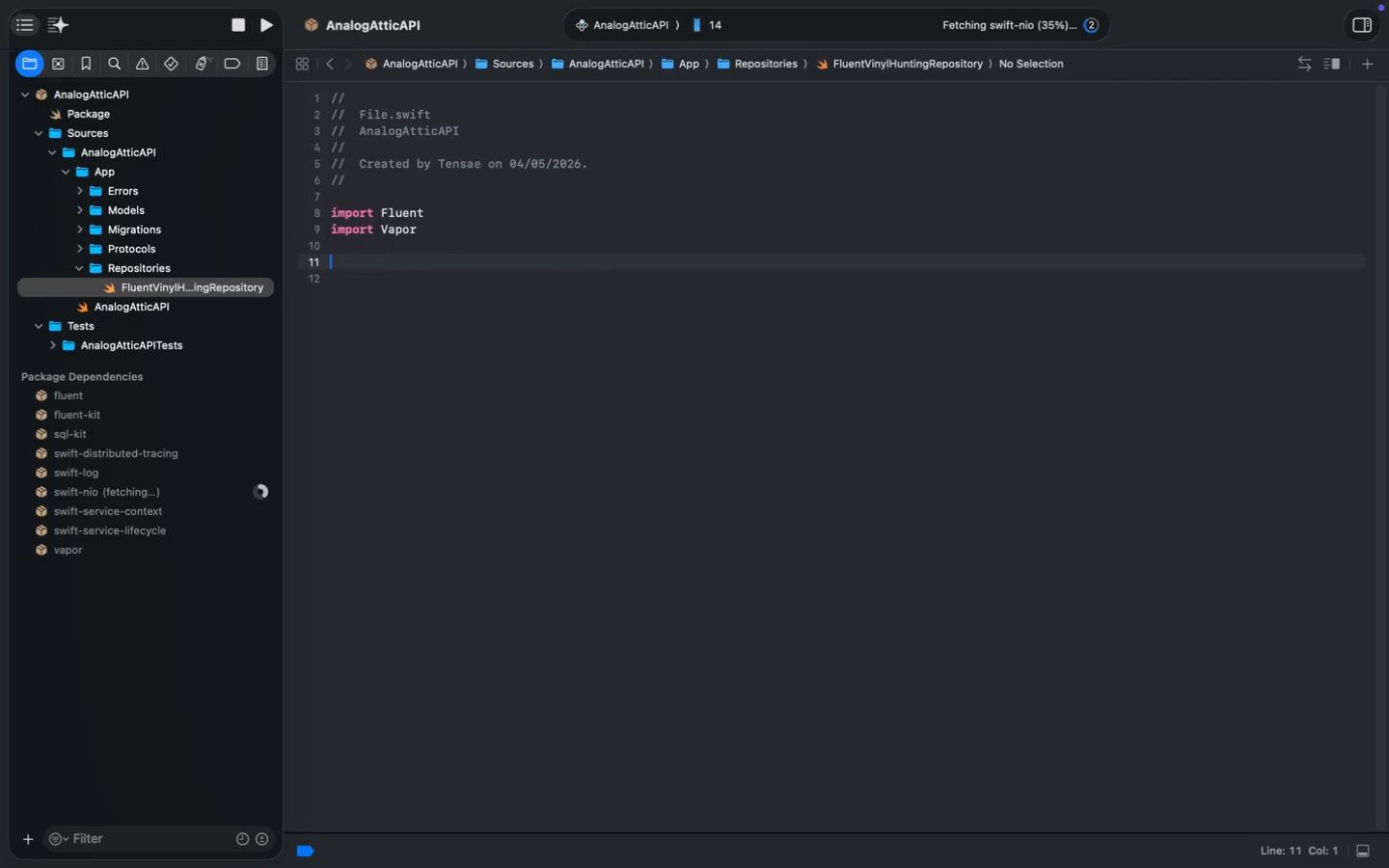 
type(final cal)
key(Backspace)
key(Backspace)
type(lass Fluent)
key(Tab)
type(: Viny)
 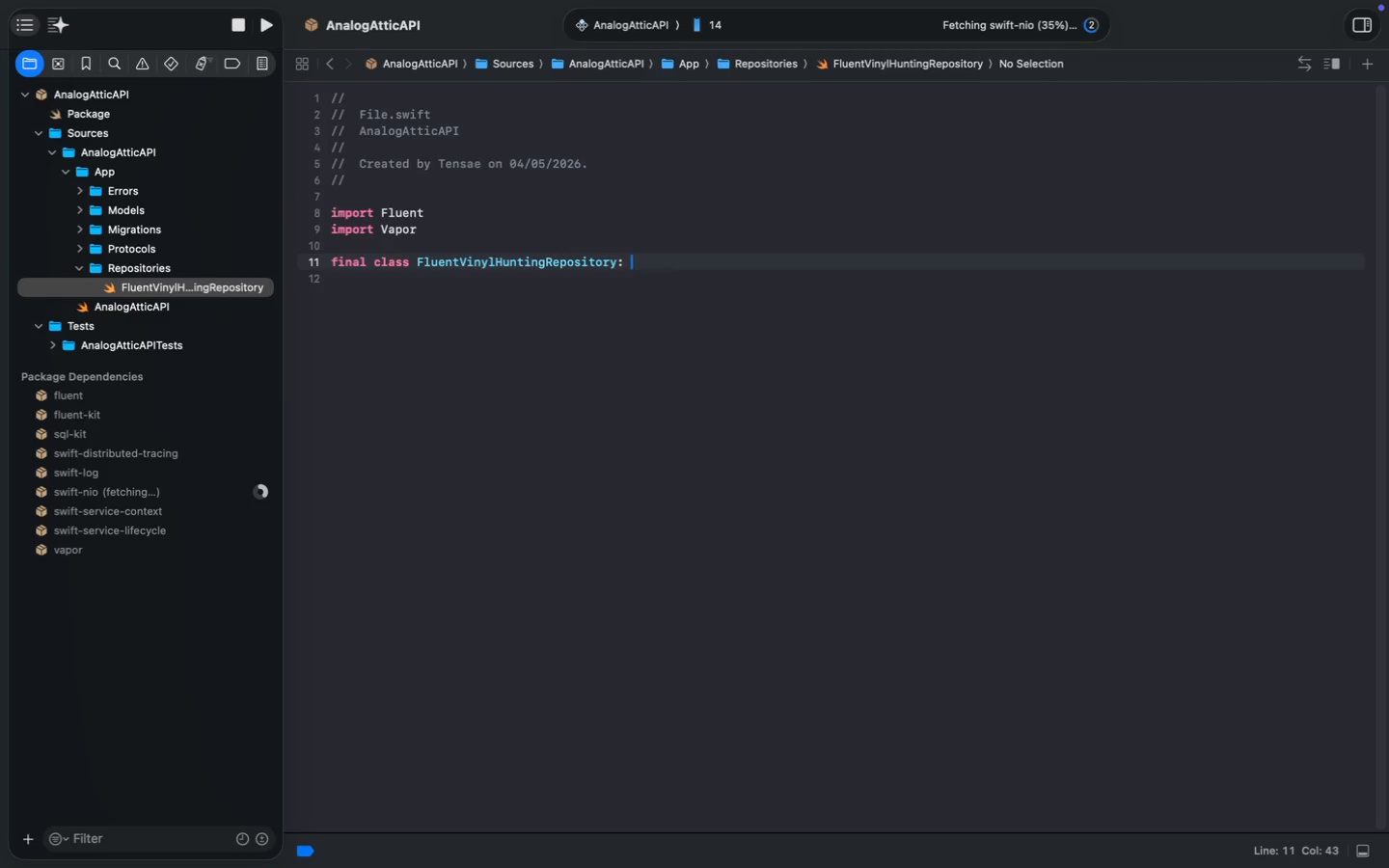 
wait(8.98)
 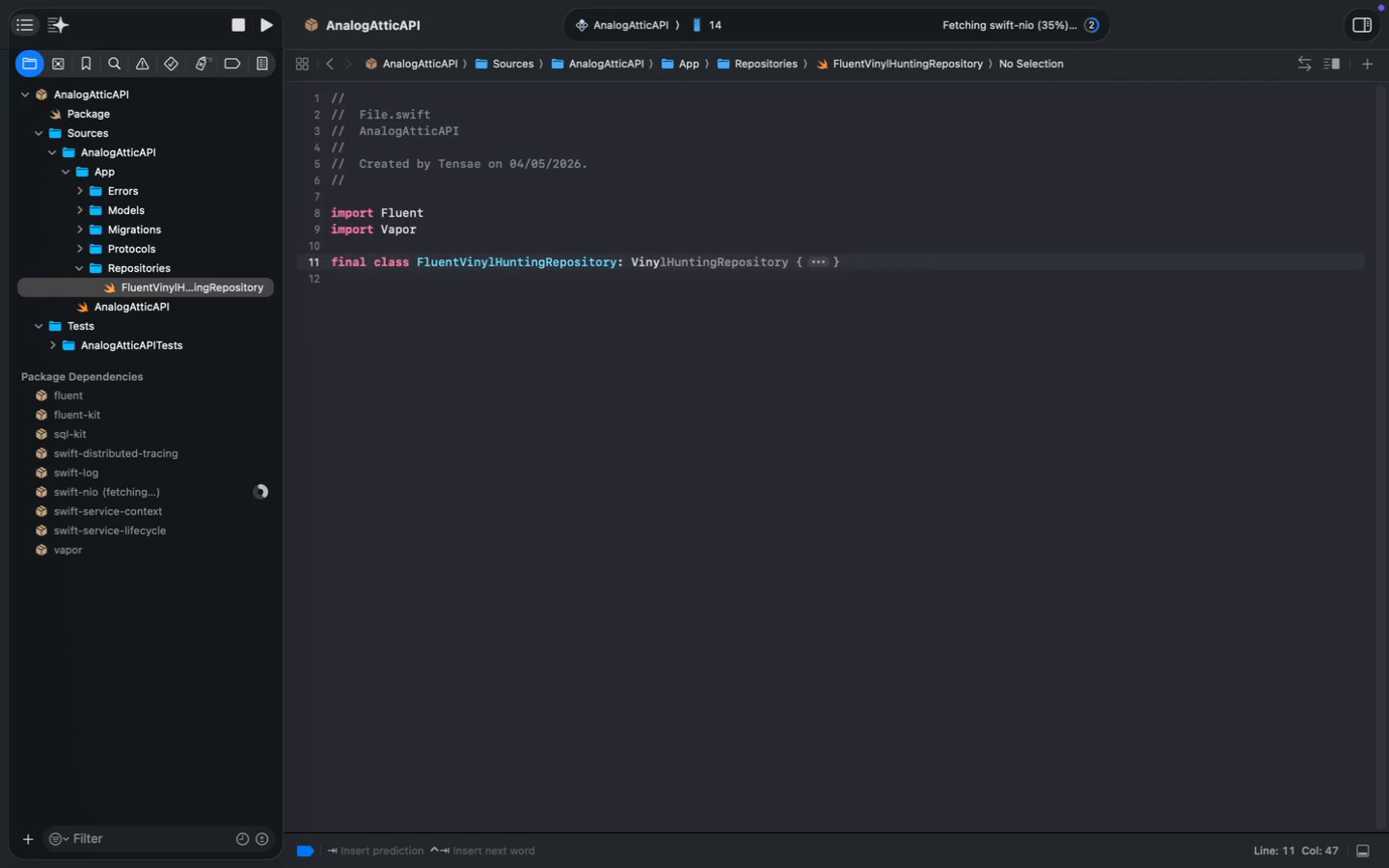 
type(lHuntReposito)
key(Tab)
 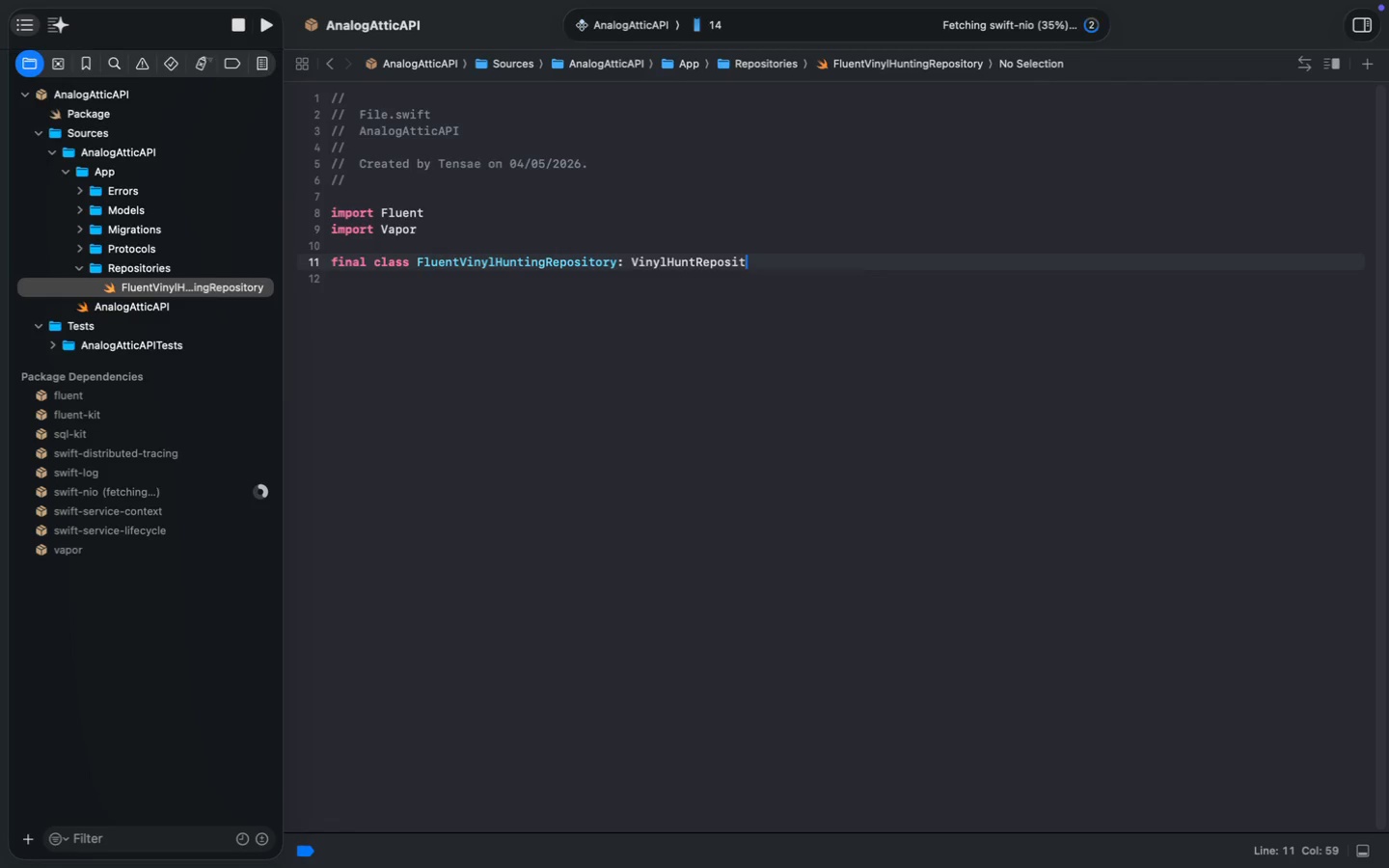 
type(func create)
 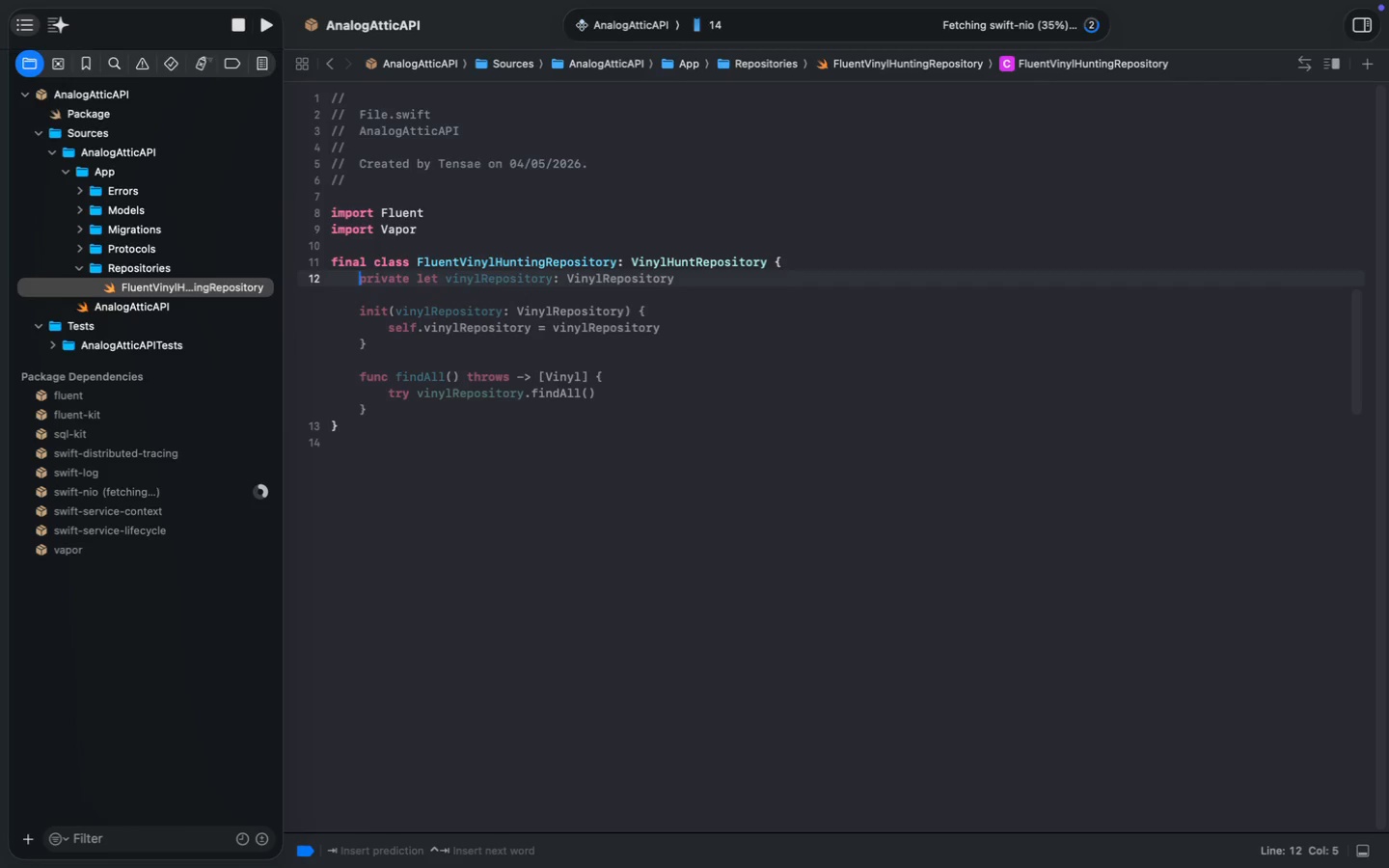 
key(Meta+ArrowLeft)
 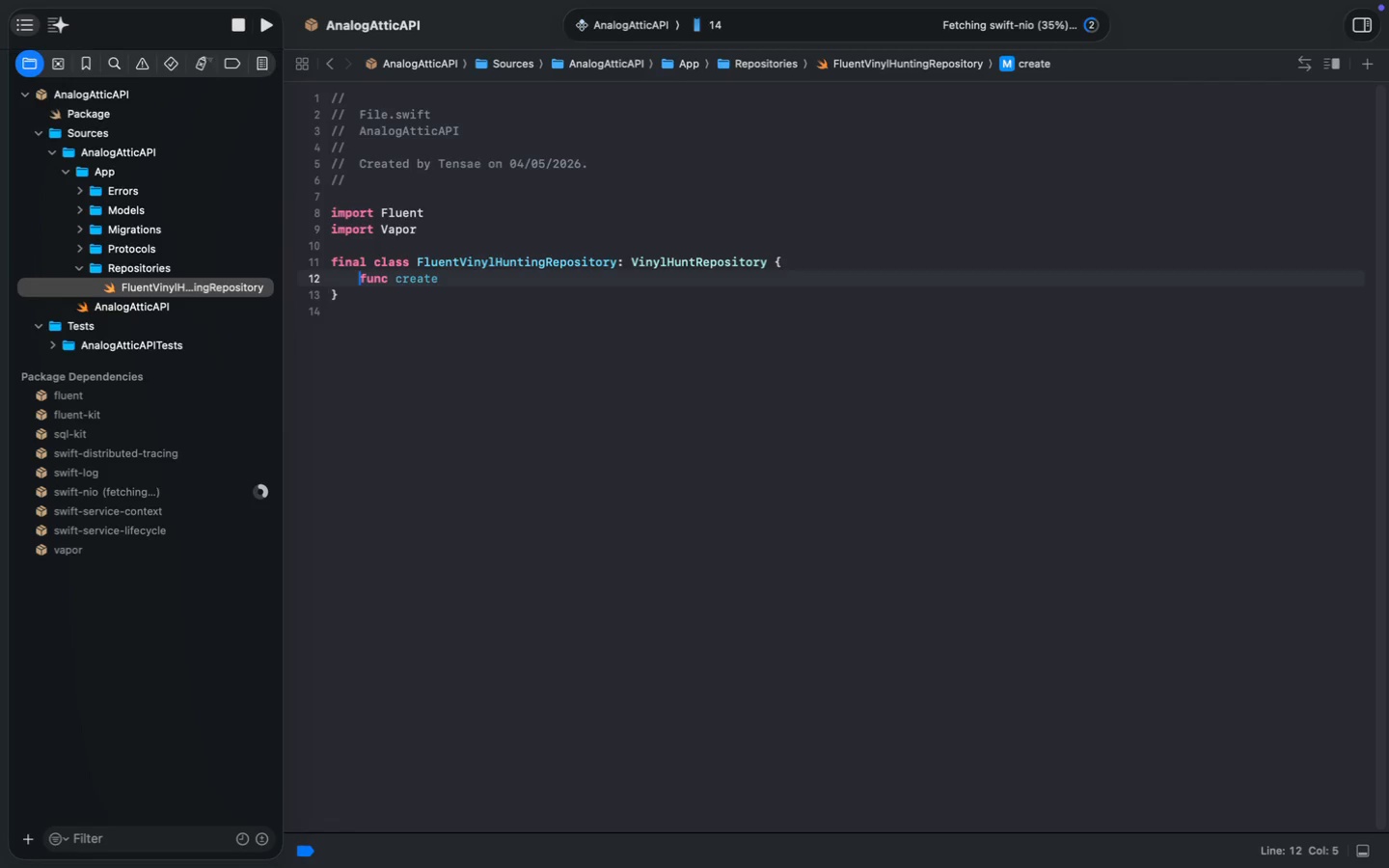 
key(Enter)
 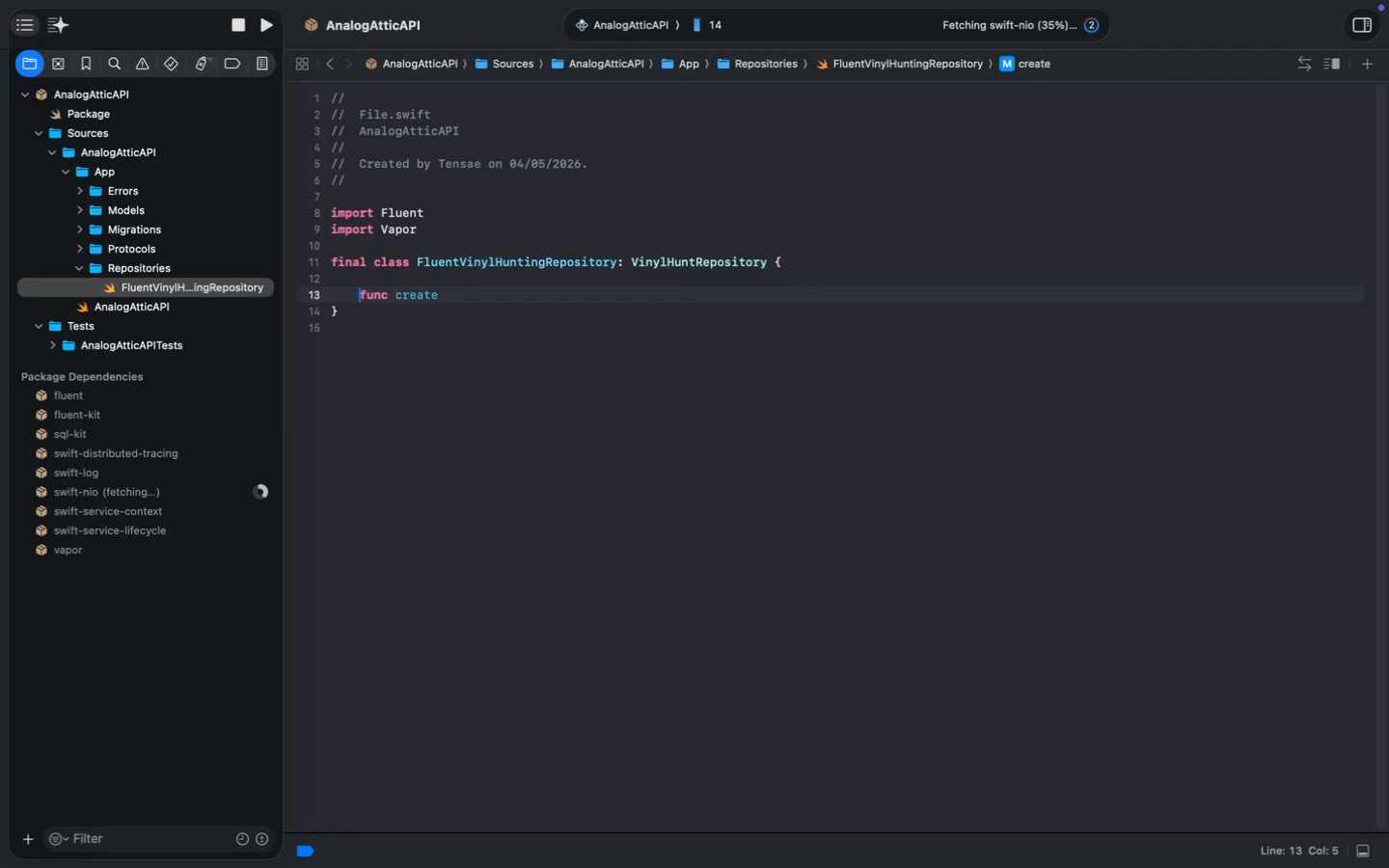 
key(Meta+MetaRight)
 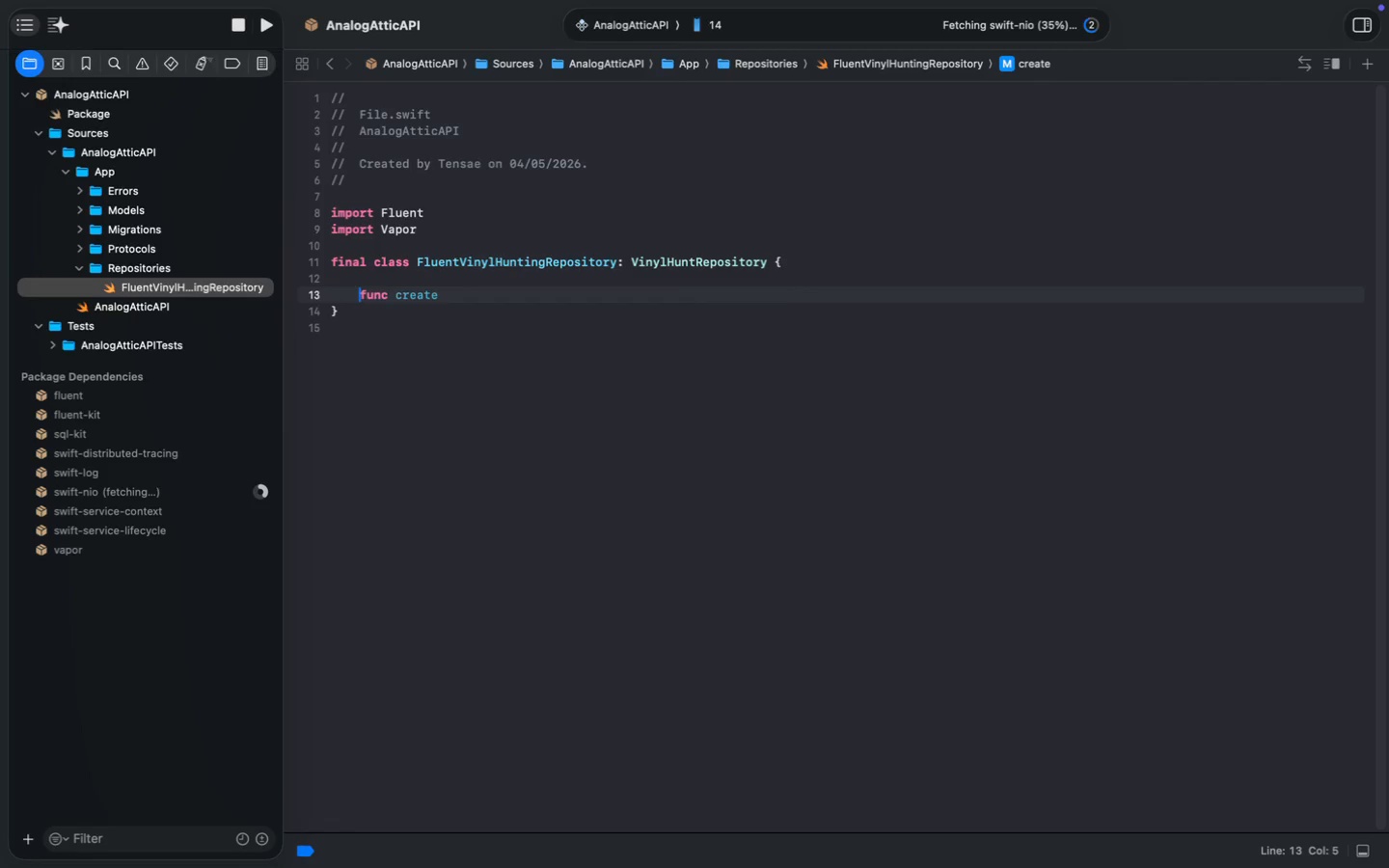 
key(Meta+ArrowRight)
 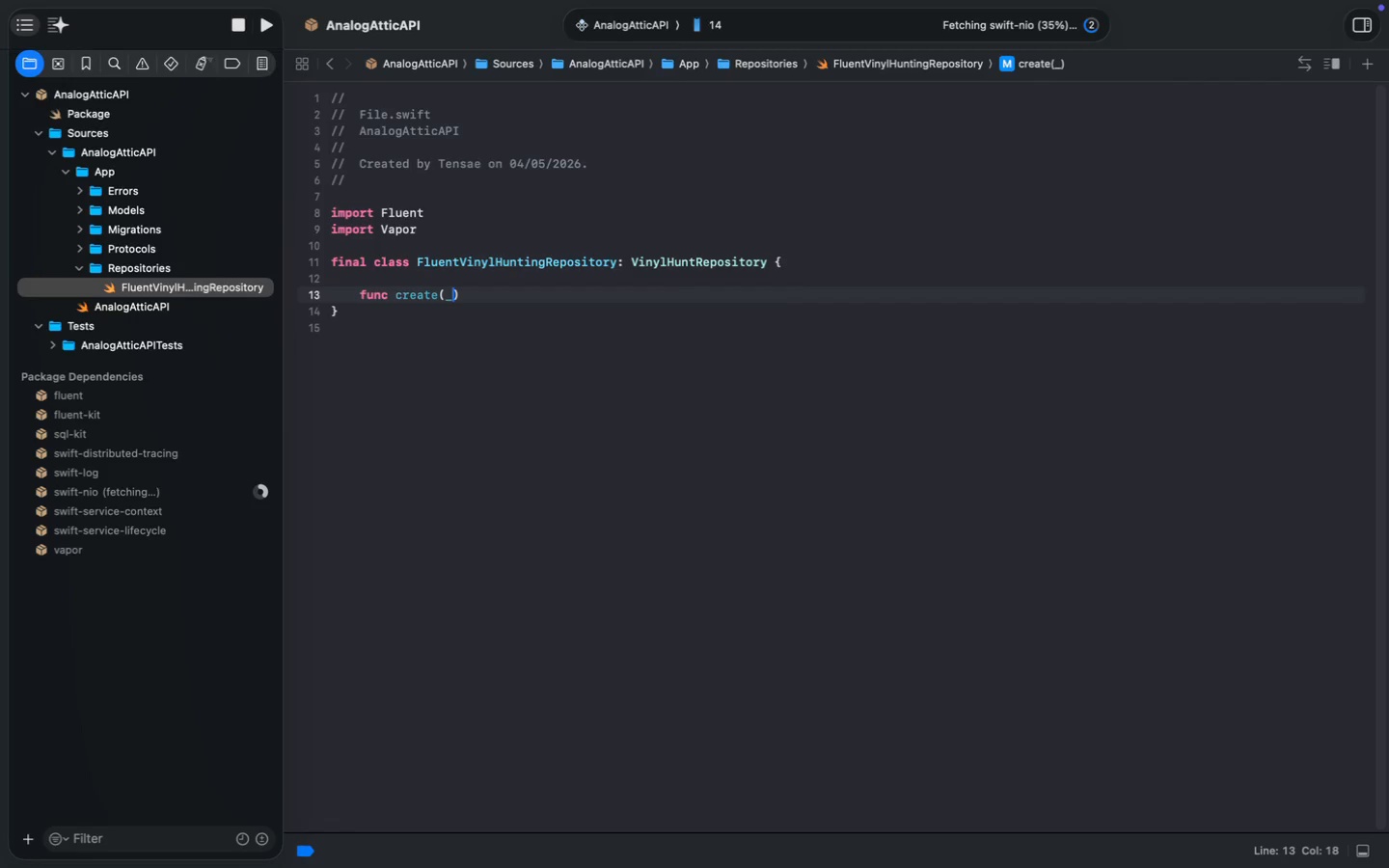 
type((_requst: VinylRequest, on db: Database)
 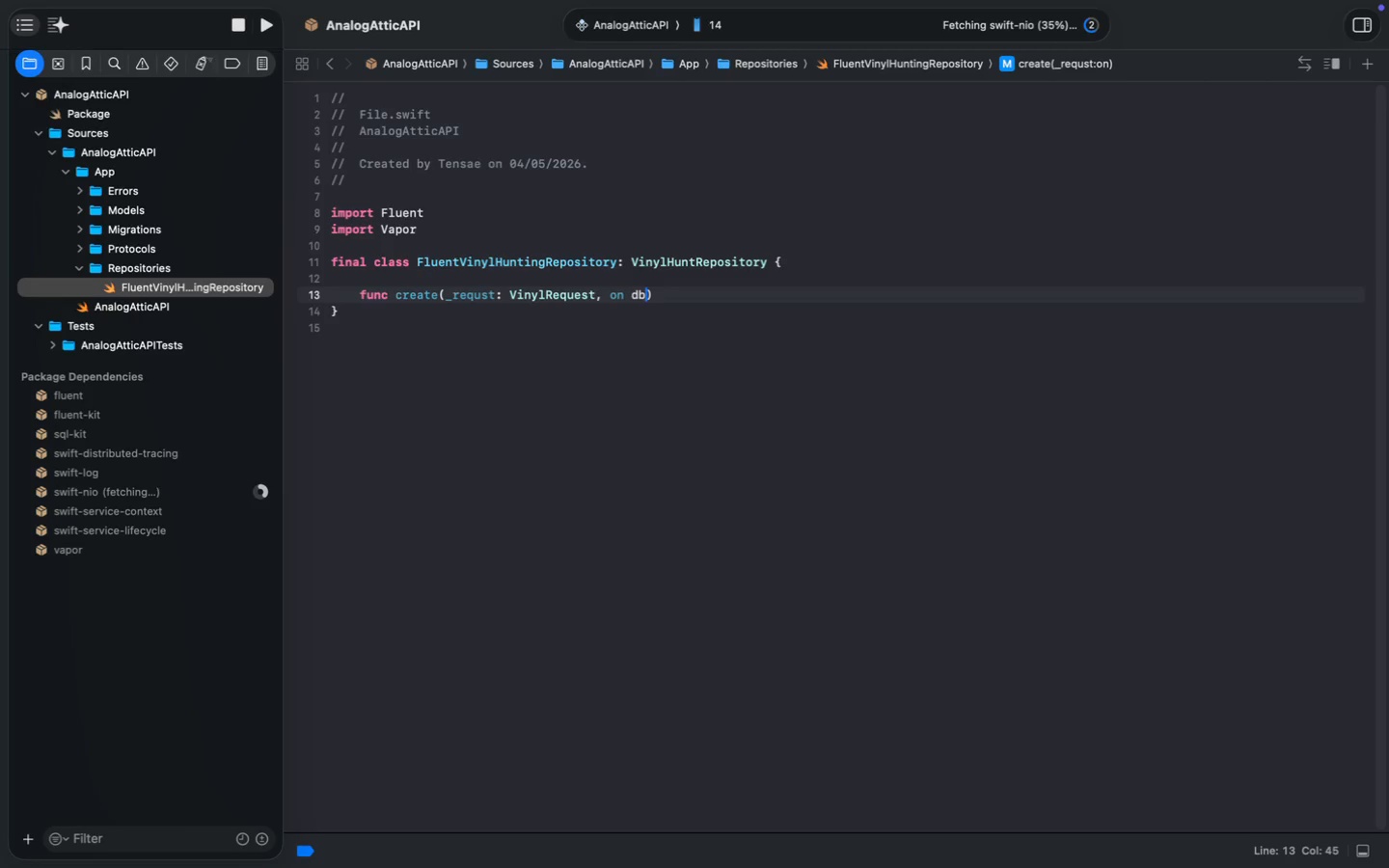 
key(ArrowRight)
 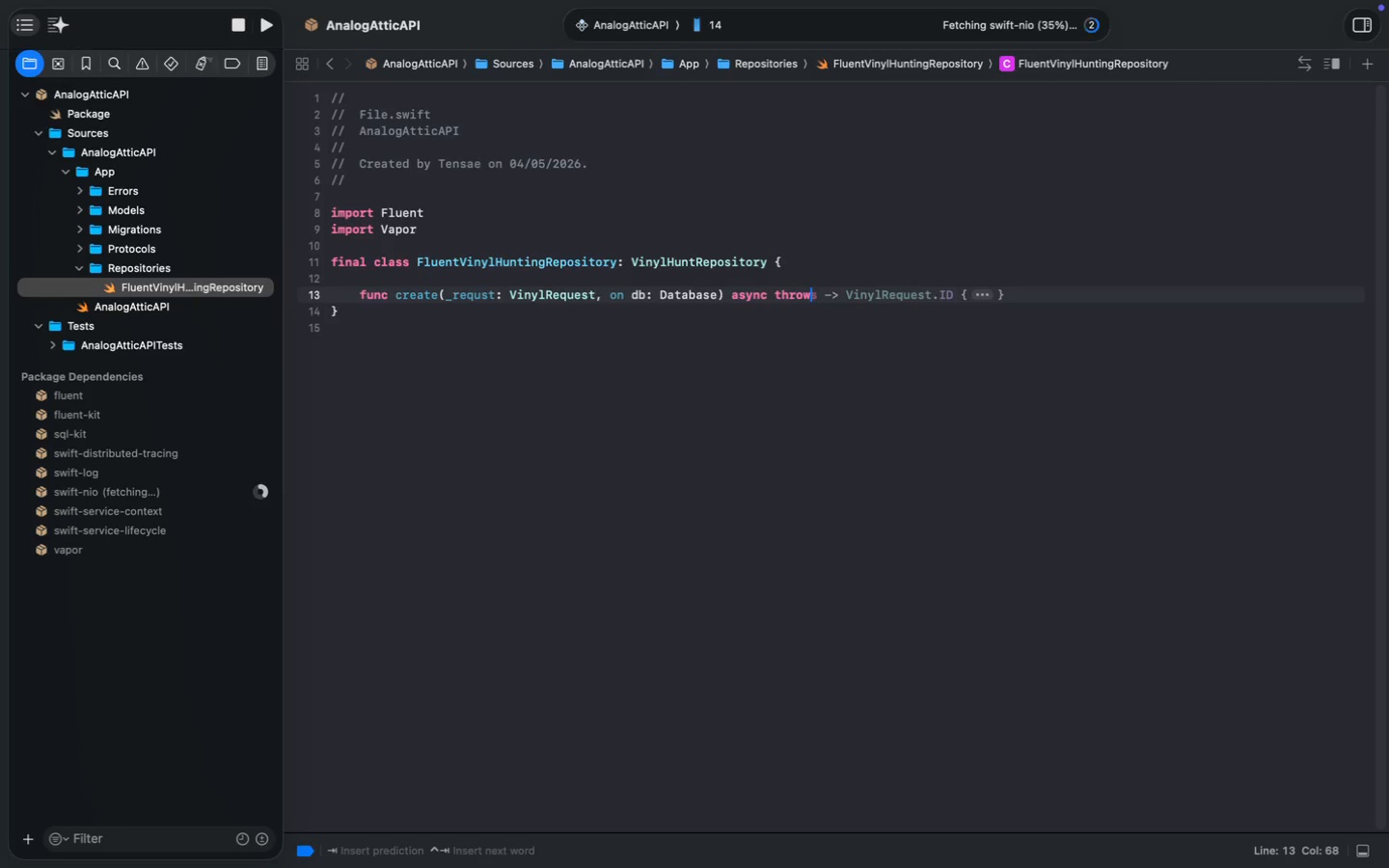 
type( async throw)
 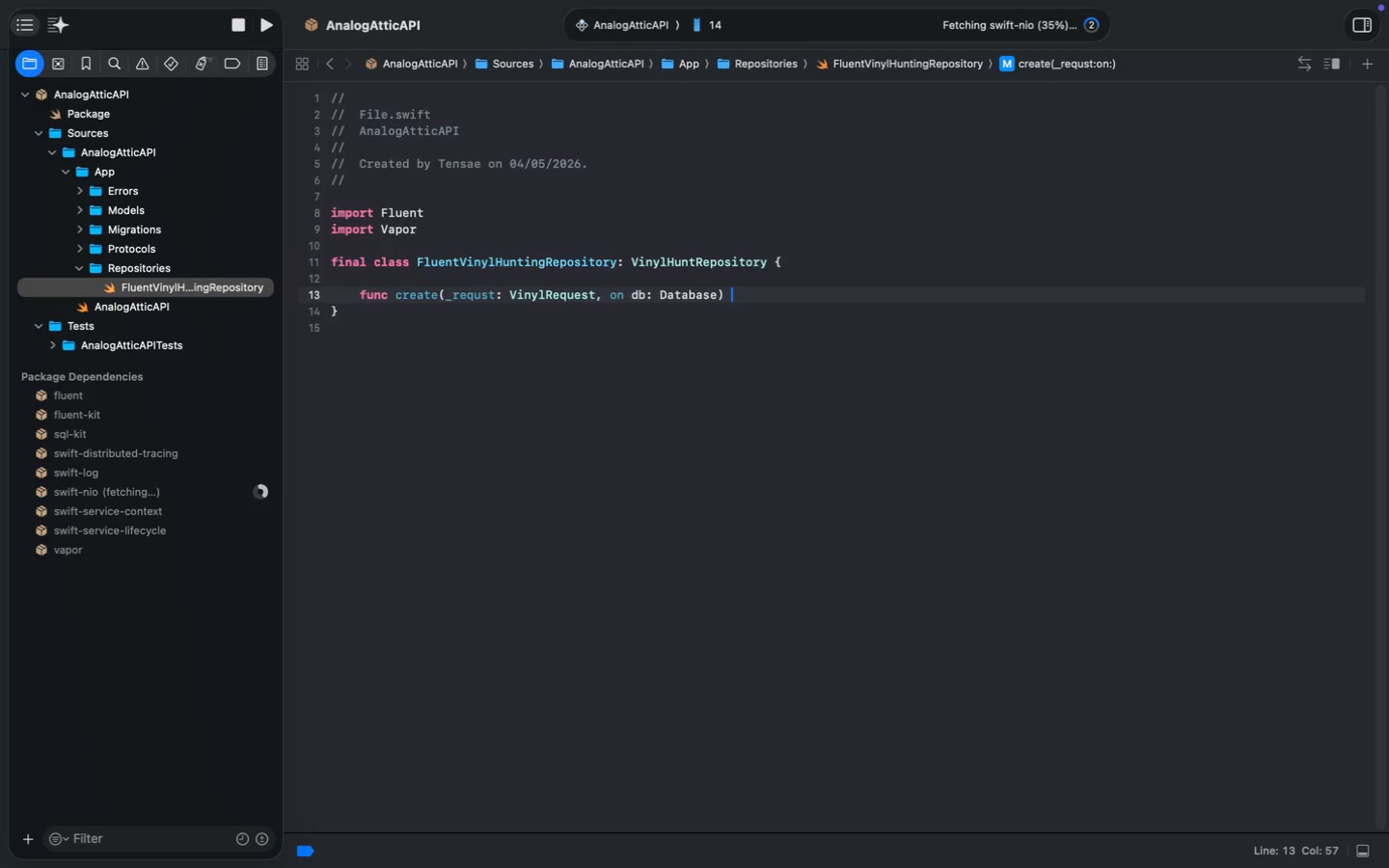 
key(Tab)
 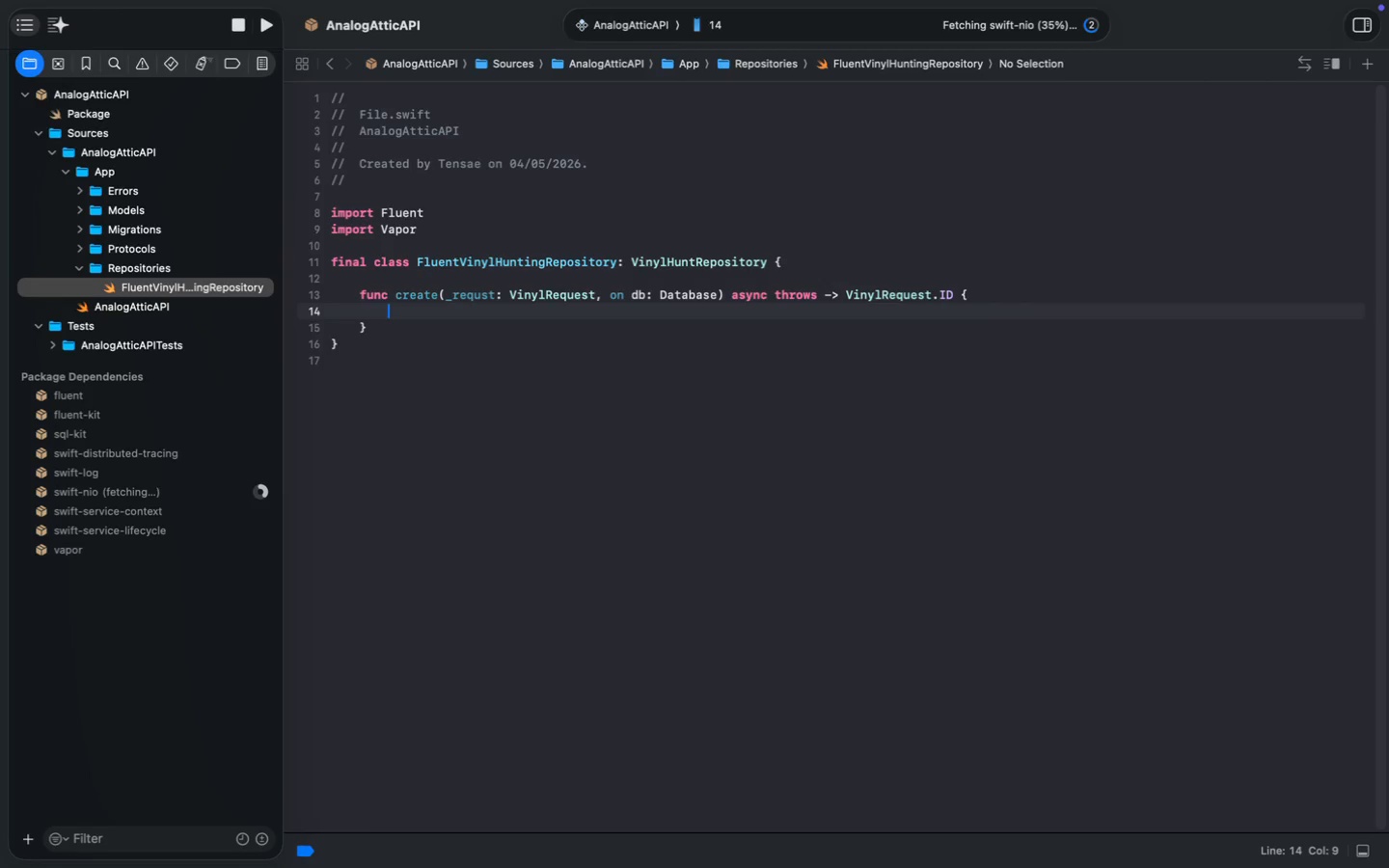 
key(Meta+Z)
 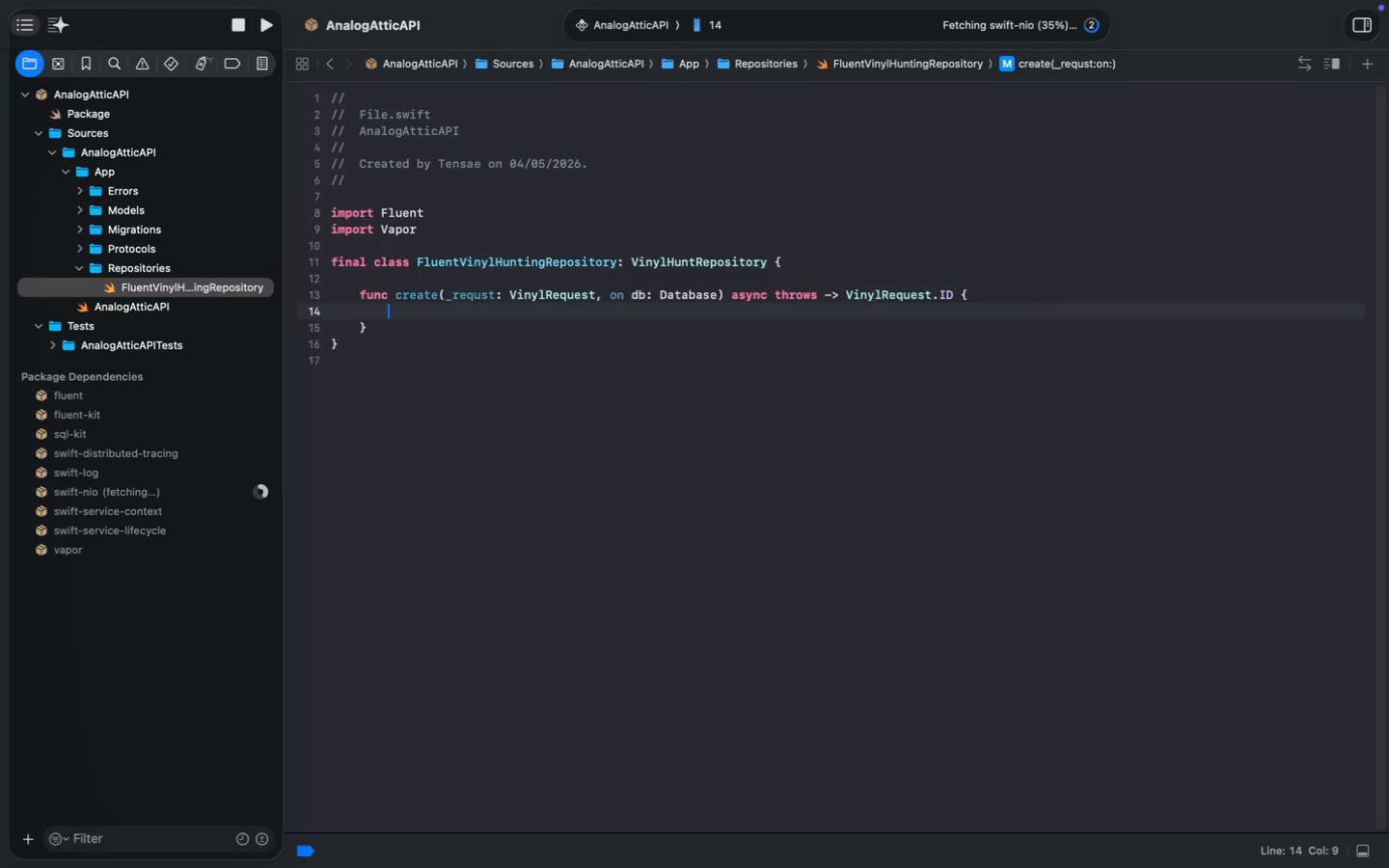 
key(S)
 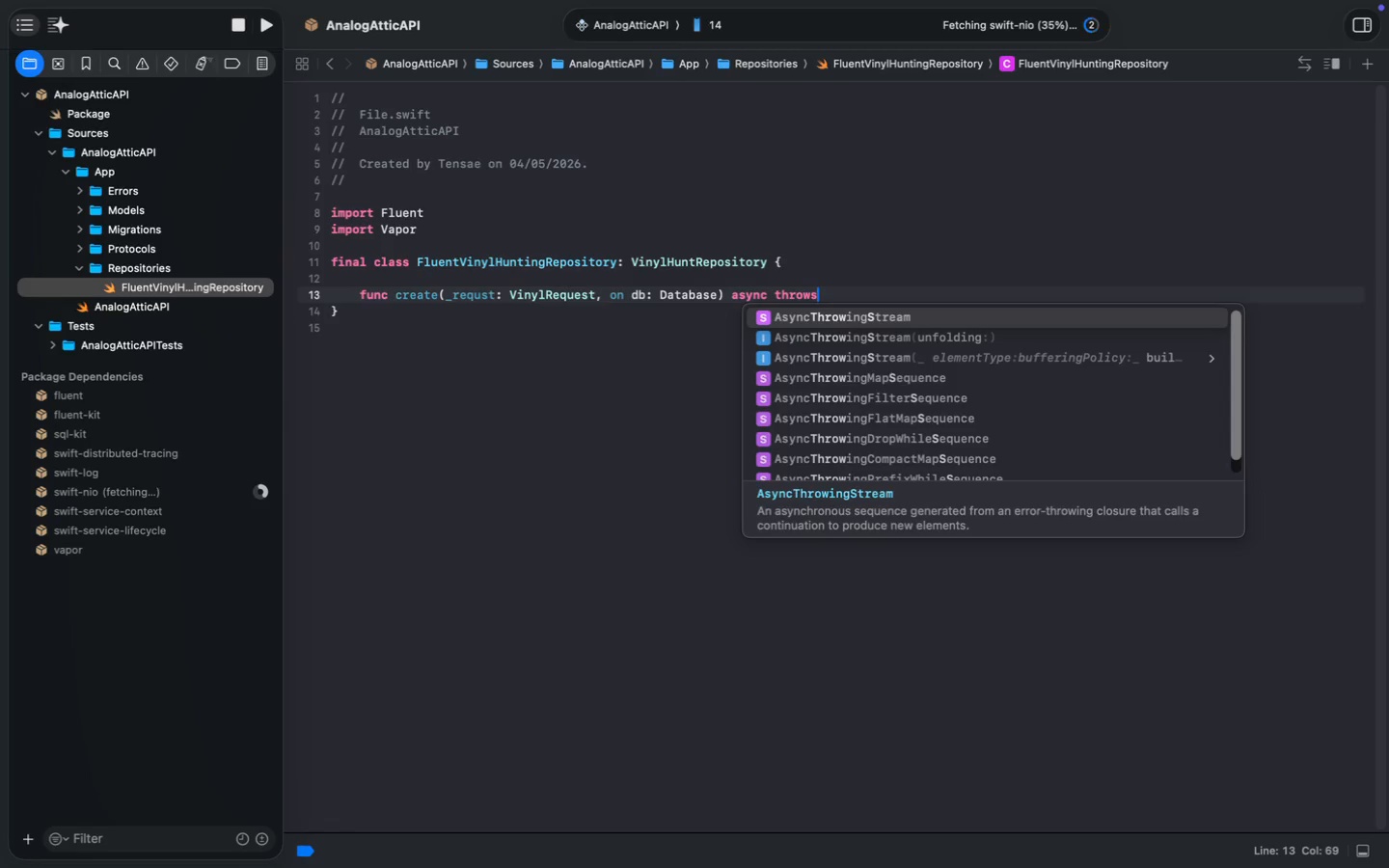 
key(Space)
 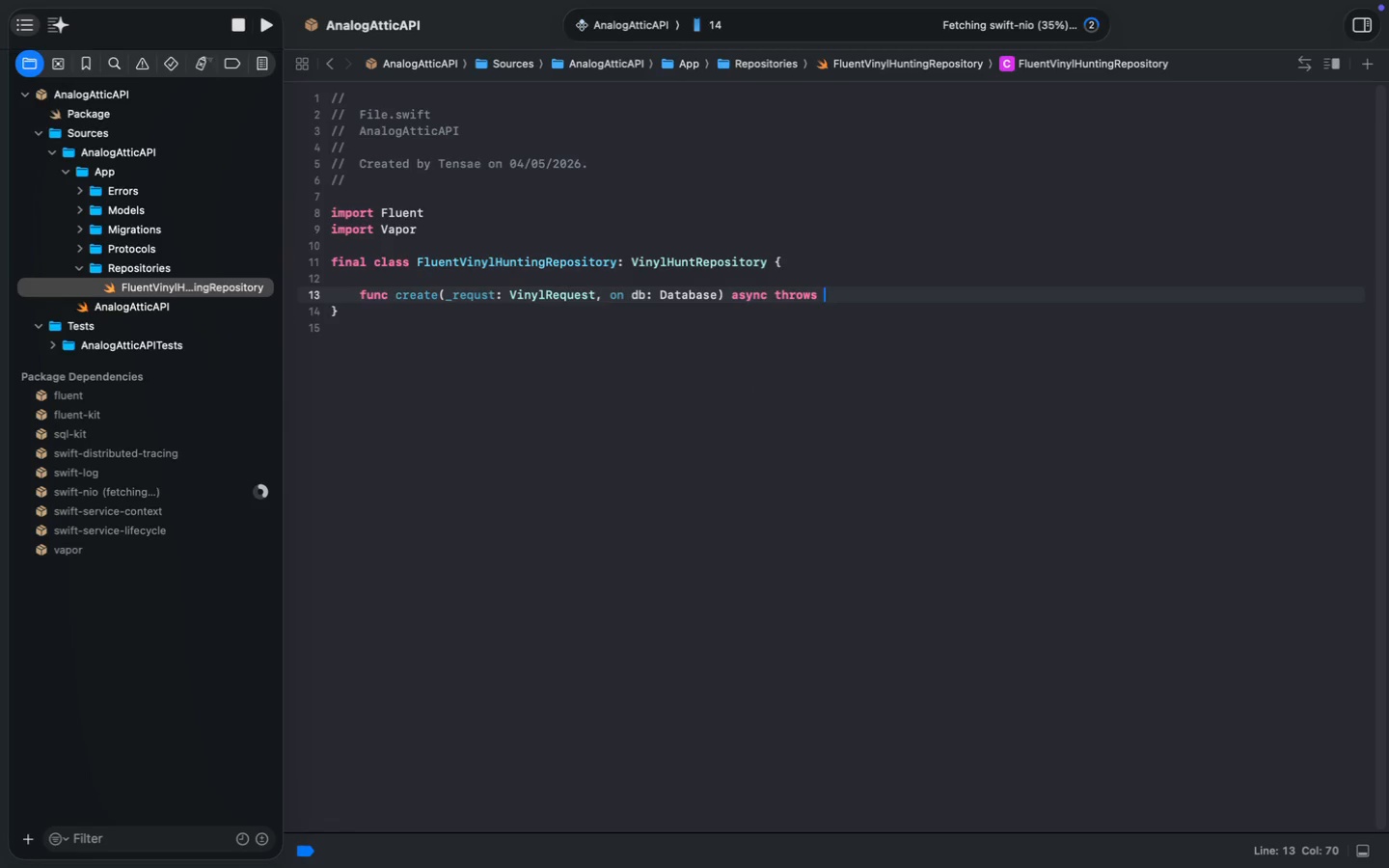 
key(Minus)
 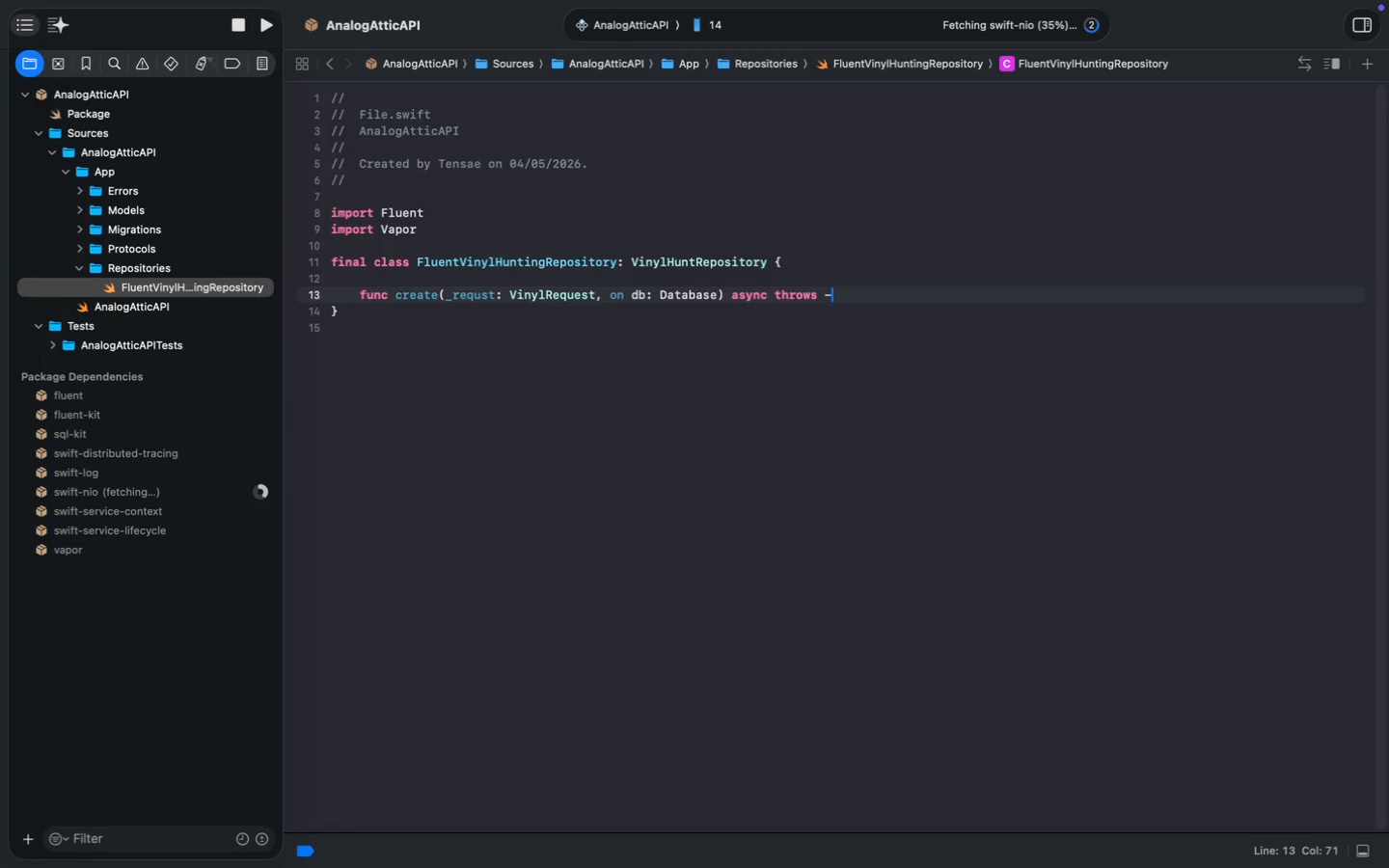 
key(Shift+Period)
 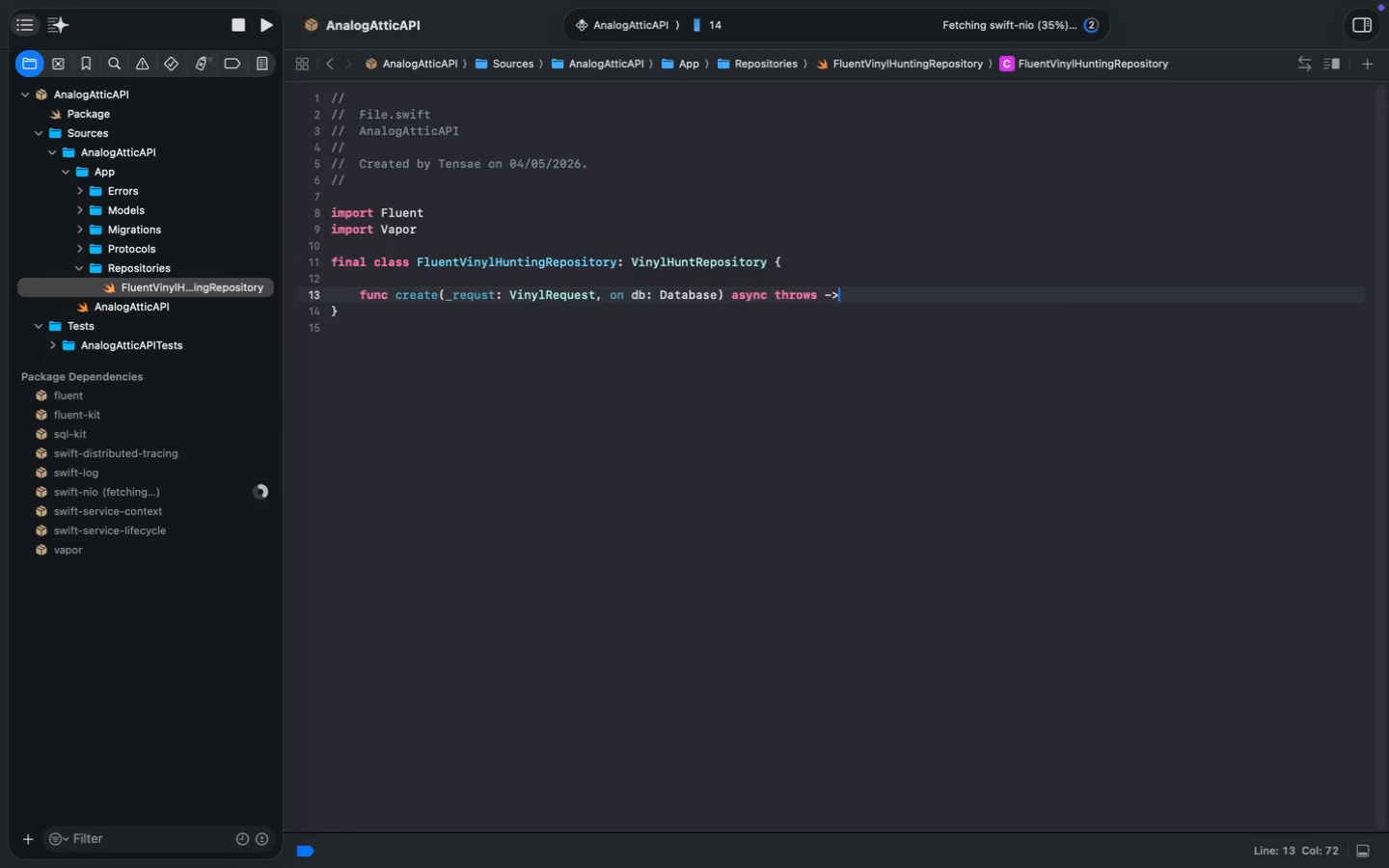 
key(Space)
 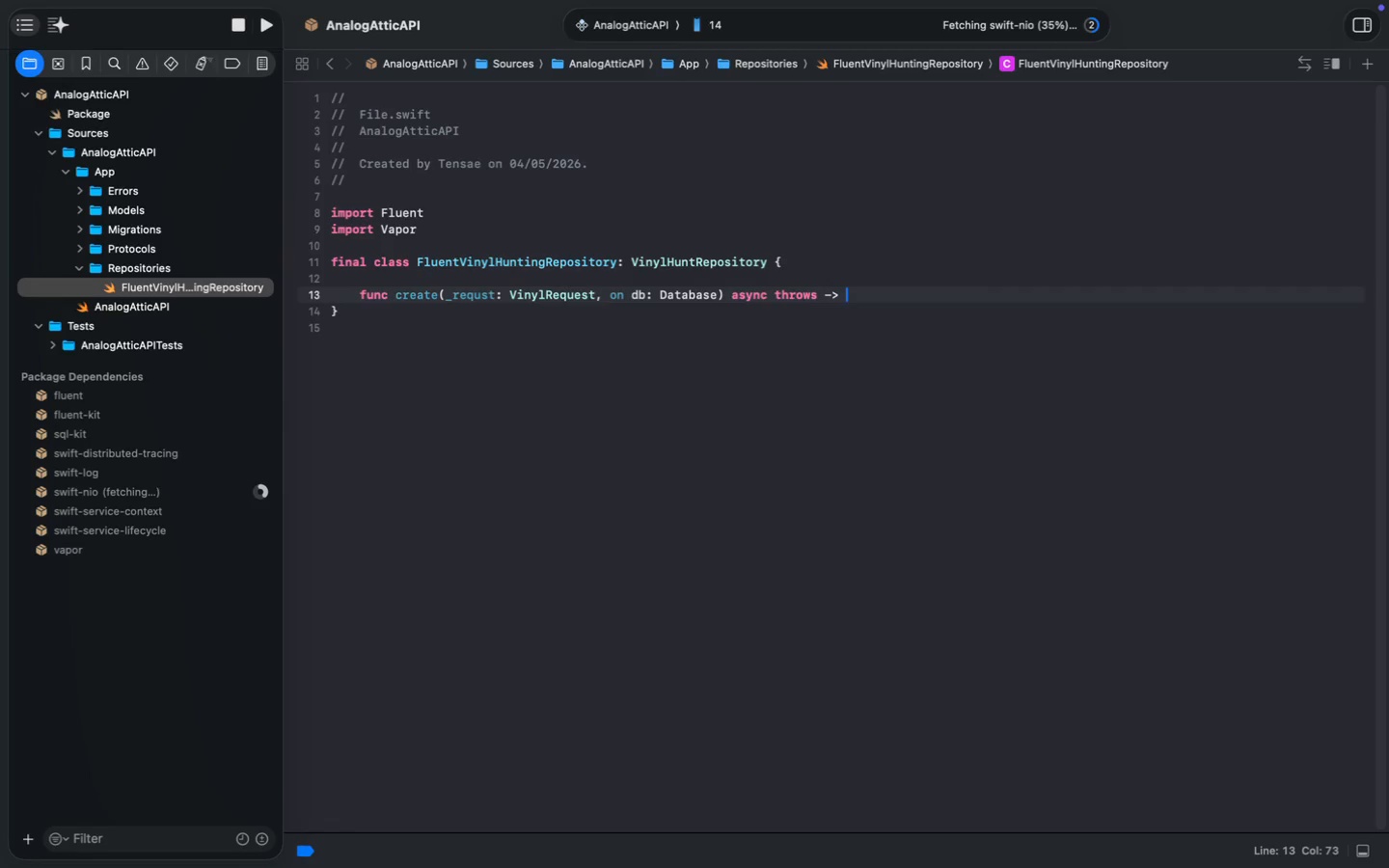 
key(Shift+BracketLeft)
 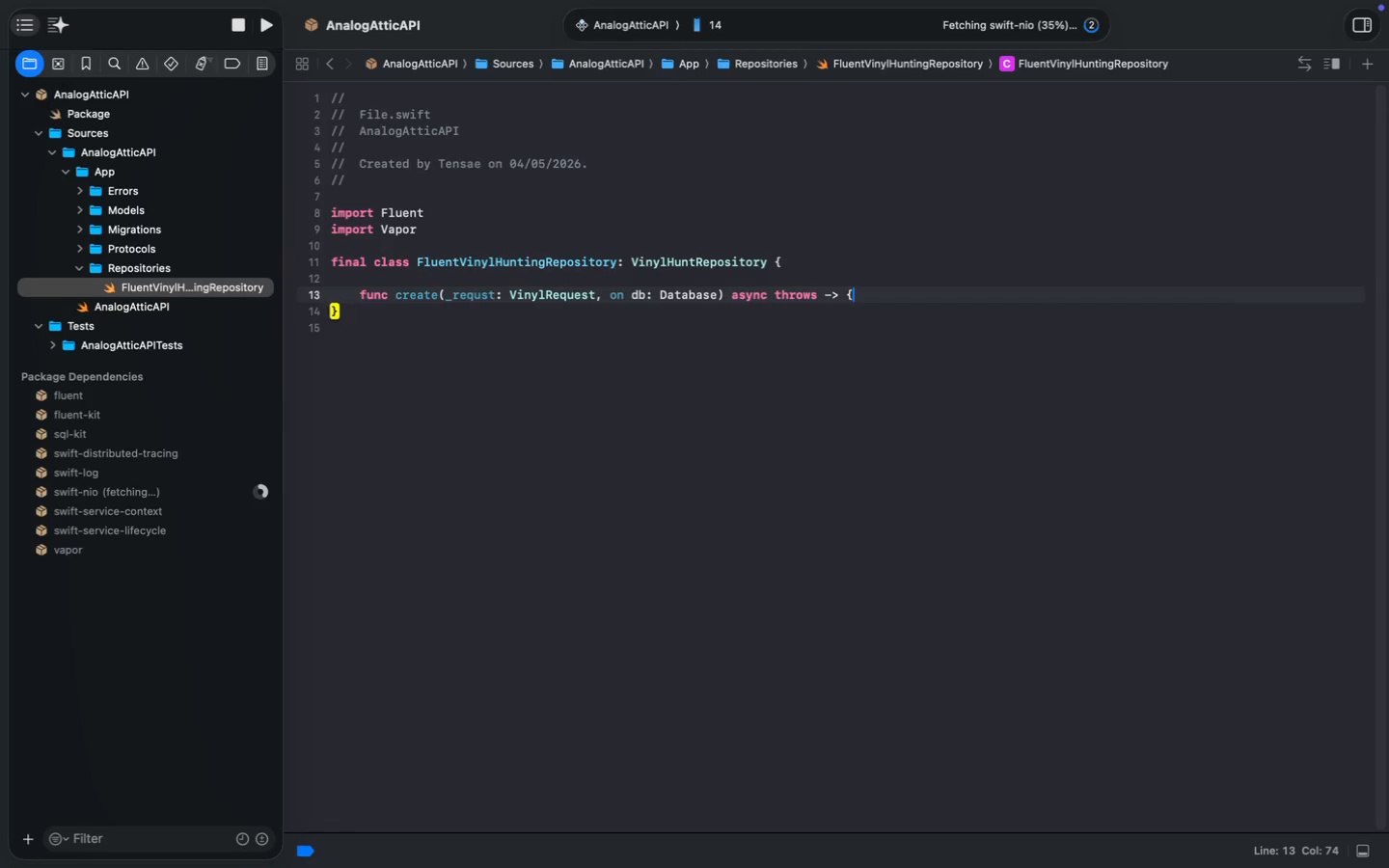 
key(Enter)
 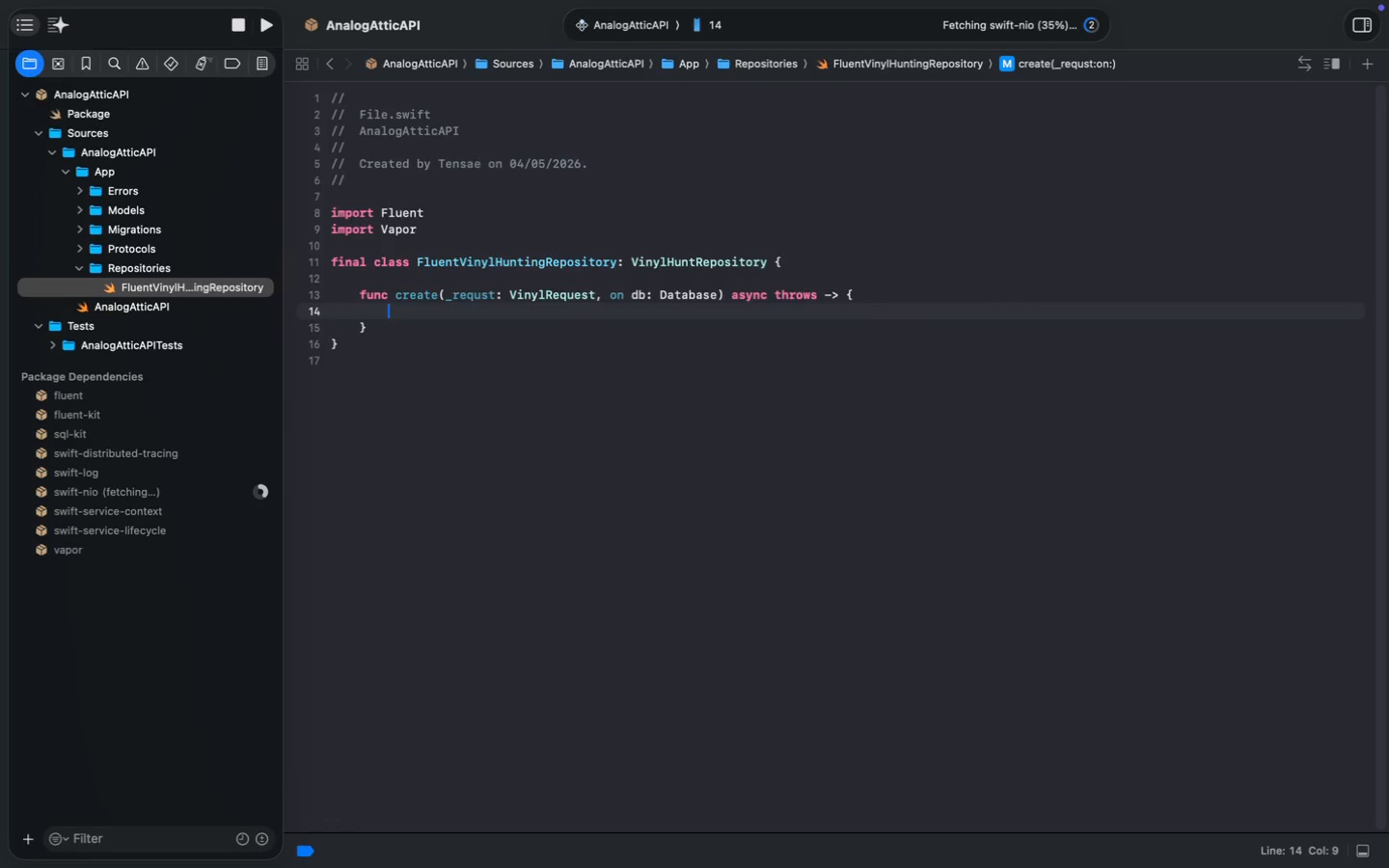 
type(try awai)
 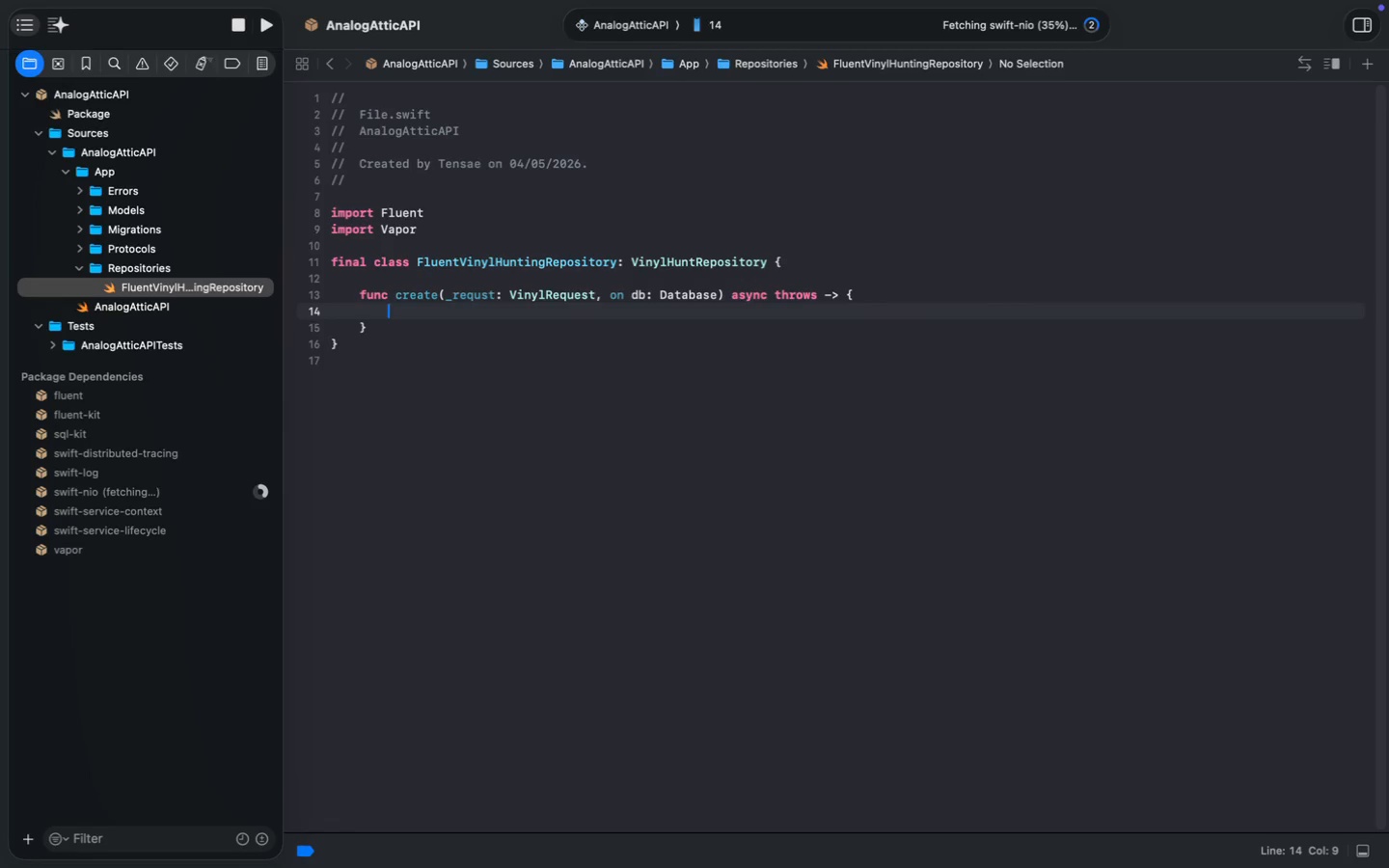 
key(Enter)
 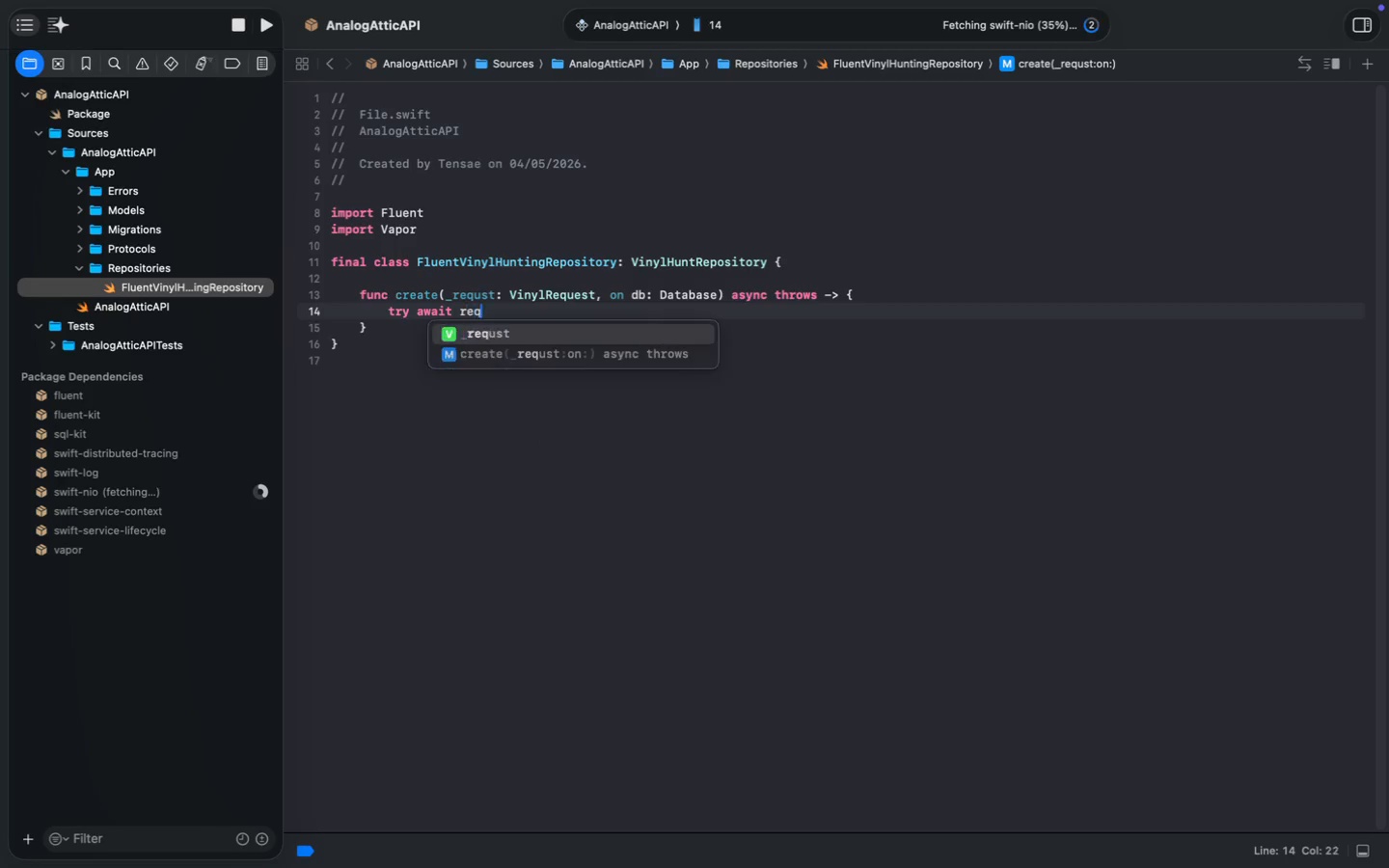 
type( request.create(on: db)
 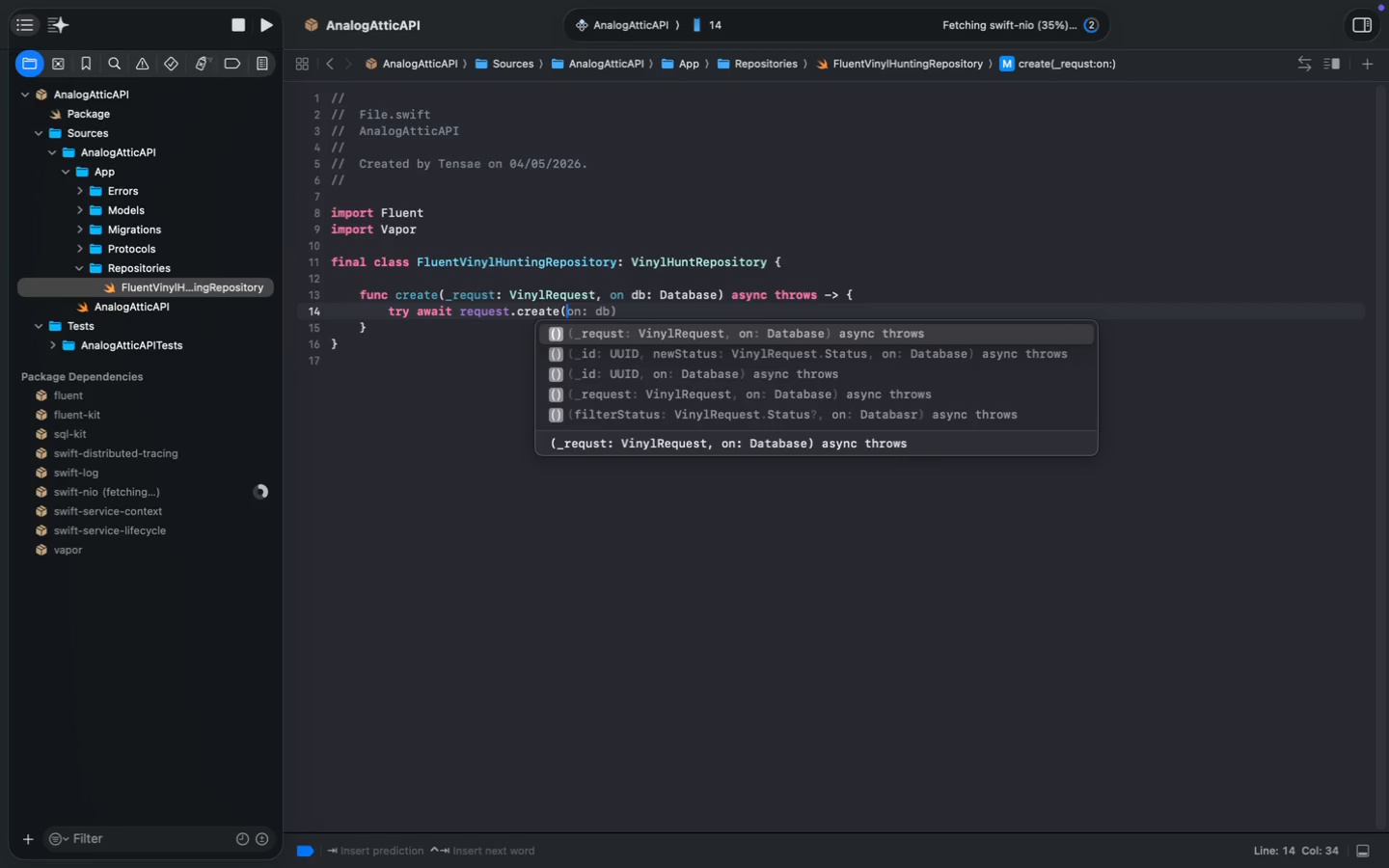 
key(Enter)
 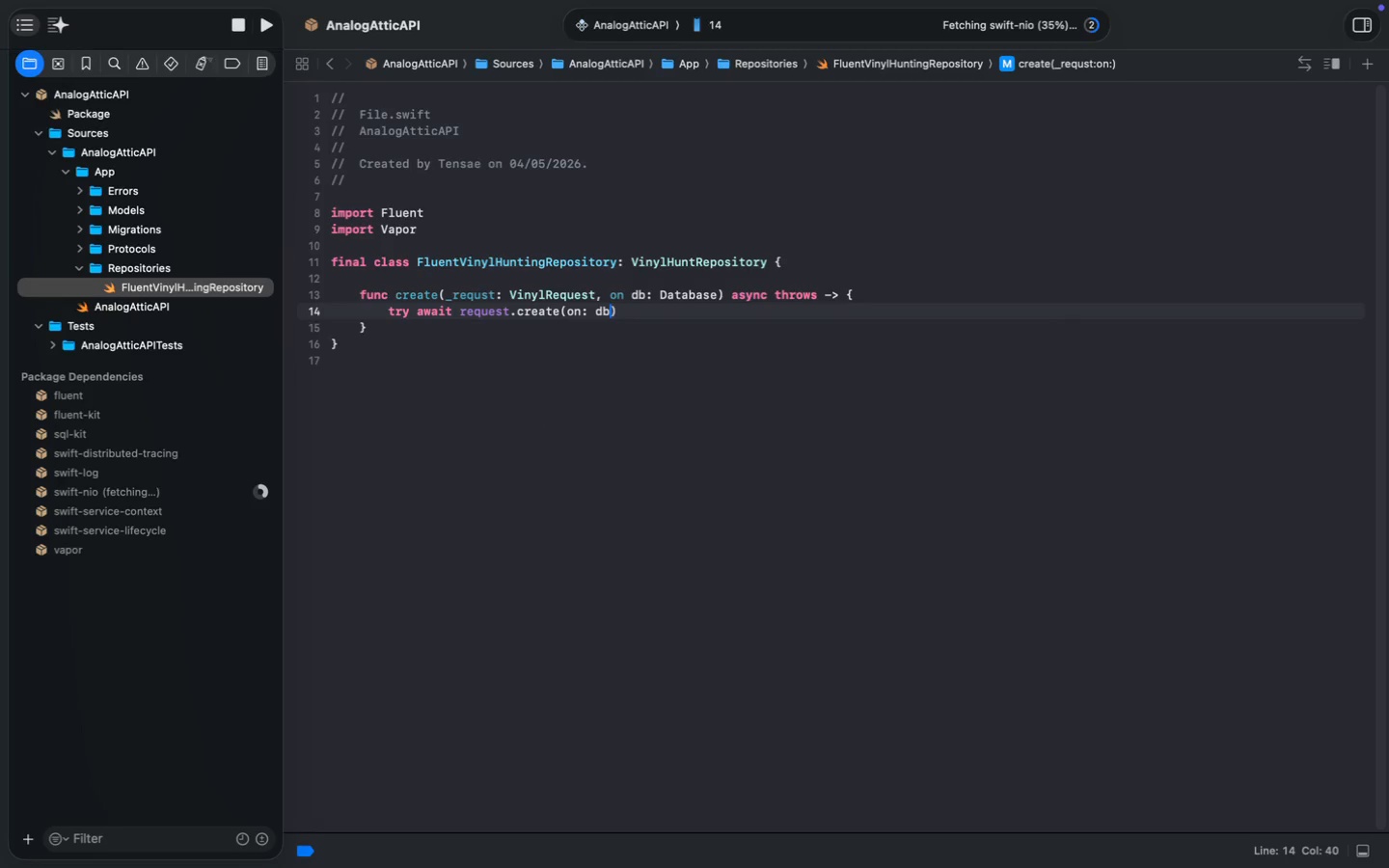 
key(ArrowDown)
 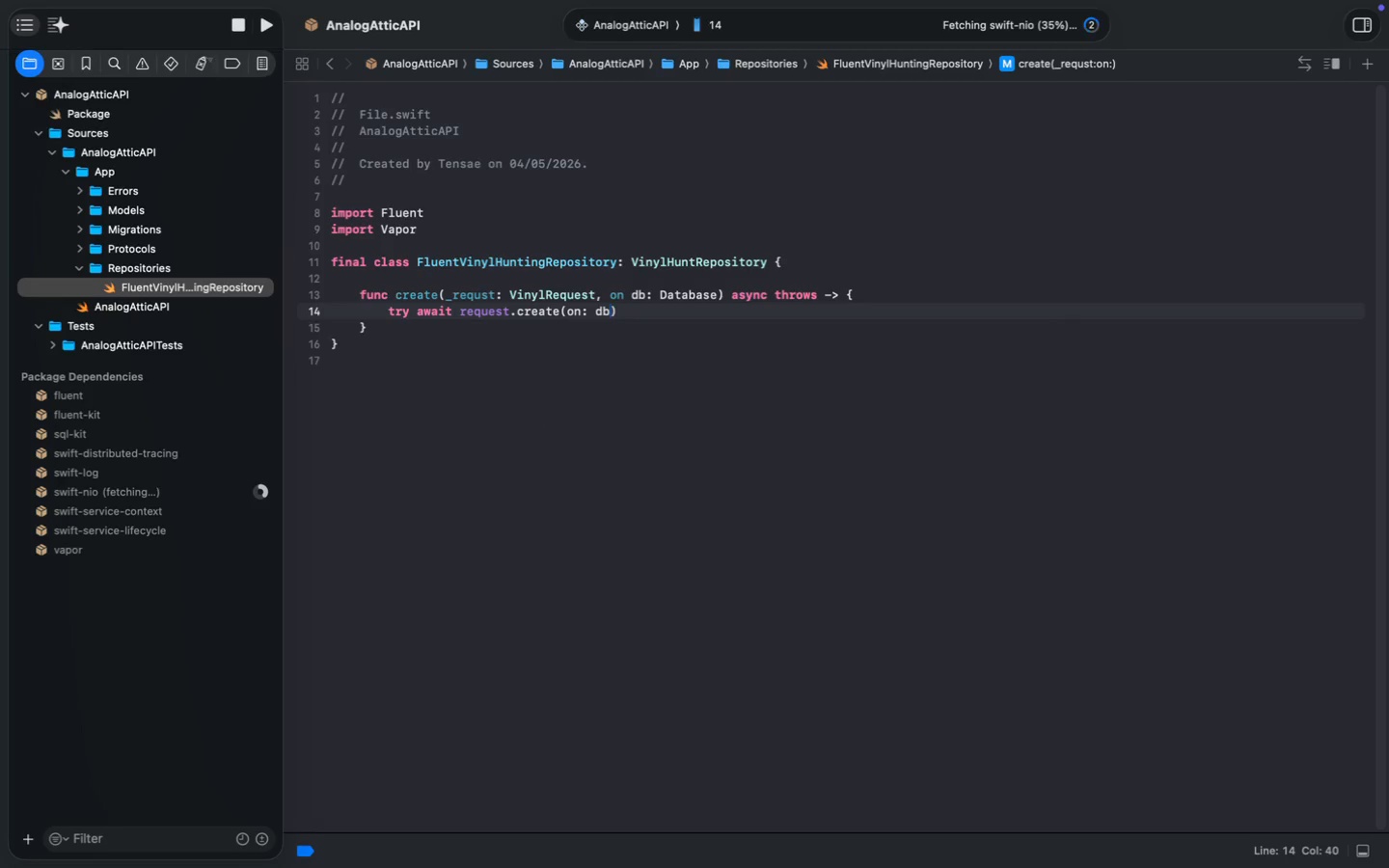 
key(ArrowUp)
 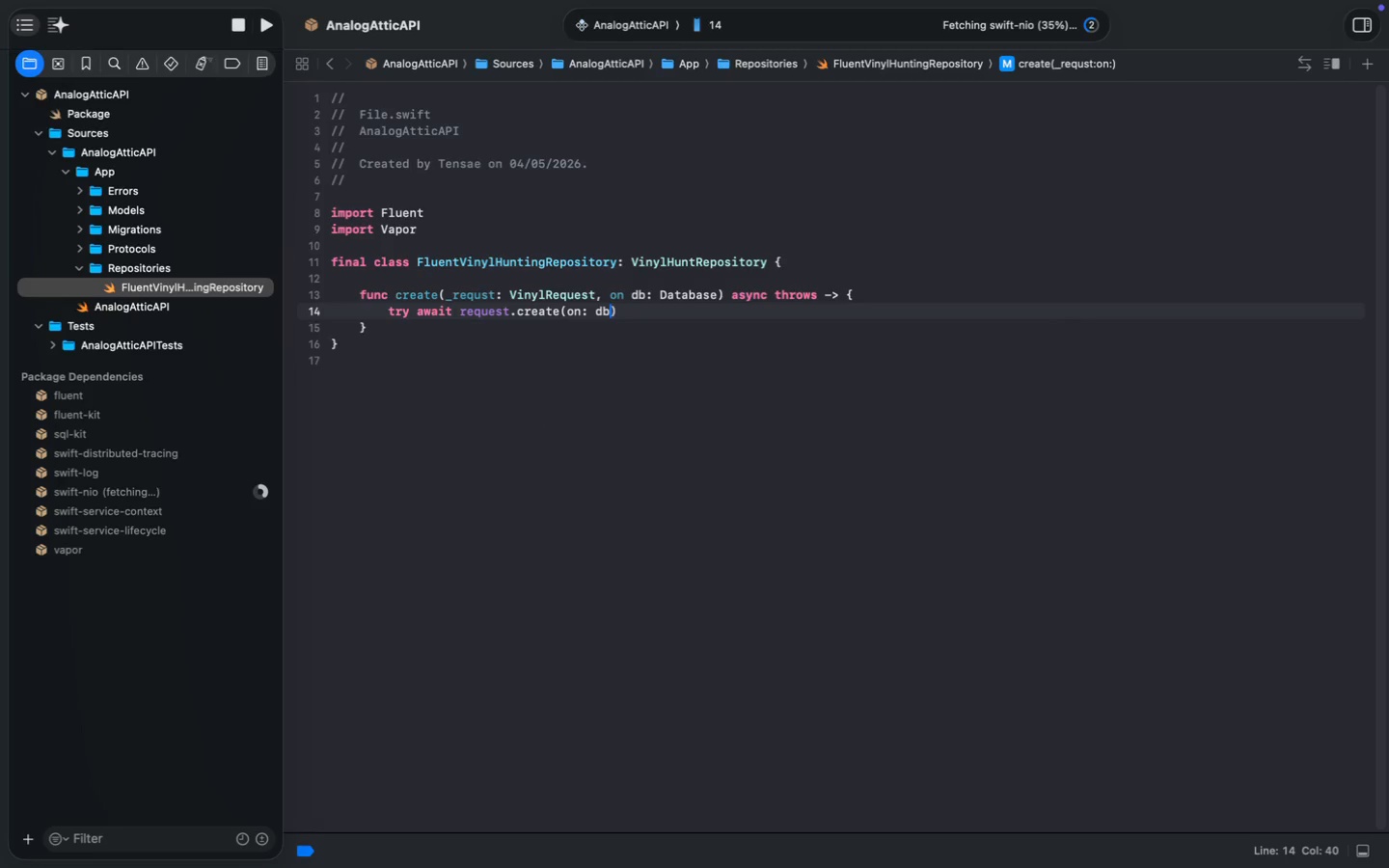 
key(ArrowDown)
 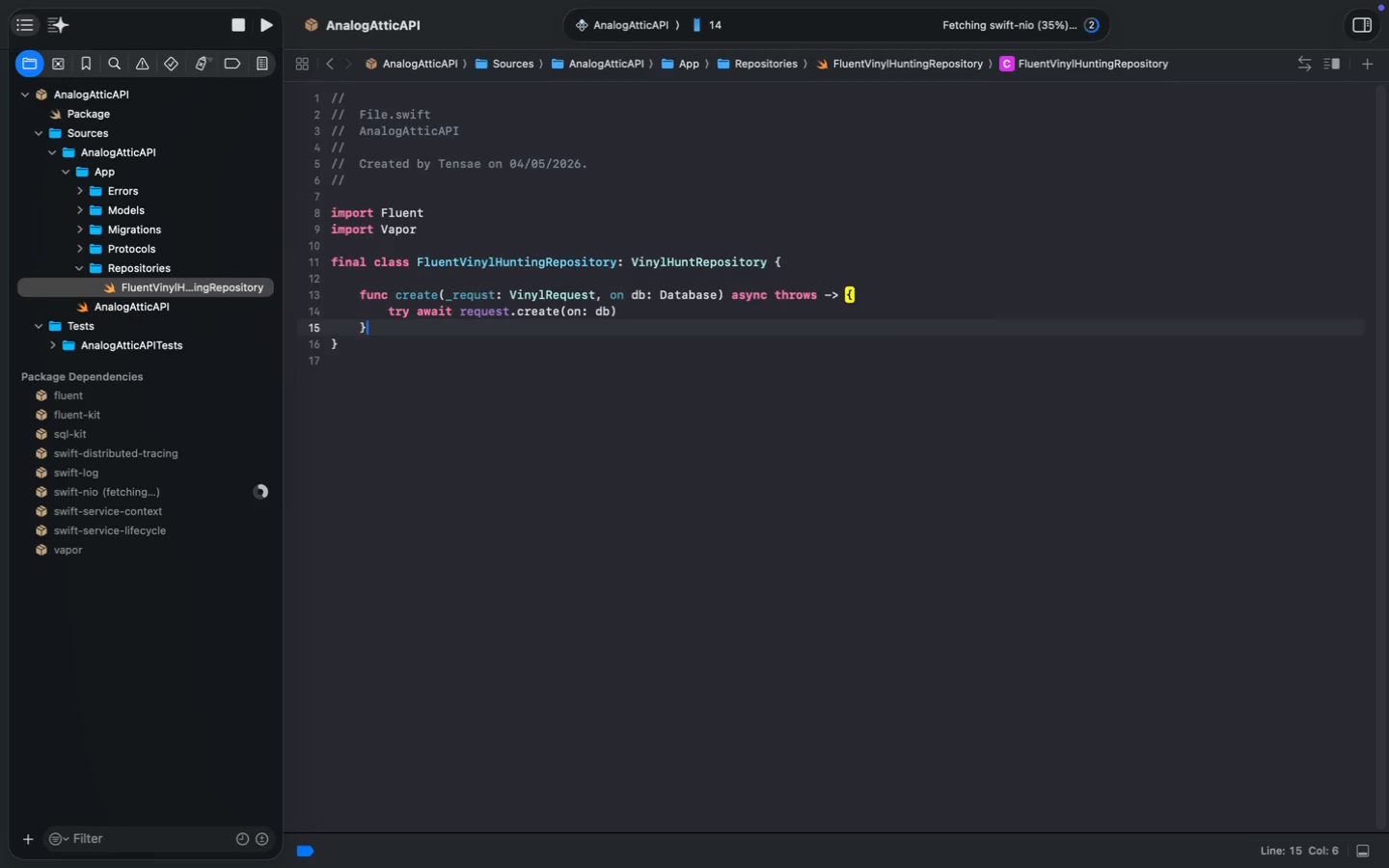 
key(Enter)
 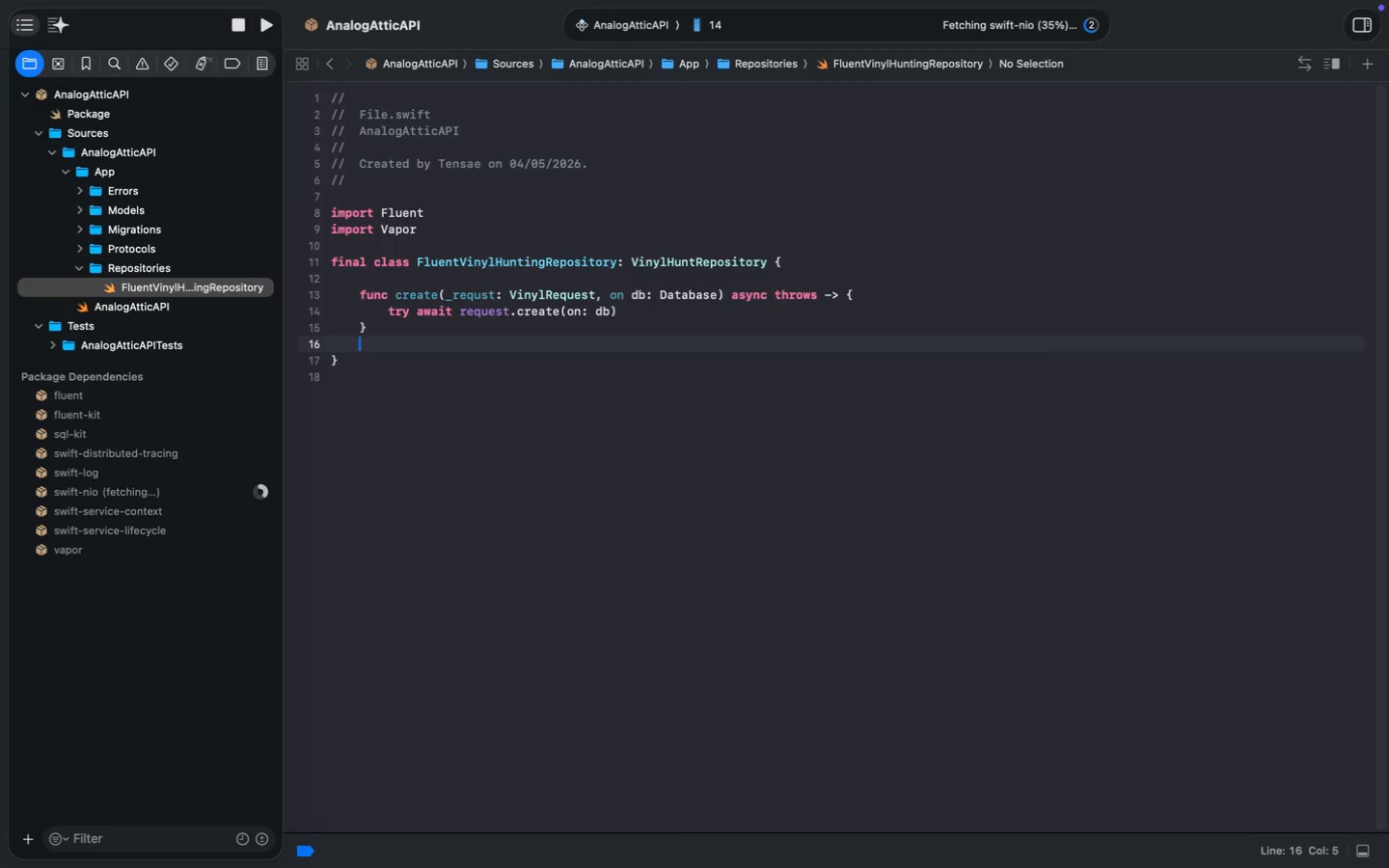 
key(Enter)
 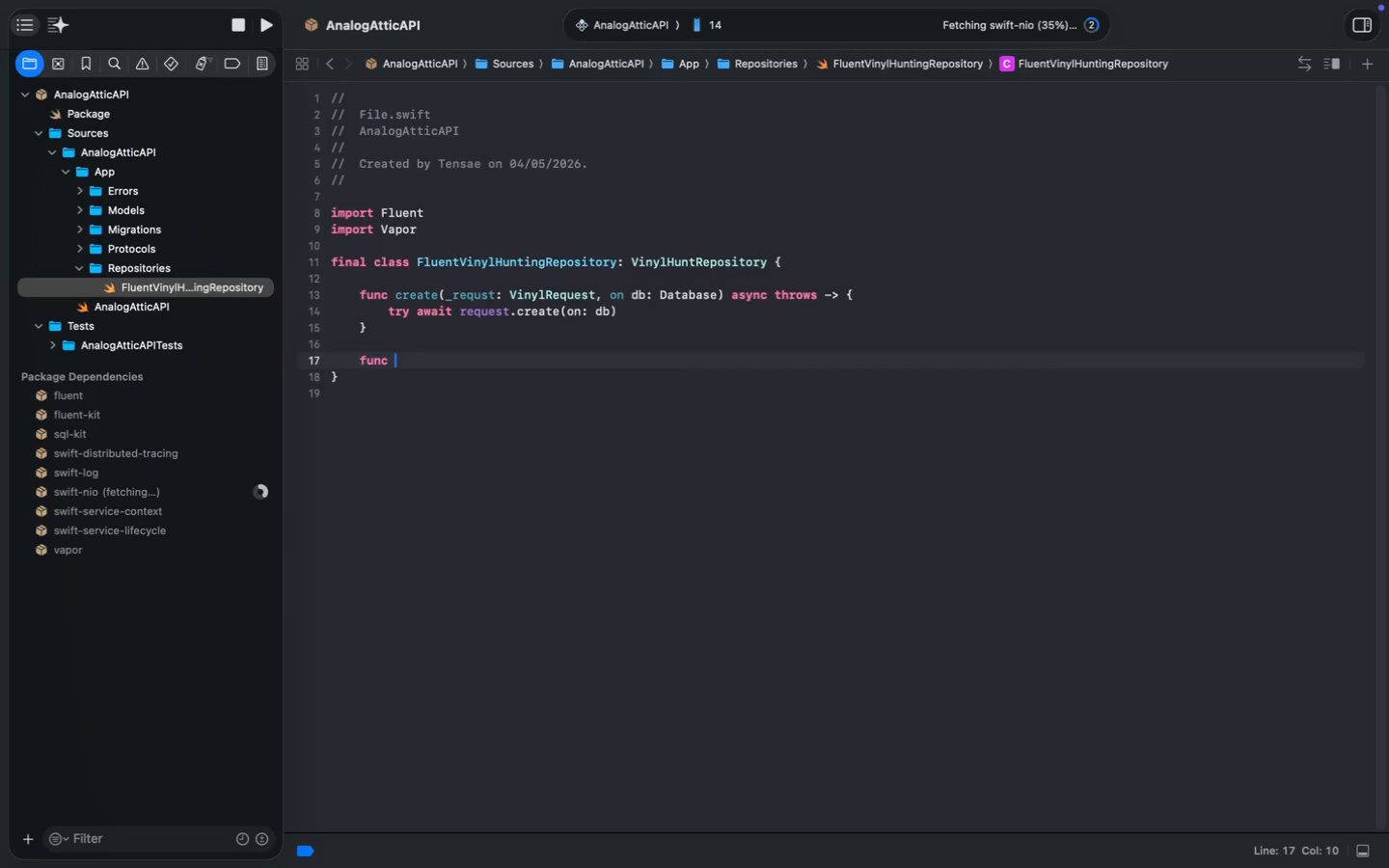 
type(func get all)
key(Backspace)
key(Backspace)
key(Backspace)
key(Backspace)
type(All(filterStatus)
 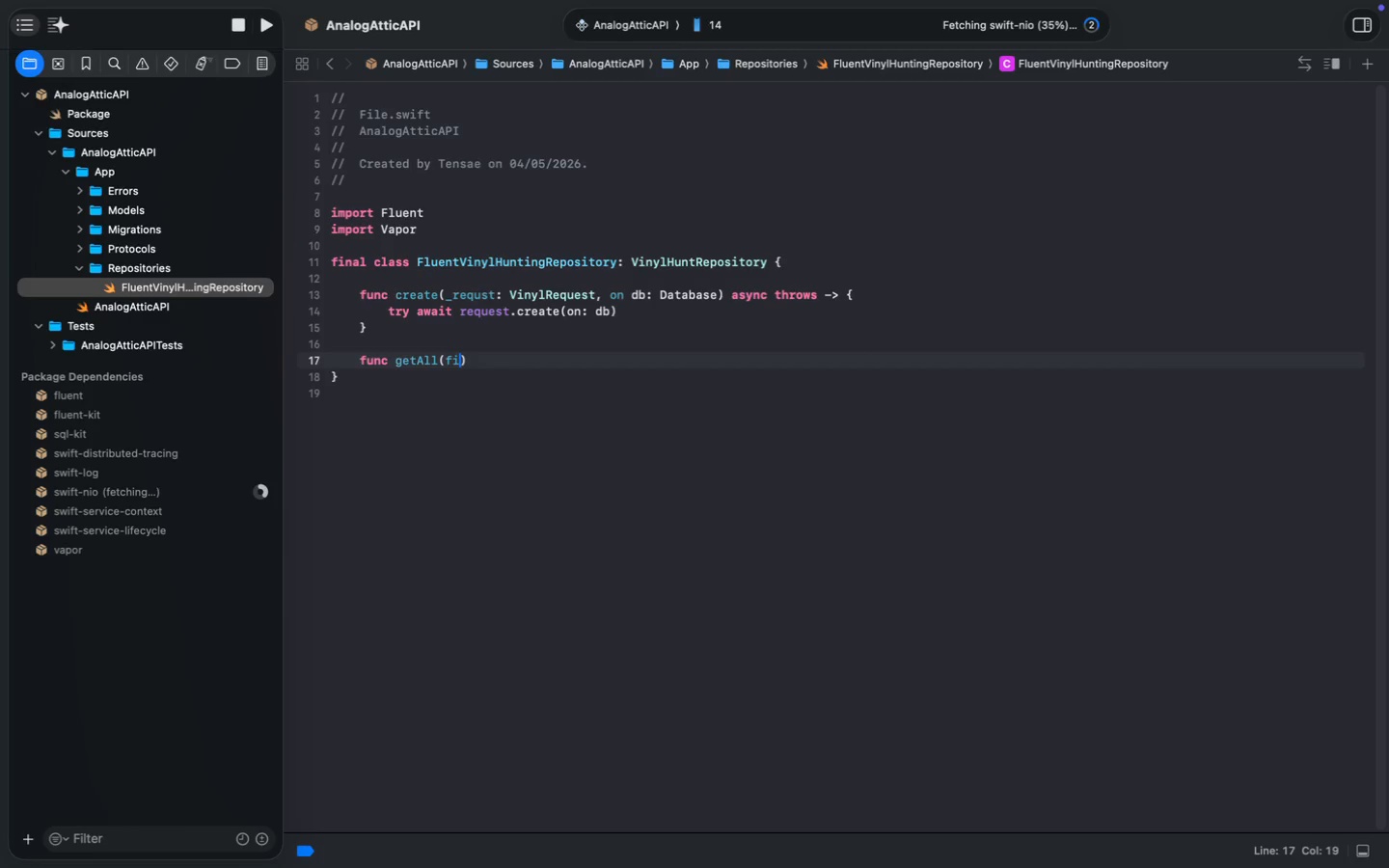 
wait(7.47)
 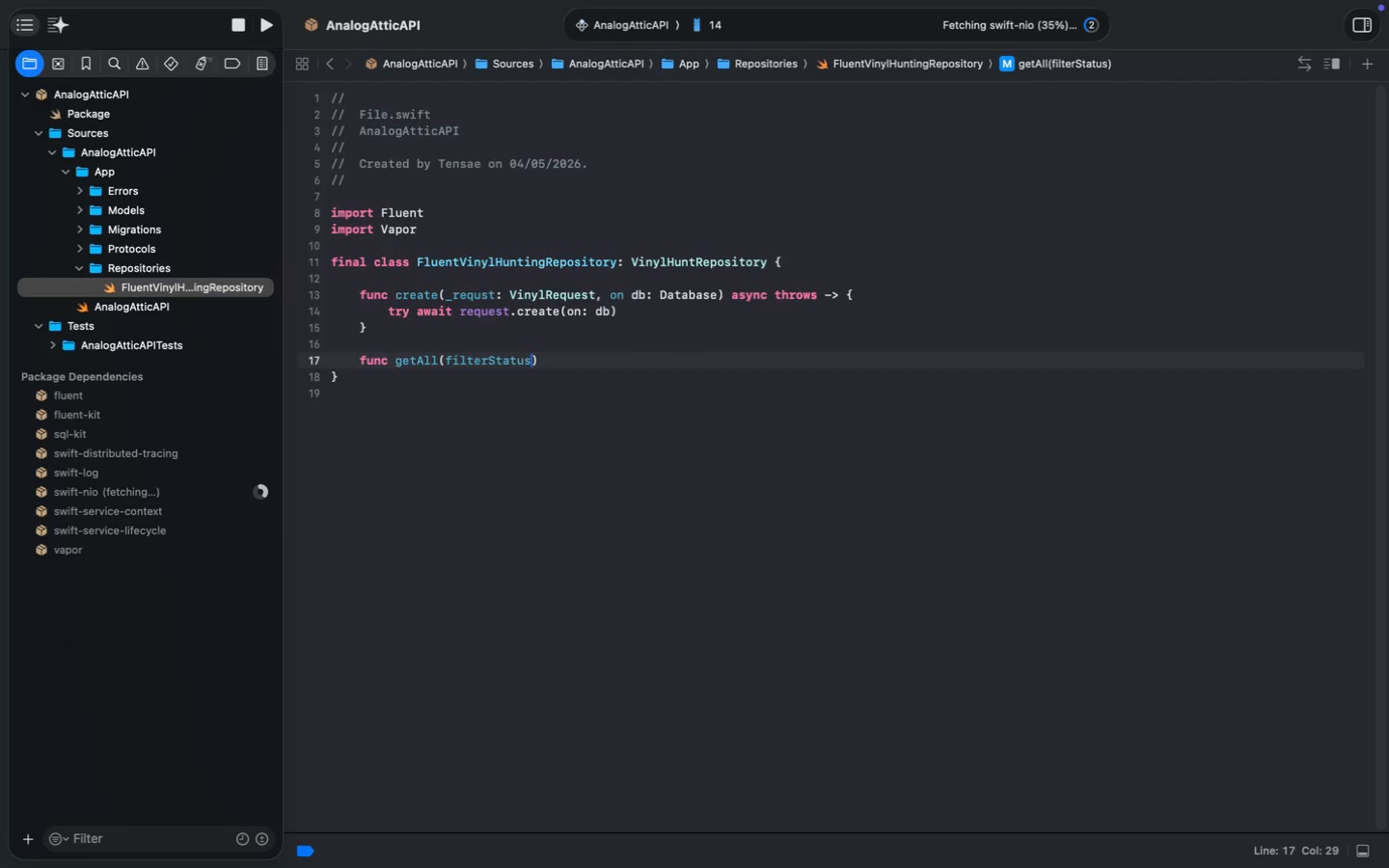 
key(Shift+Semicolon)
 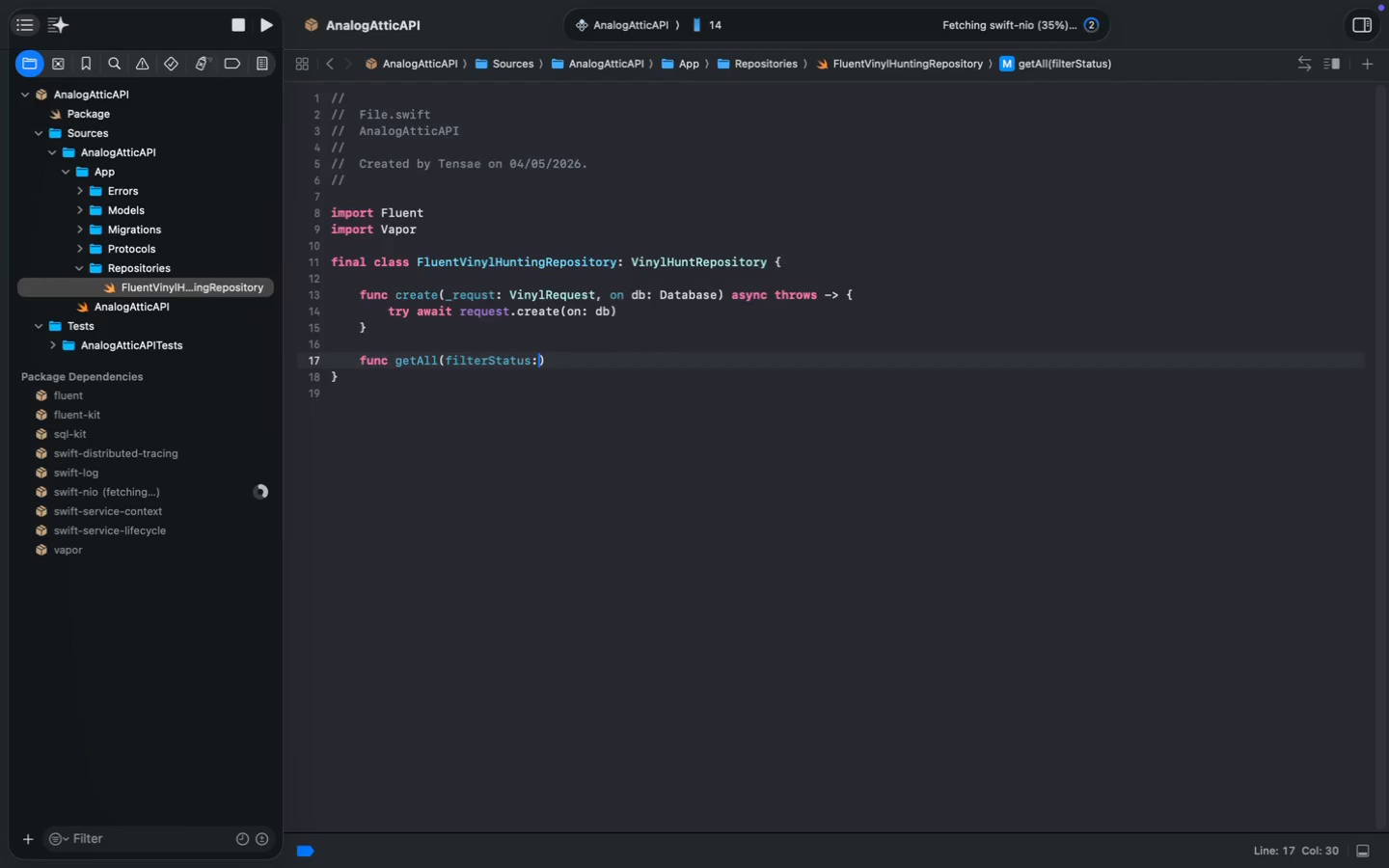 
key(Space)
 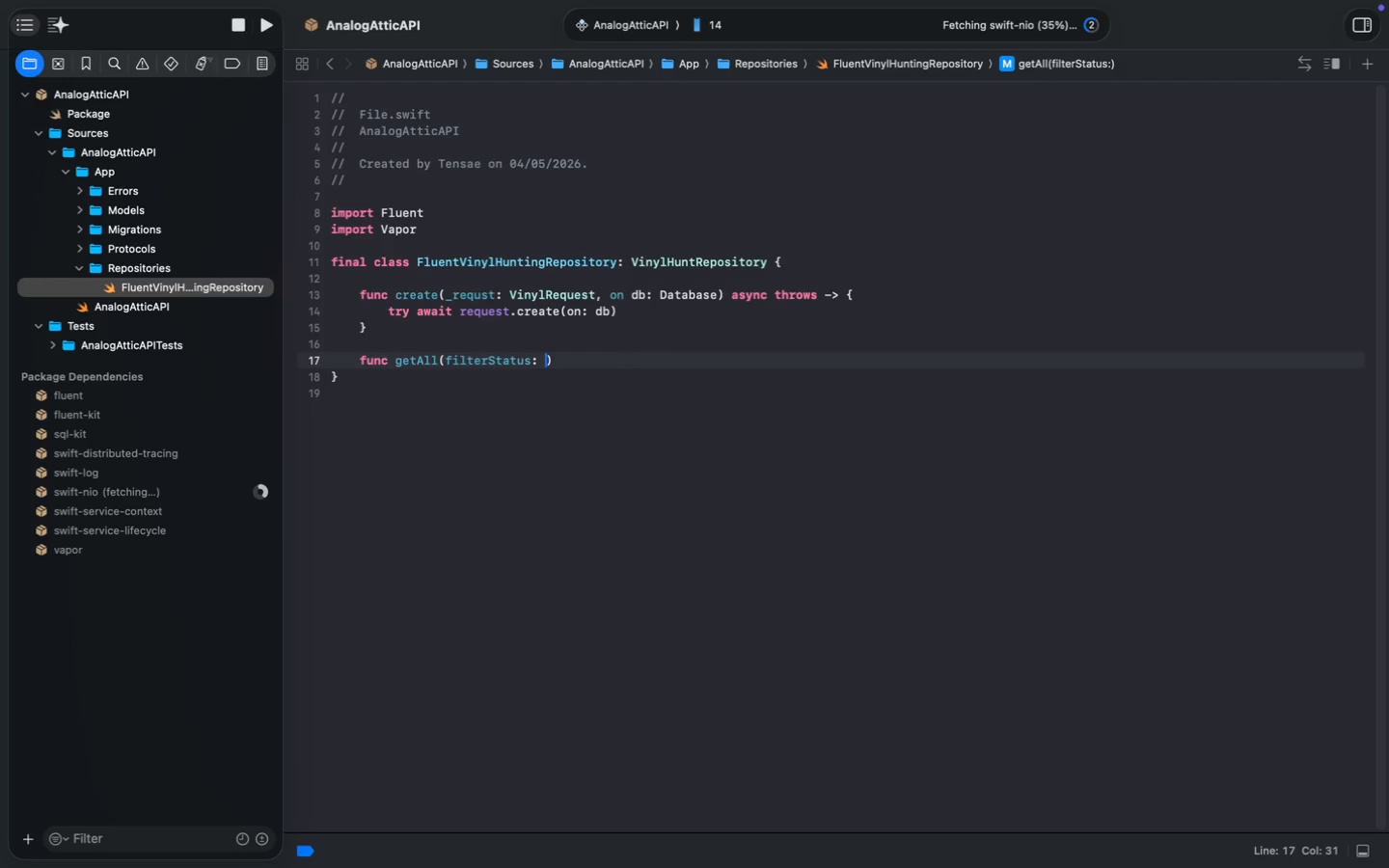 
wait(5.16)
 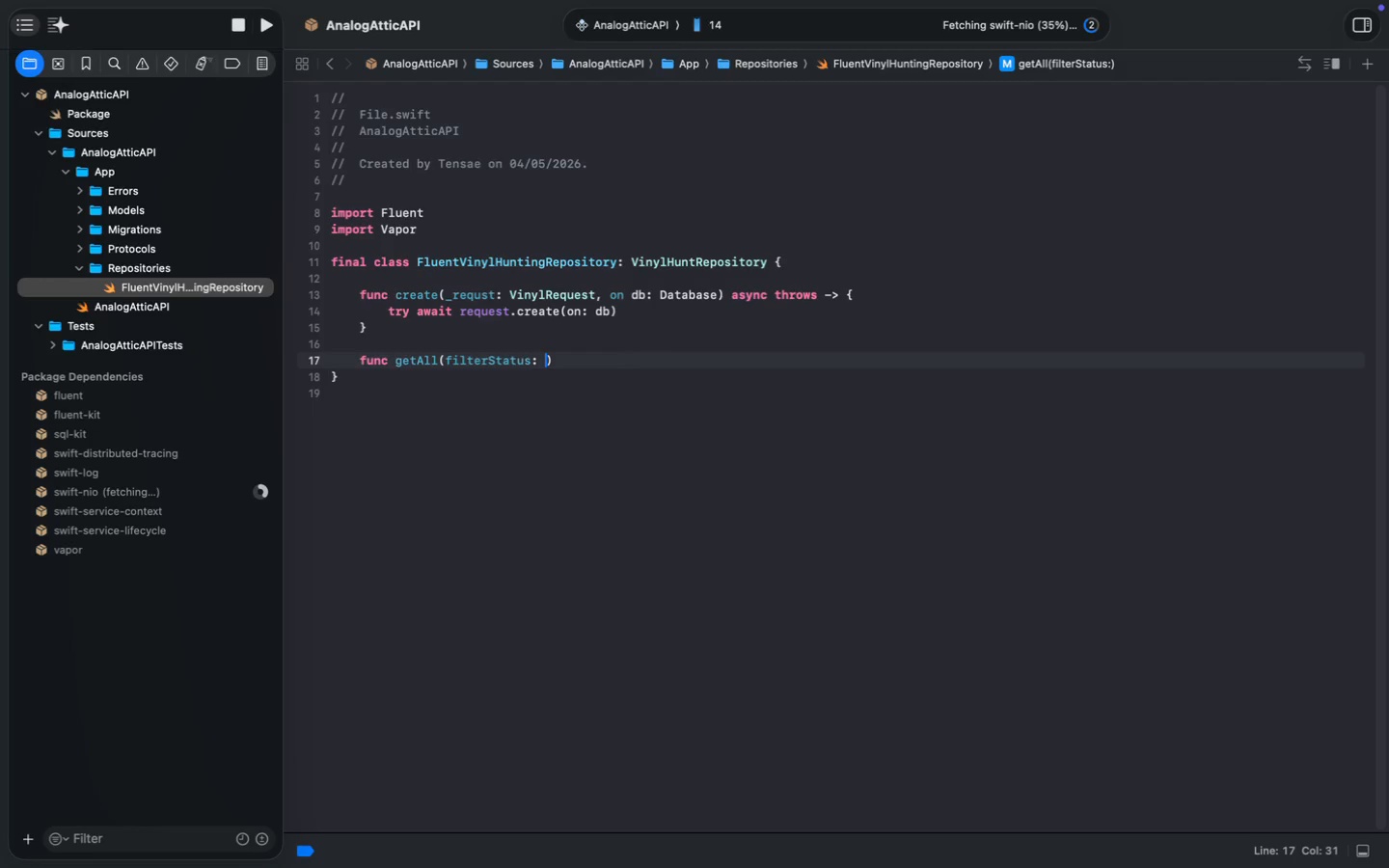 
type(VinylRequest.Status?, on db: Database)
 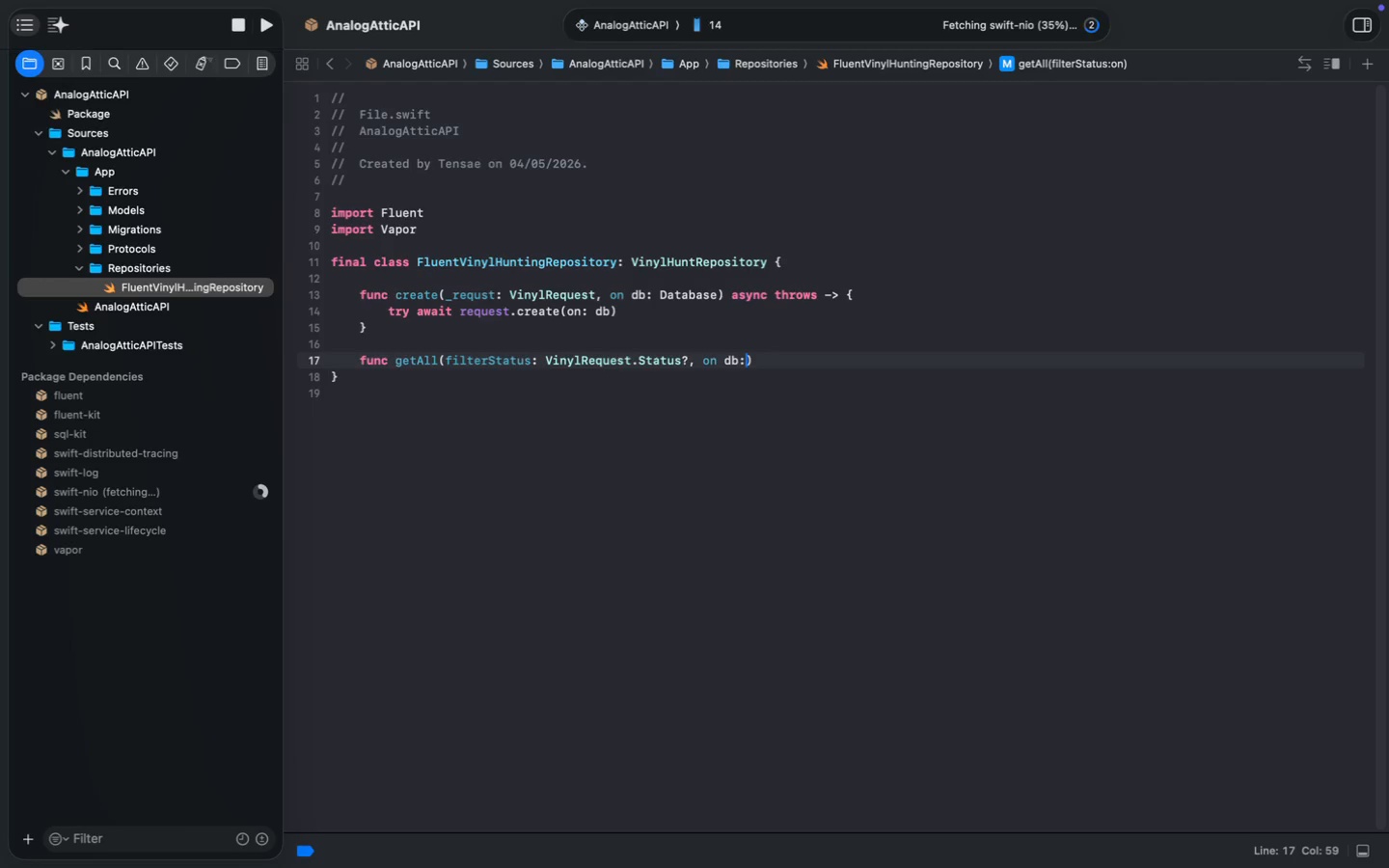 
key(ArrowRight)
 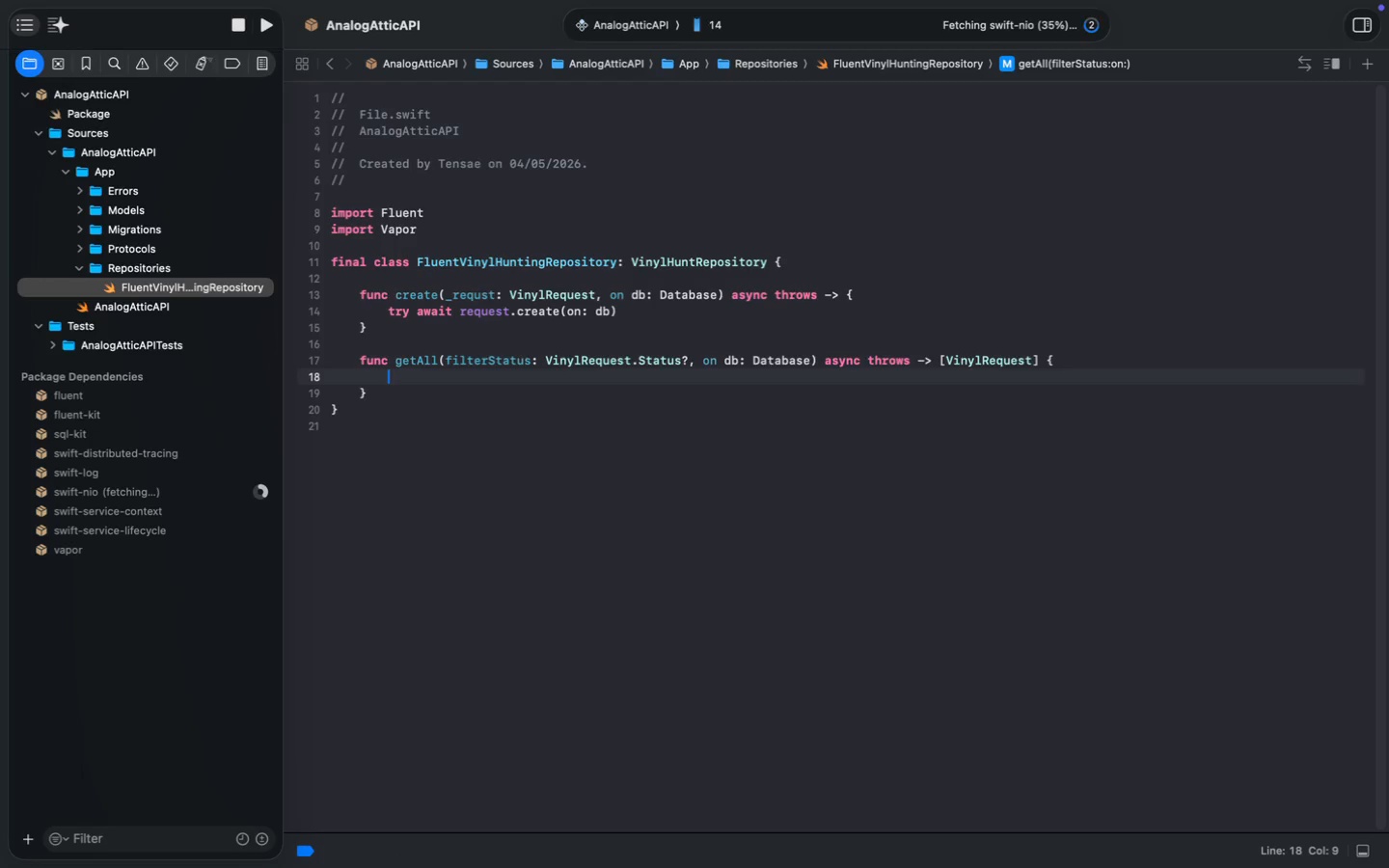 
type( async thrw)
key(Backspace)
type(oow)
key(Backspace)
key(Backspace)
type(ws -> )
key(Tab)
 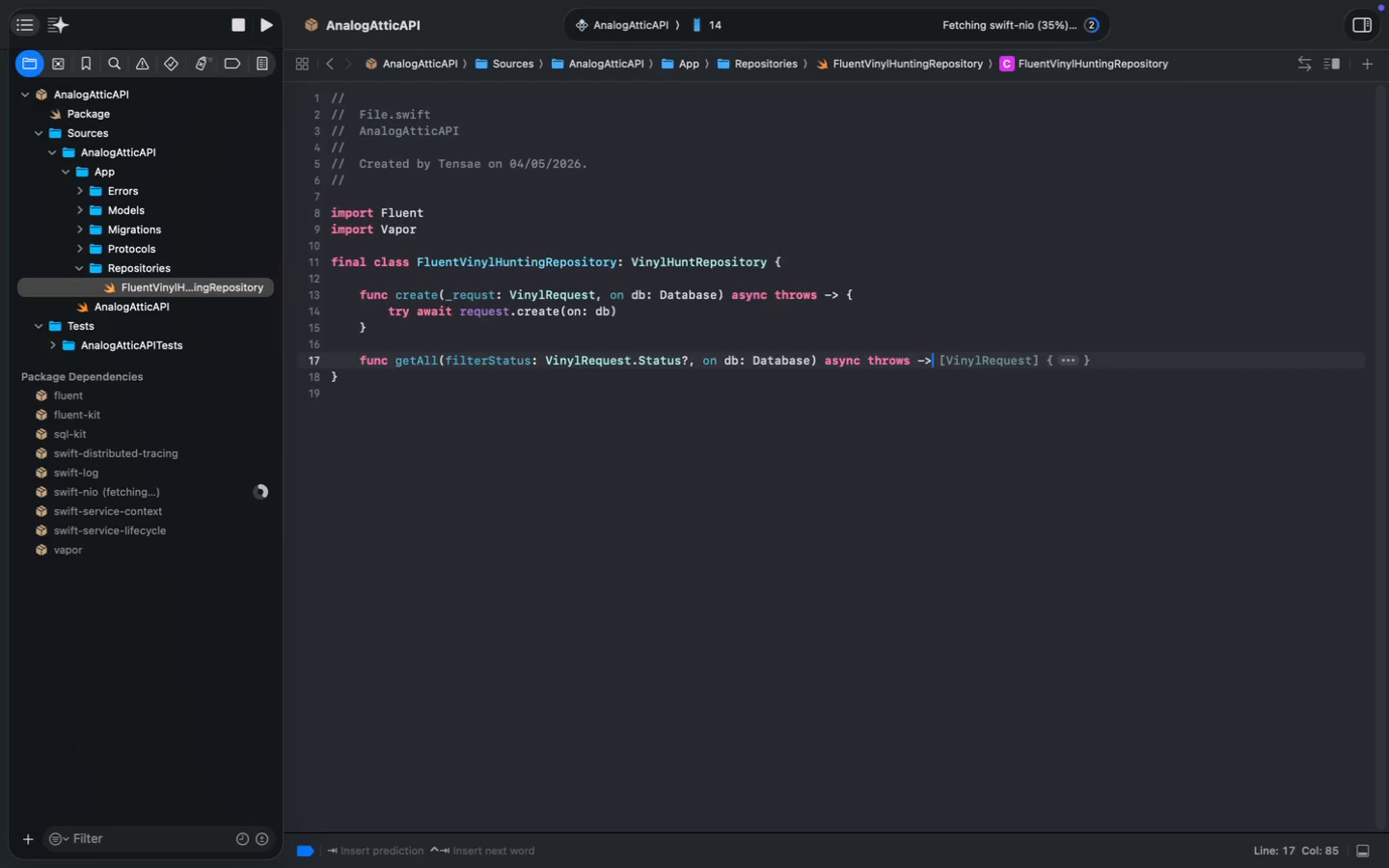 
wait(6.17)
 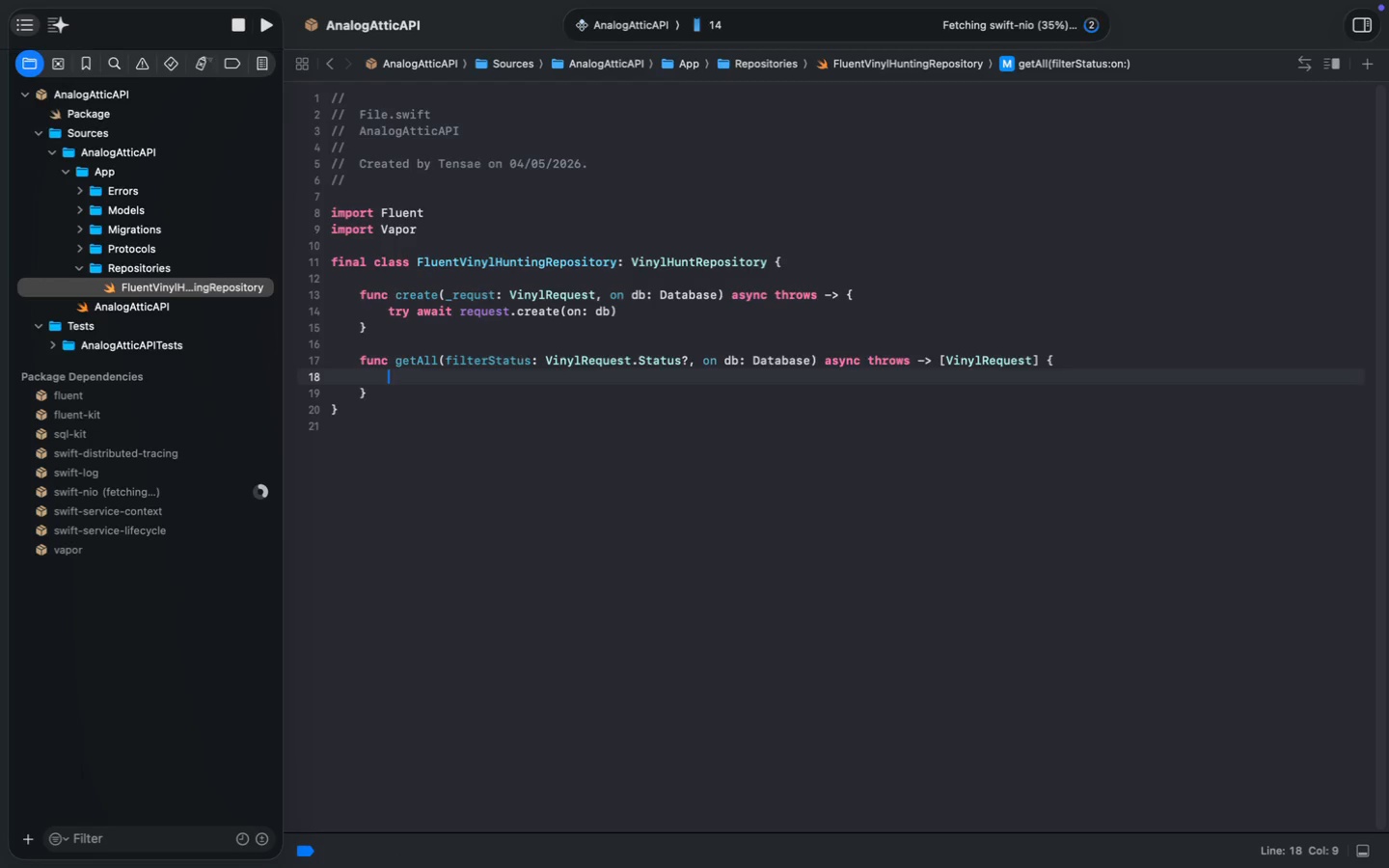 
key(Tab)
 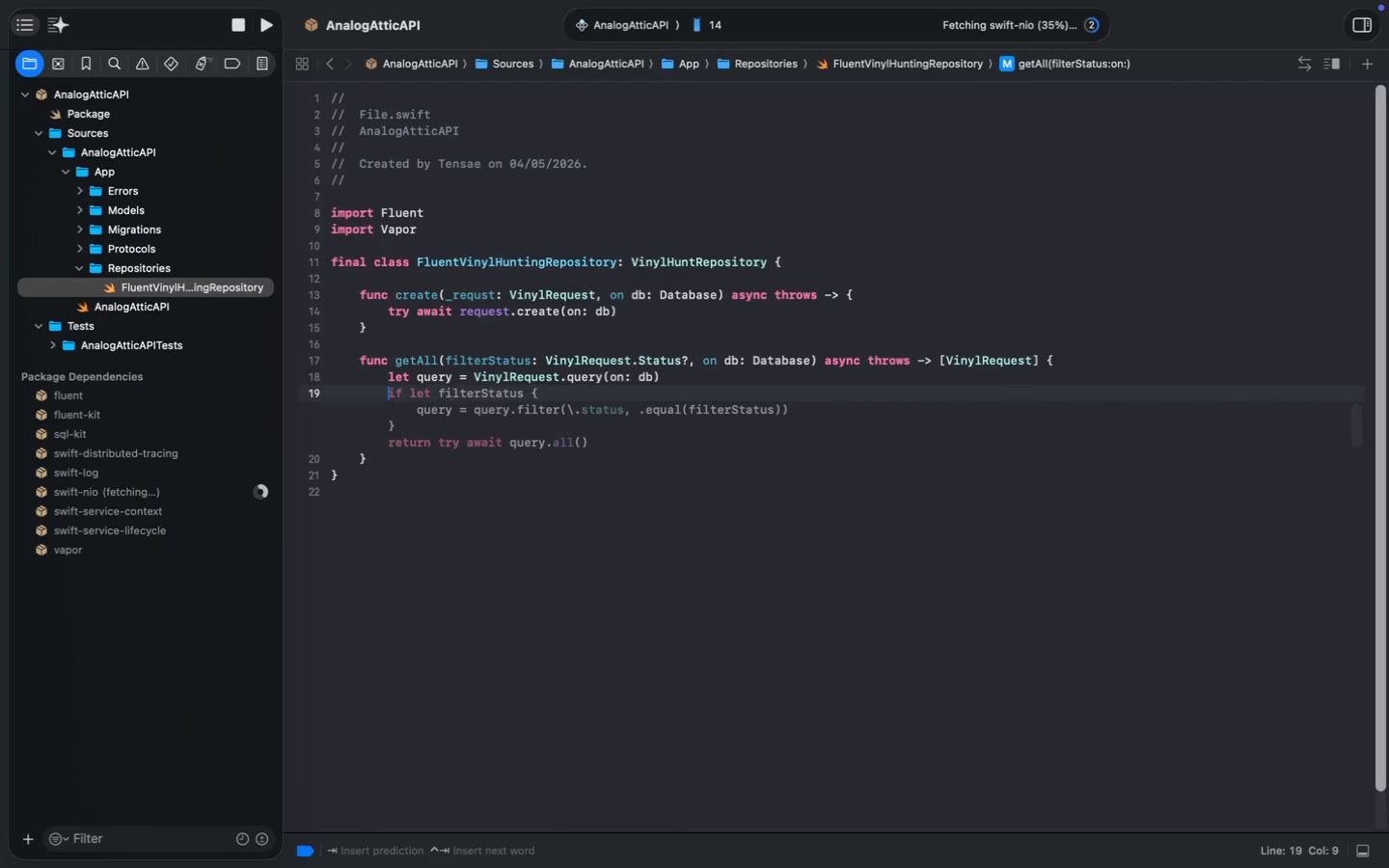 
key(Tab)
 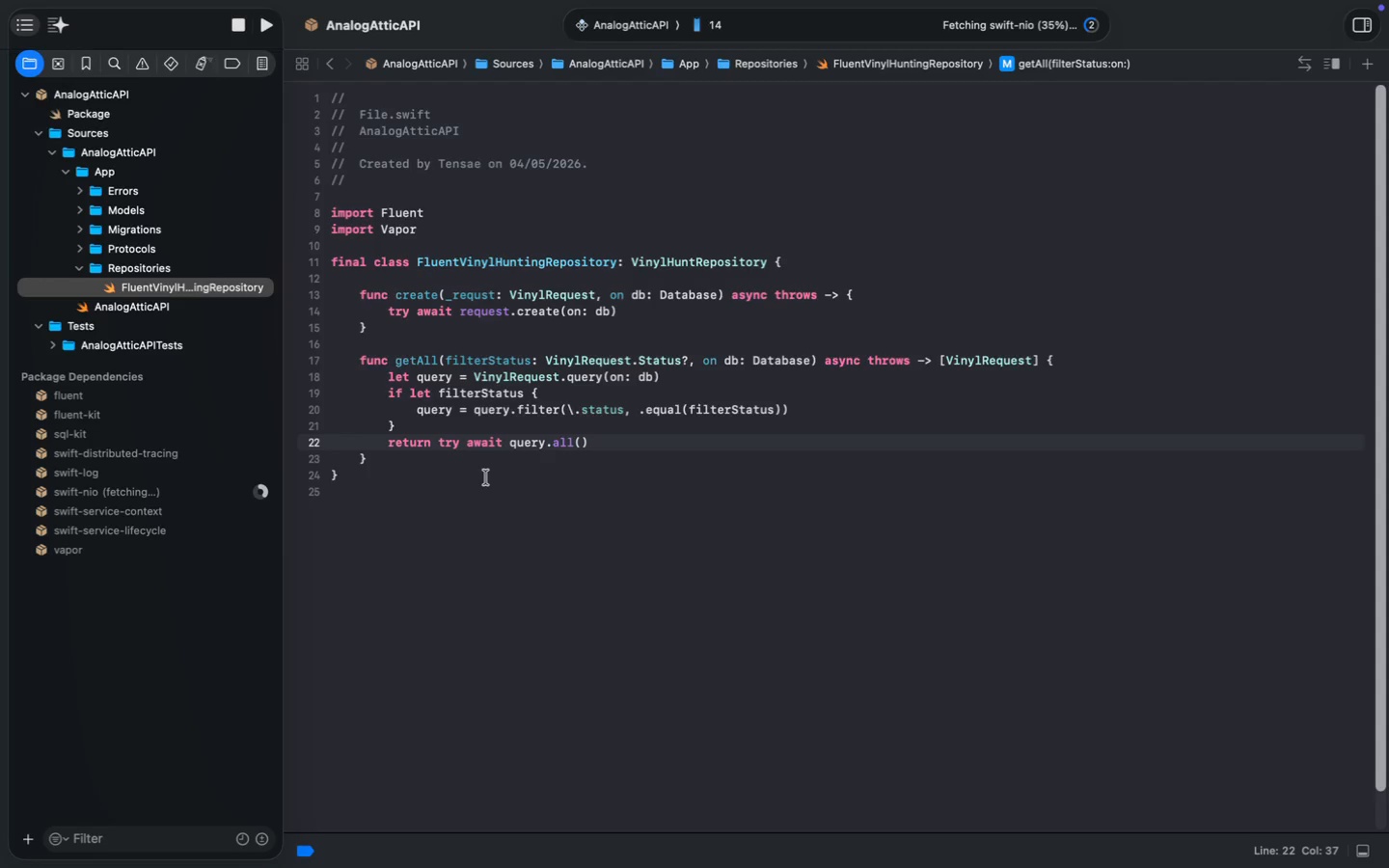 
wait(13.39)
 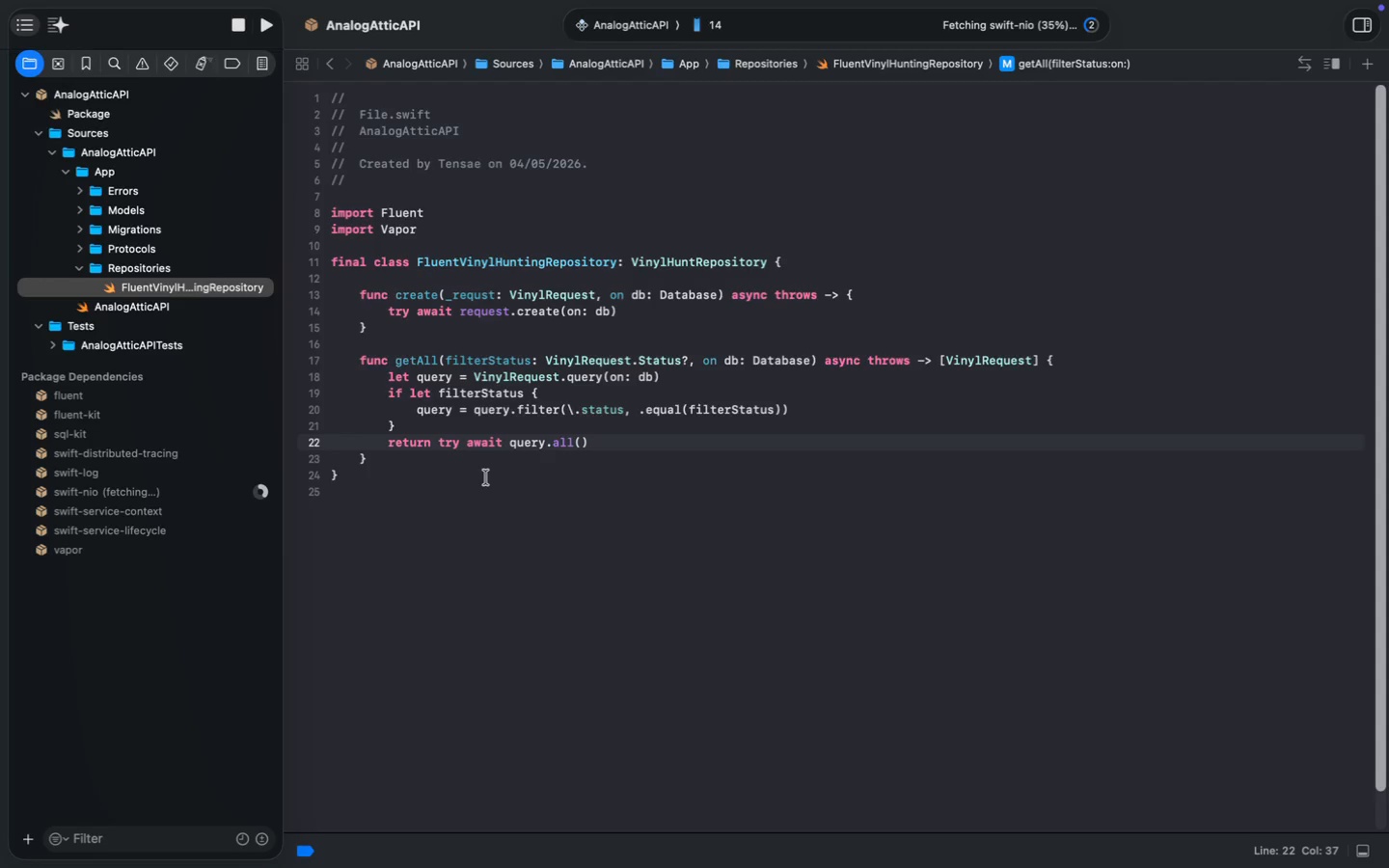 
left_click([626, 411])
 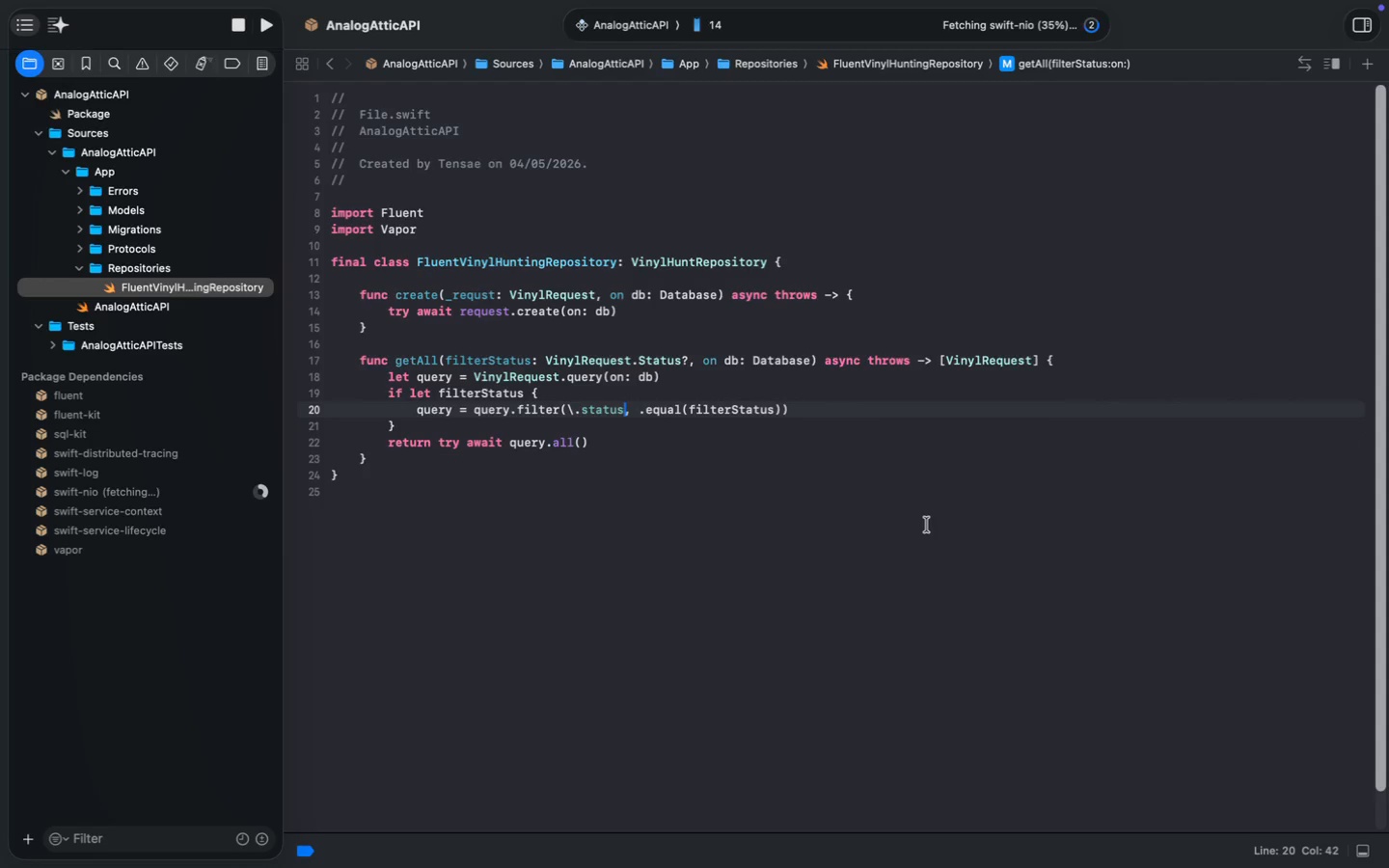 
key(ArrowLeft)
 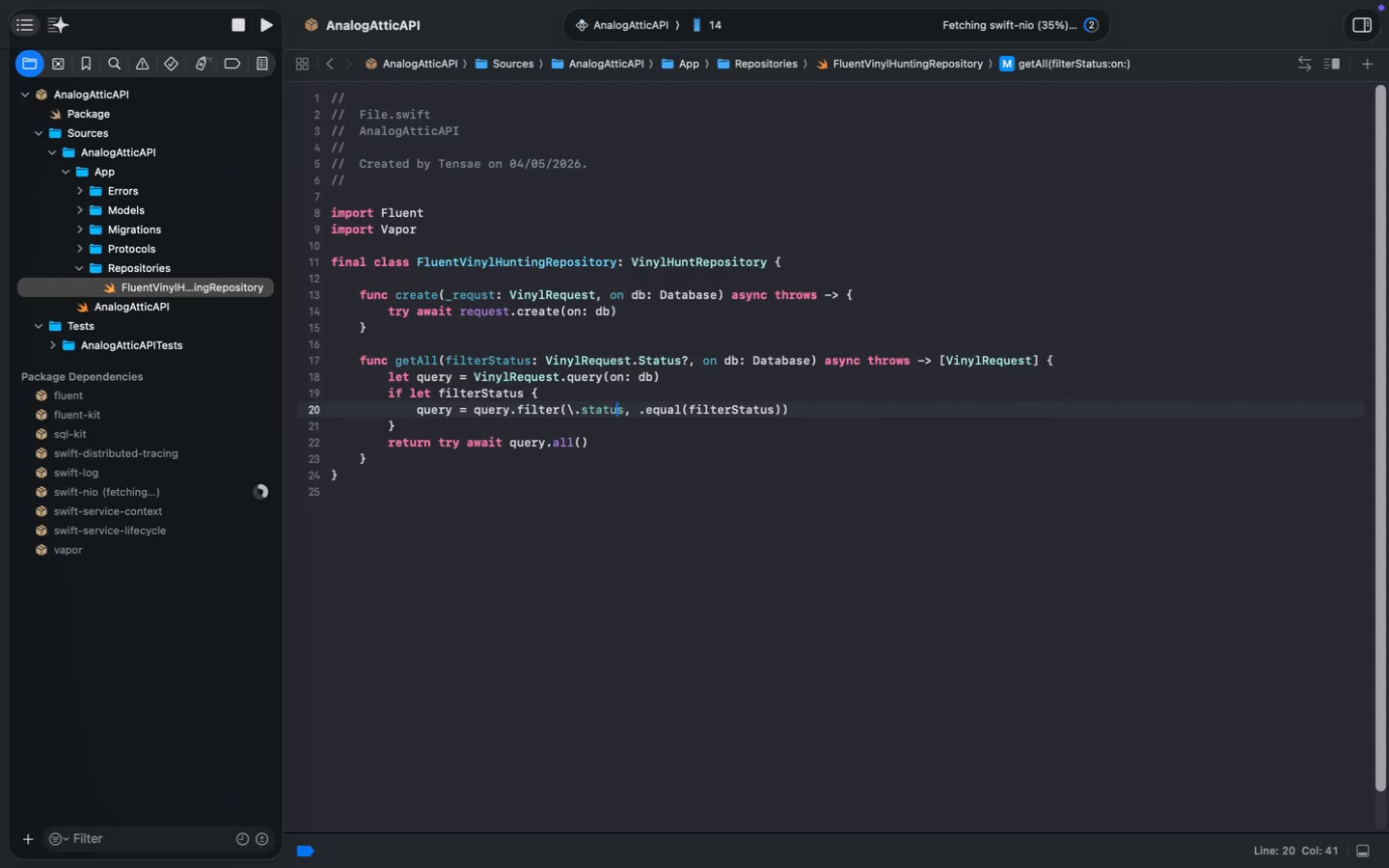 
key(ArrowLeft)
 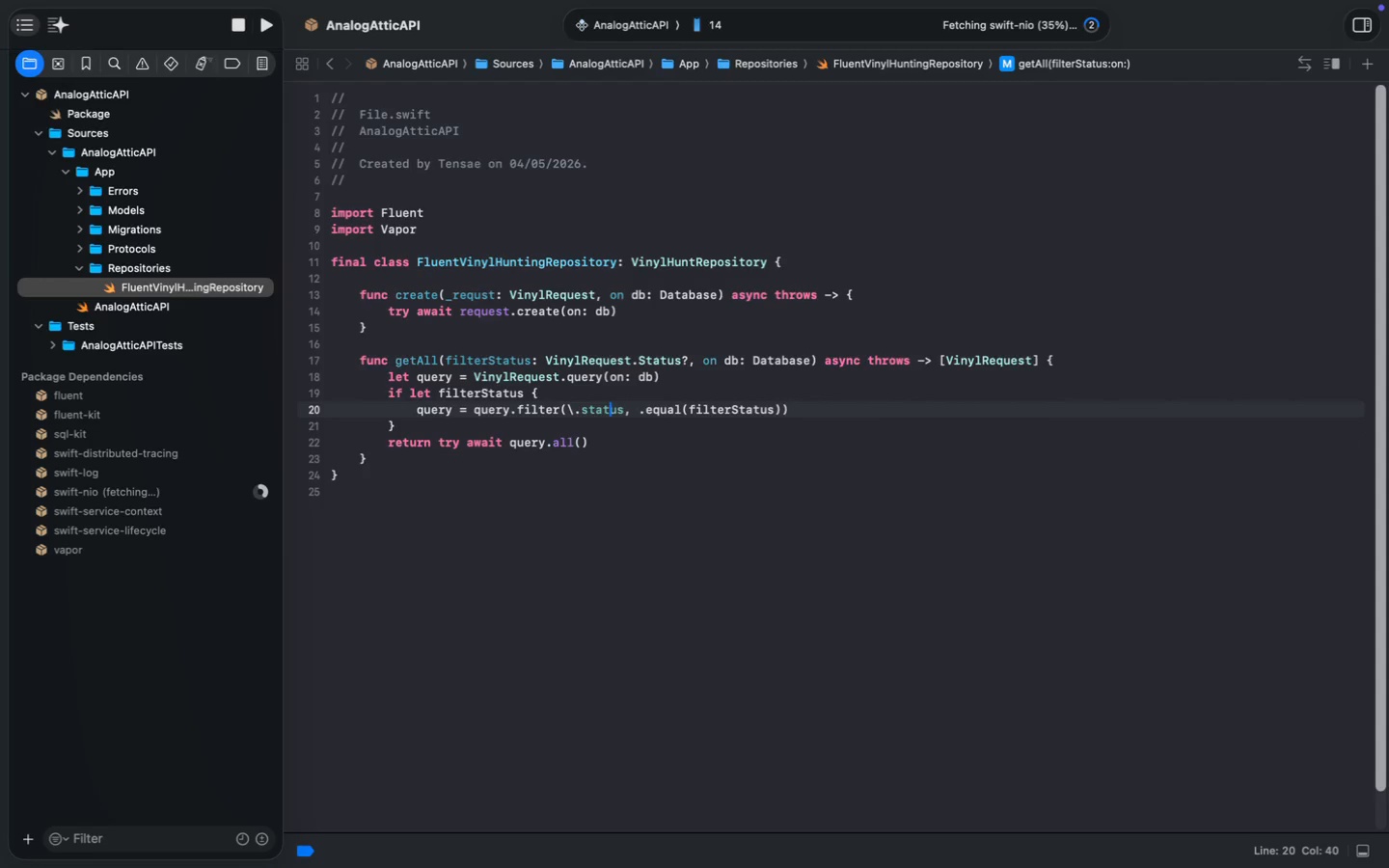 
key(ArrowLeft)
 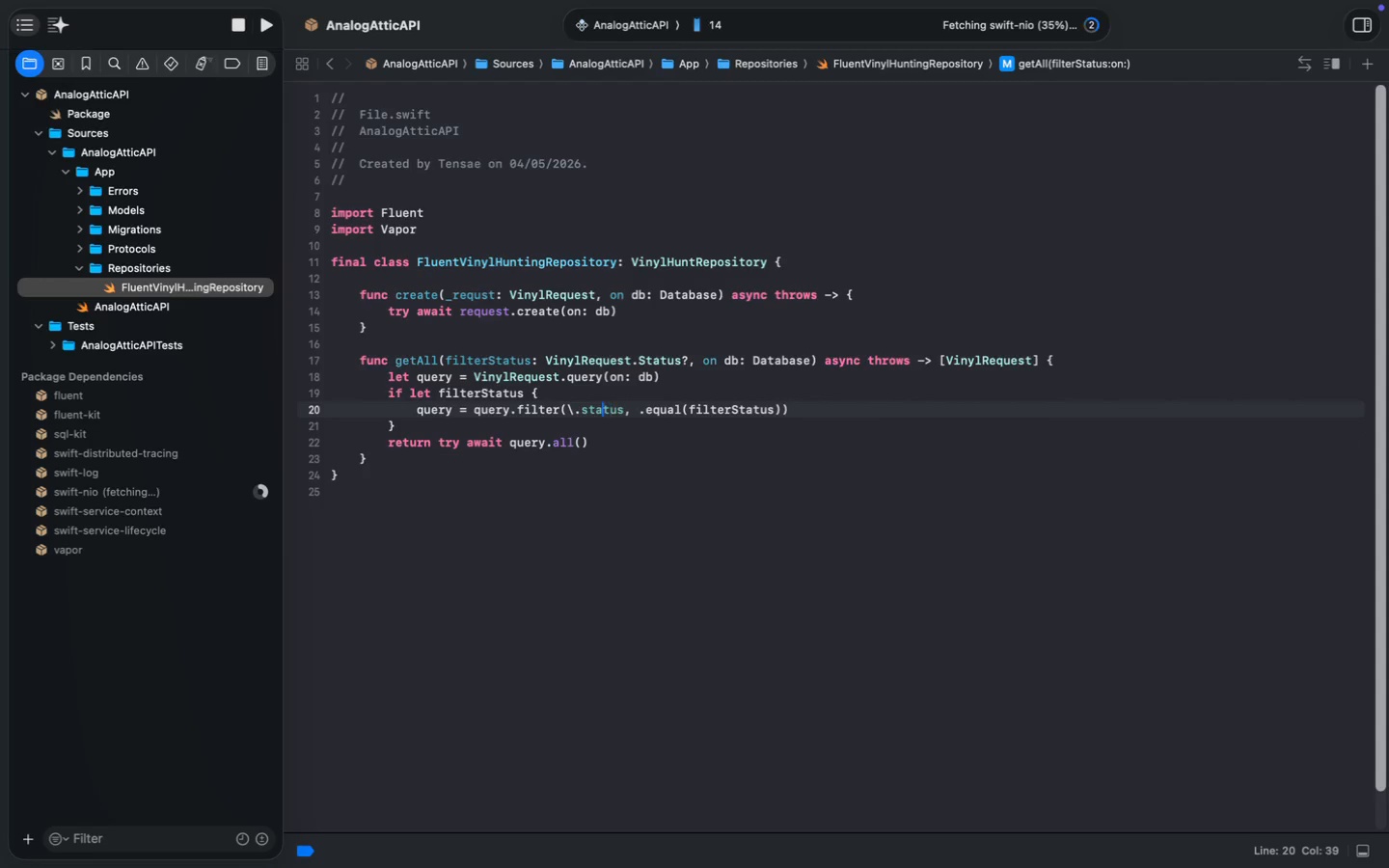 
key(ArrowLeft)
 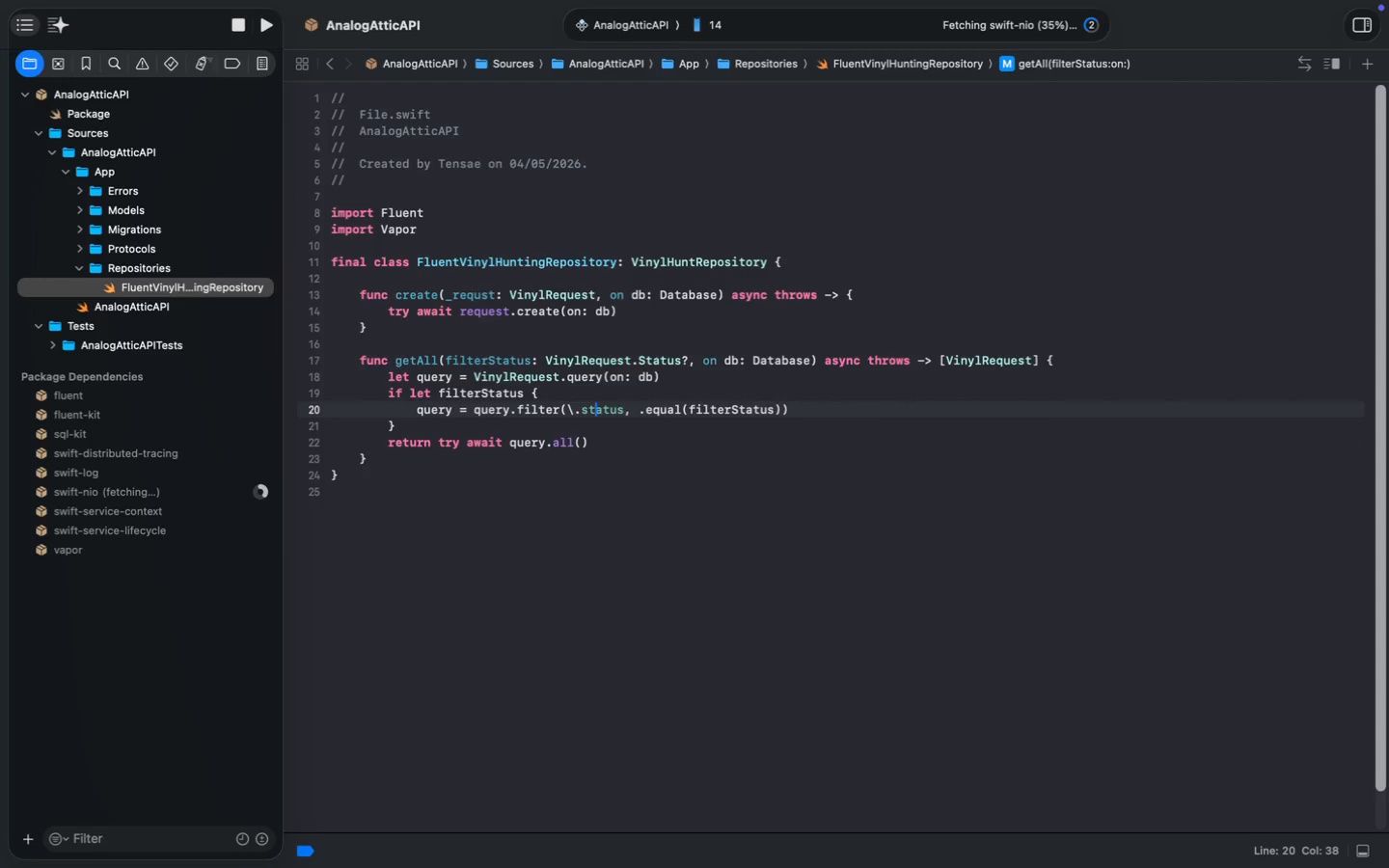 
key(ArrowLeft)
 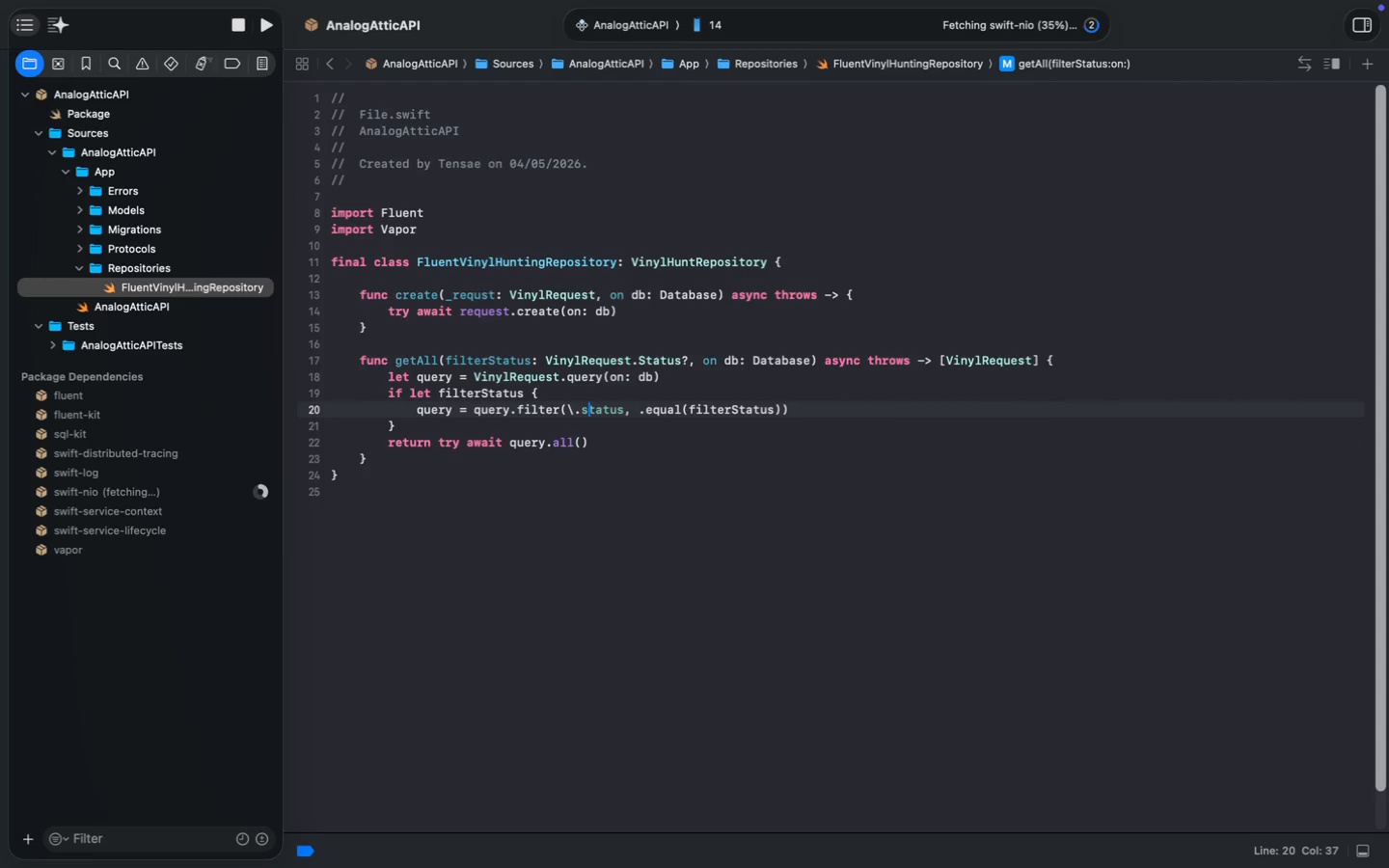 
key(ArrowLeft)
 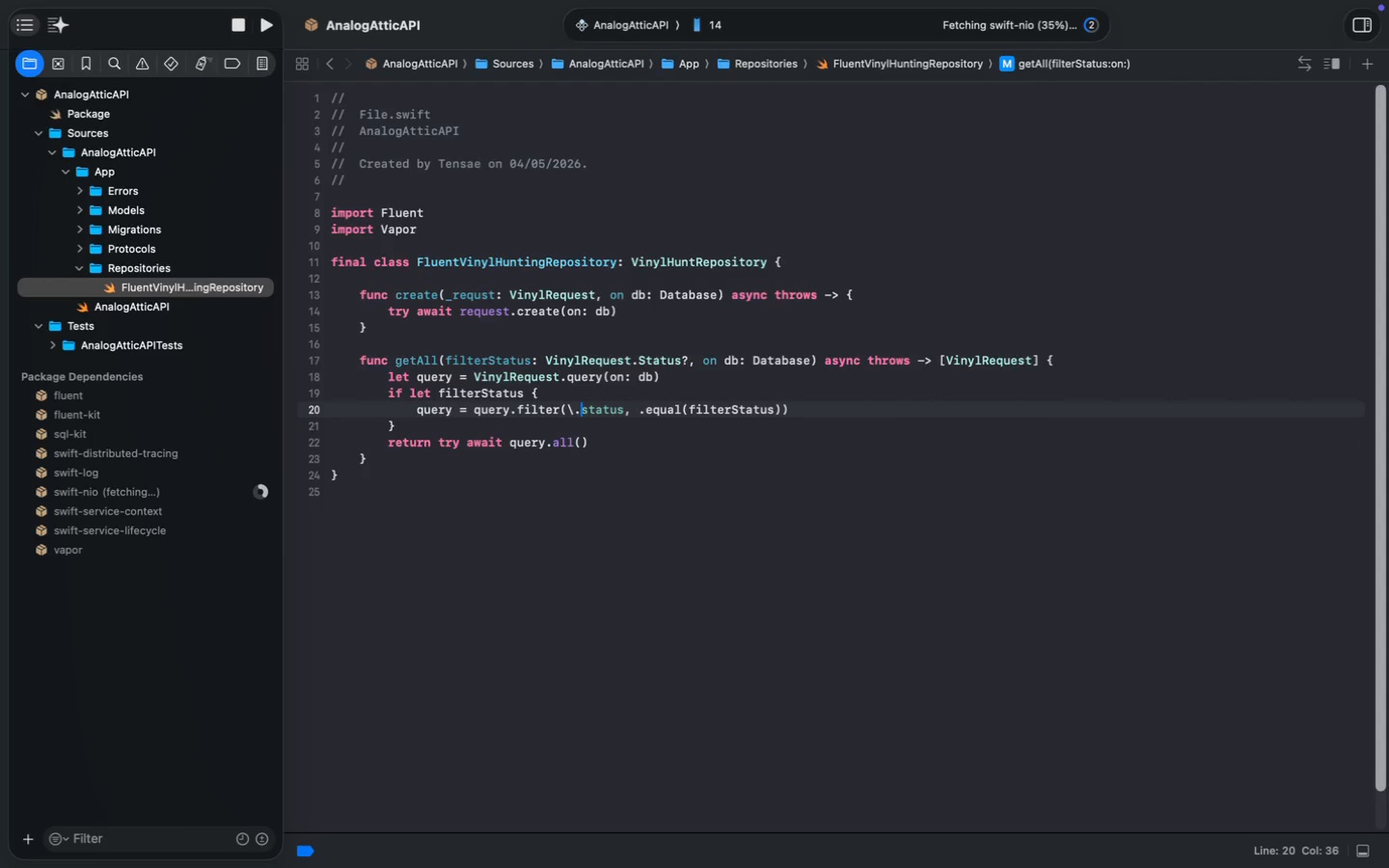 
key(Shift+4)
 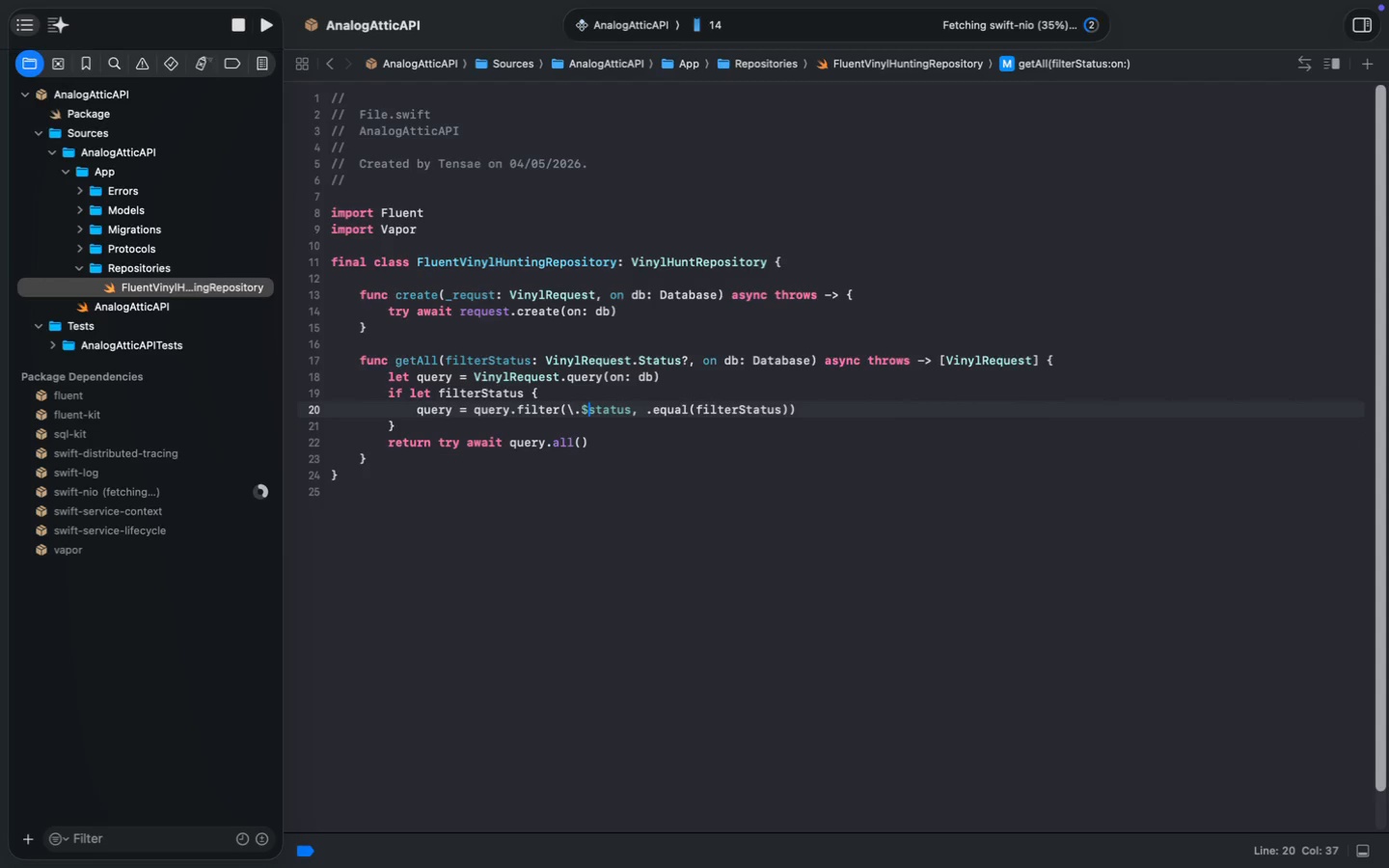 
key(ArrowRight)
 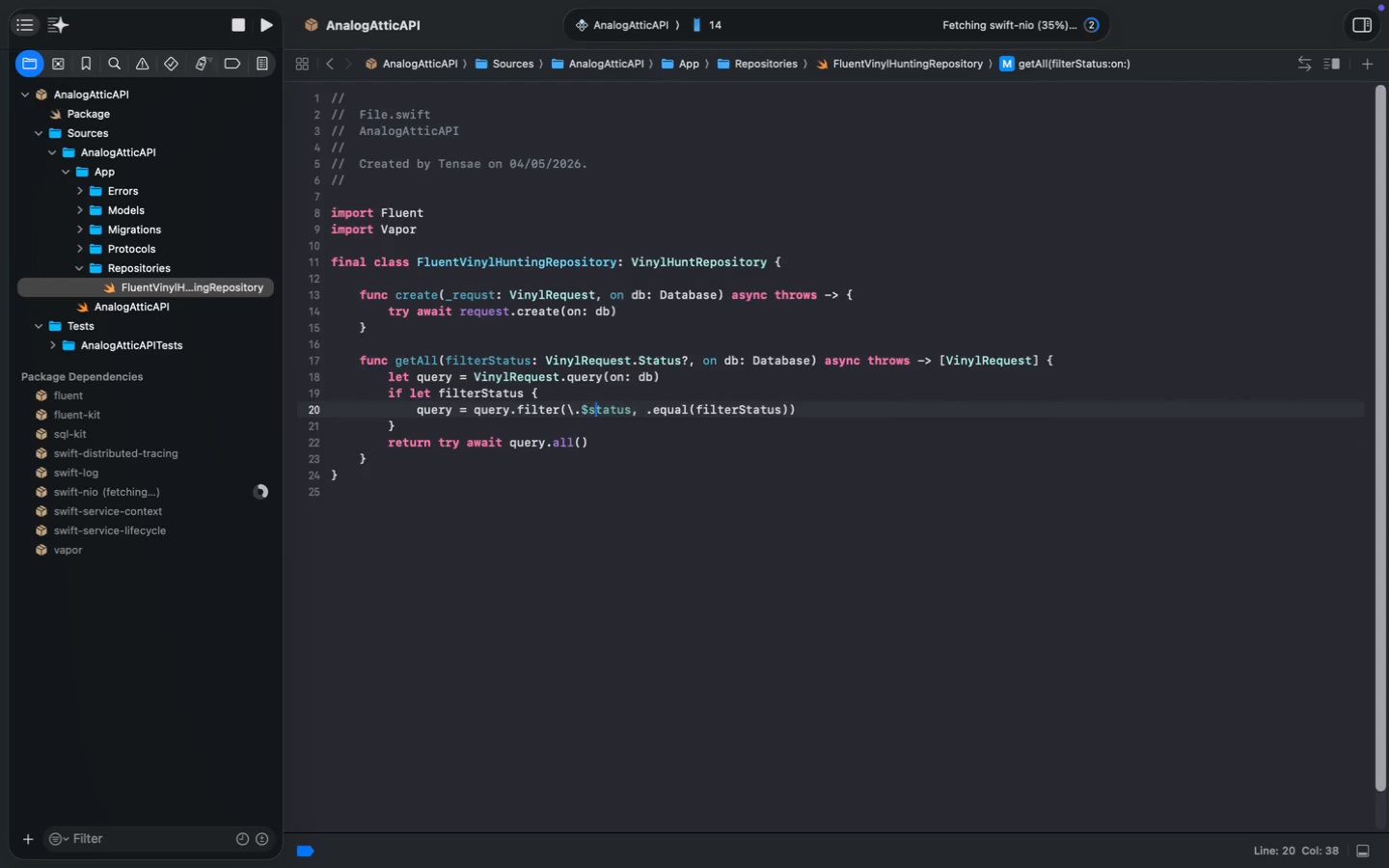 
key(ArrowRight)
 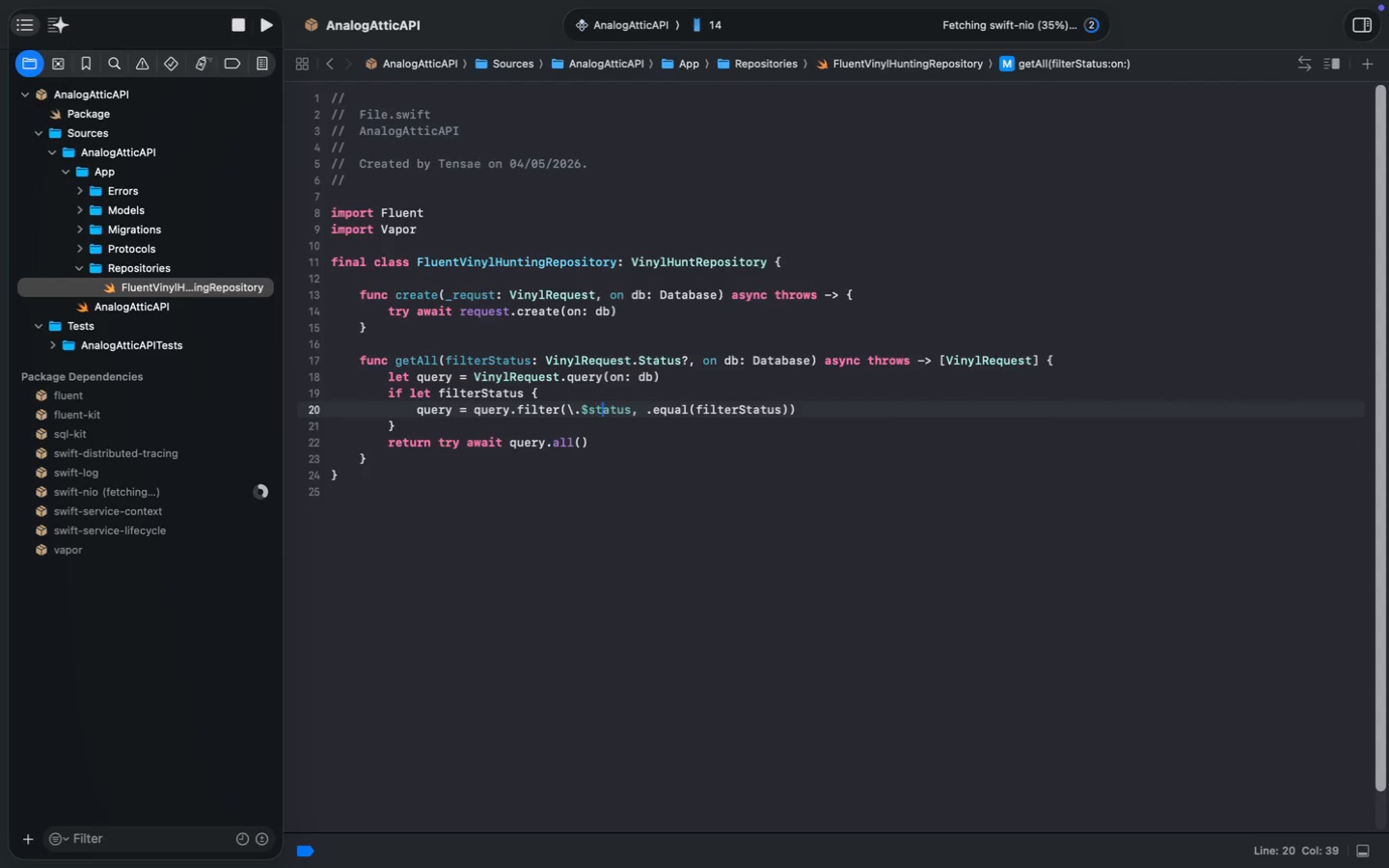 
key(ArrowRight)
 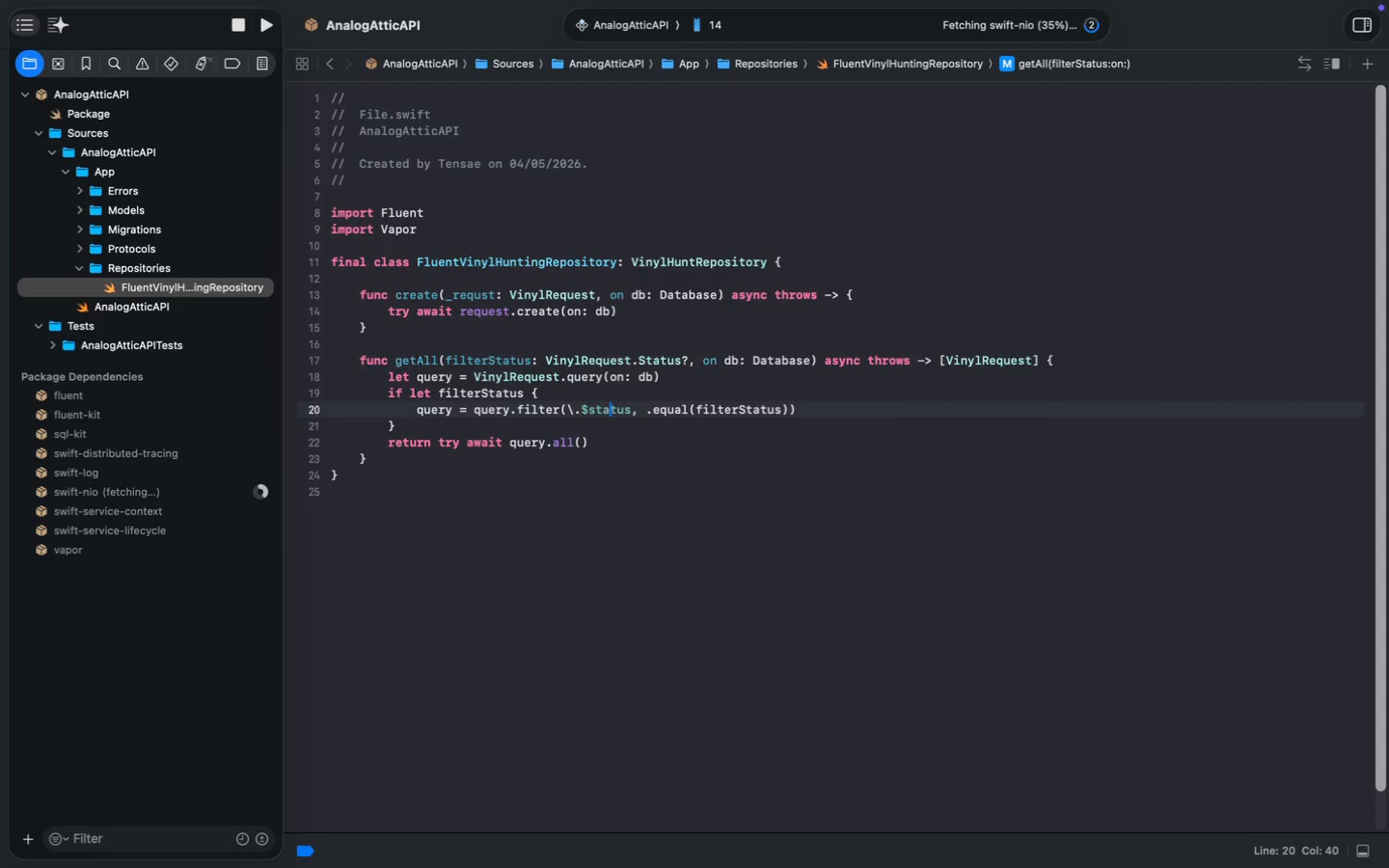 
key(ArrowRight)
 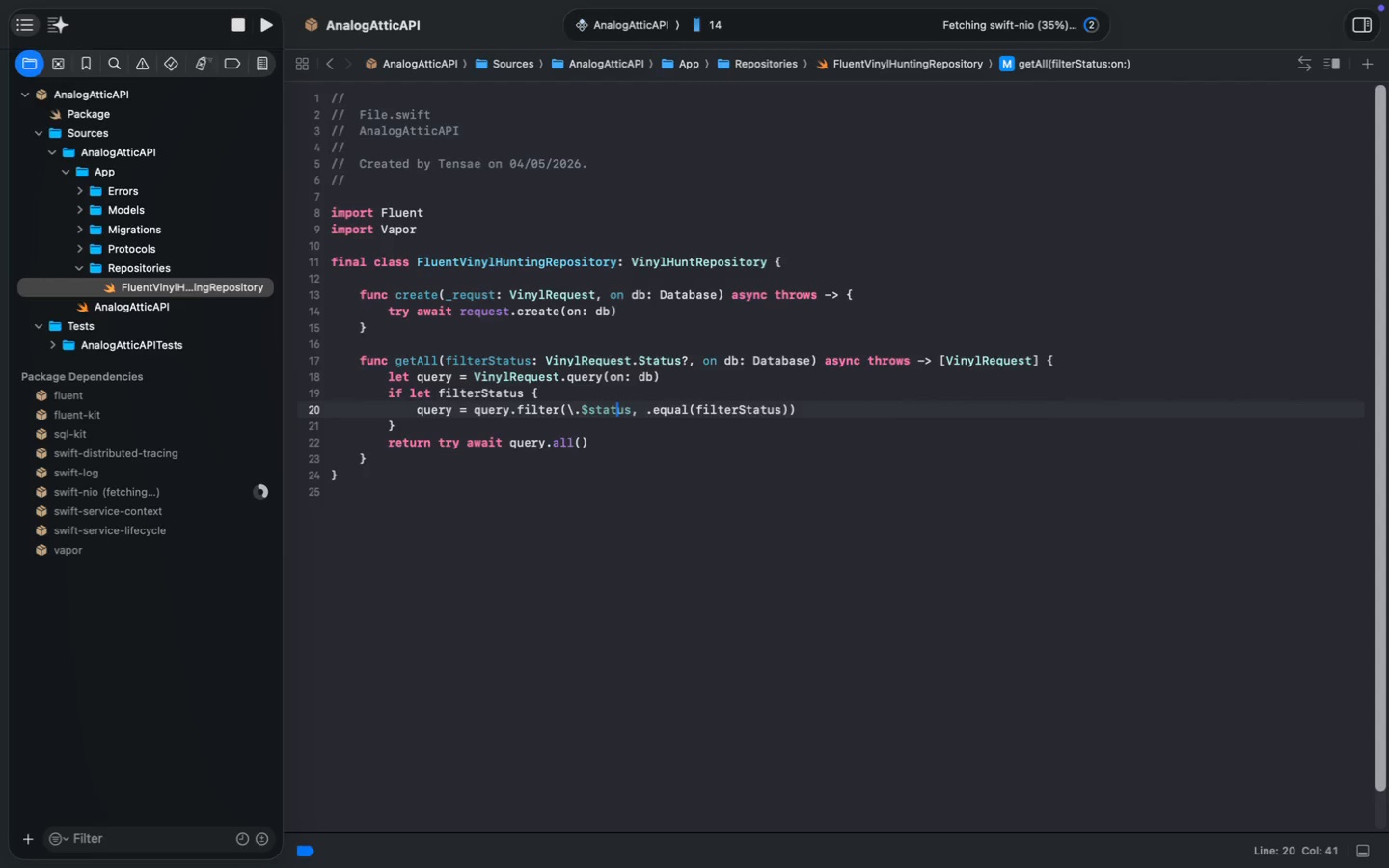 
key(ArrowRight)
 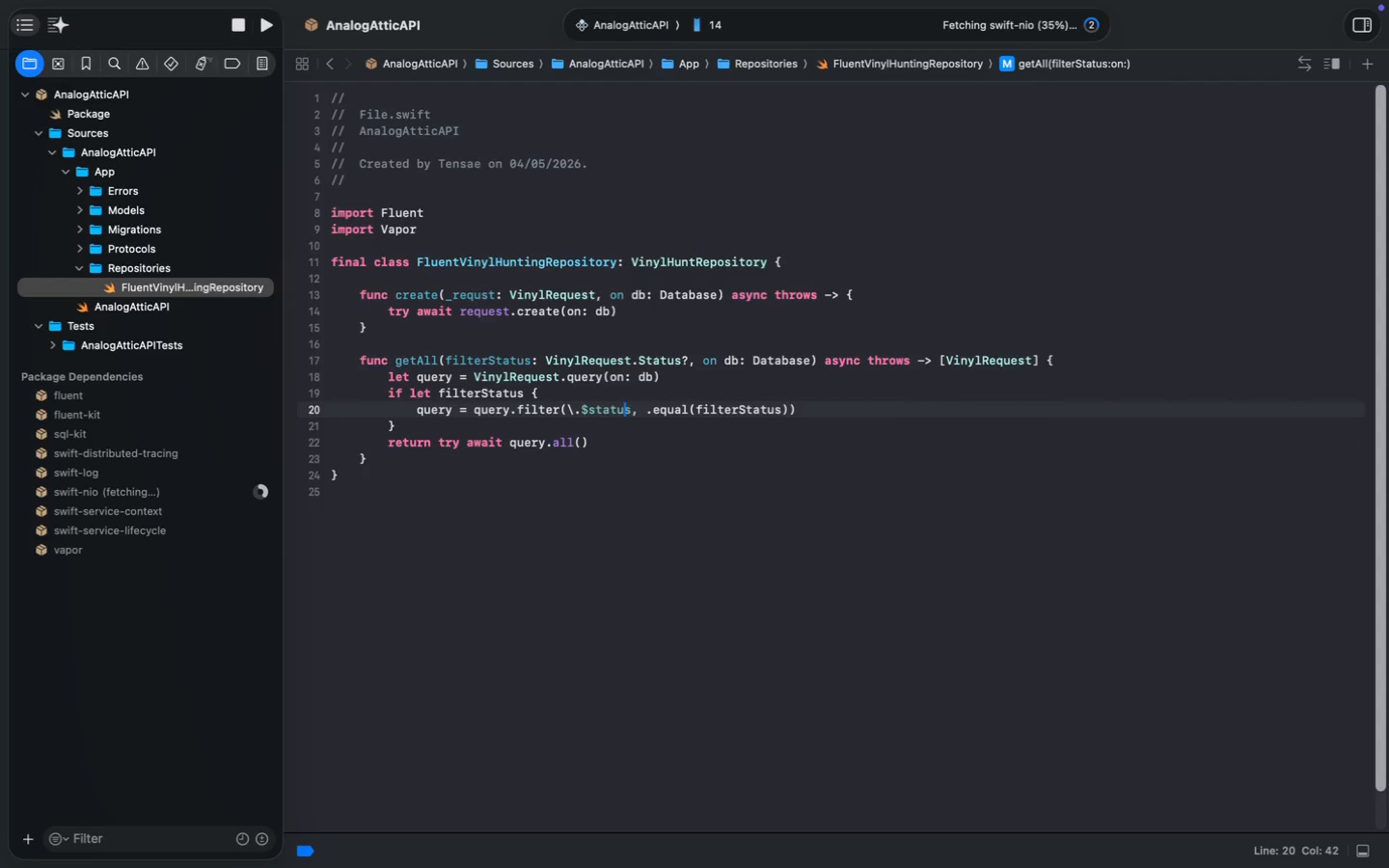 
key(ArrowRight)
 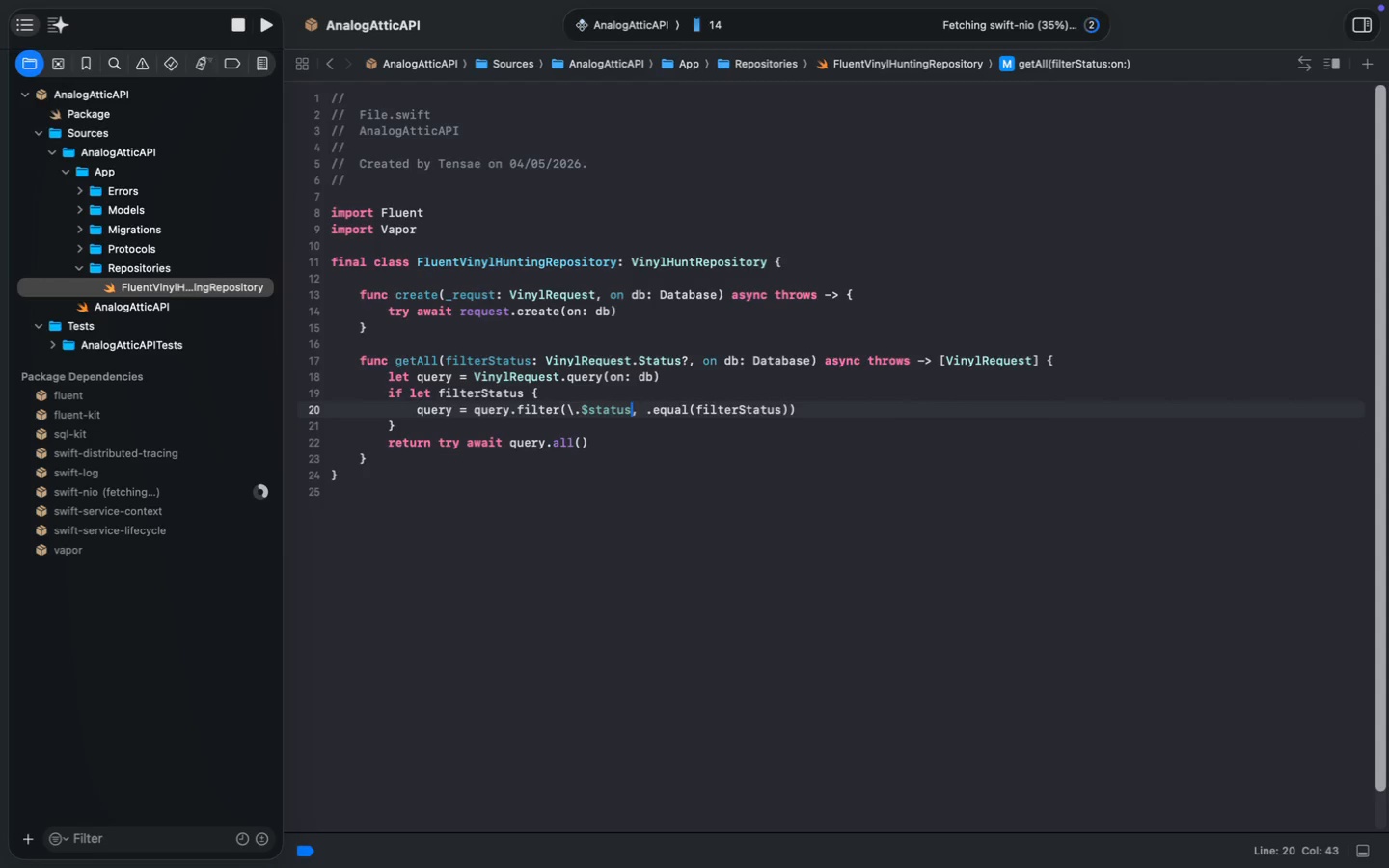 
key(Alt+Shift+ArrowRight)
 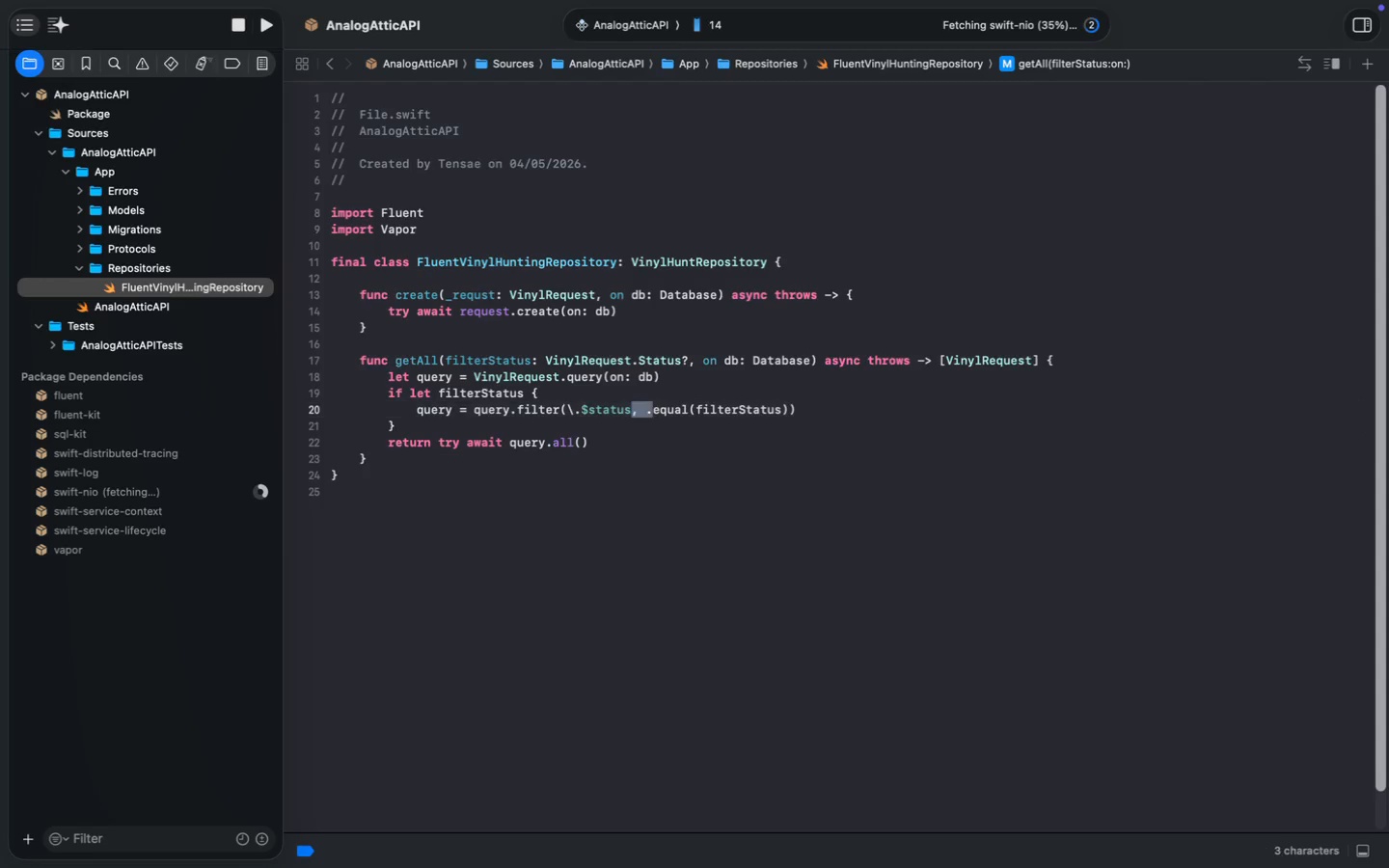 
key(Alt+Shift+ArrowRight)
 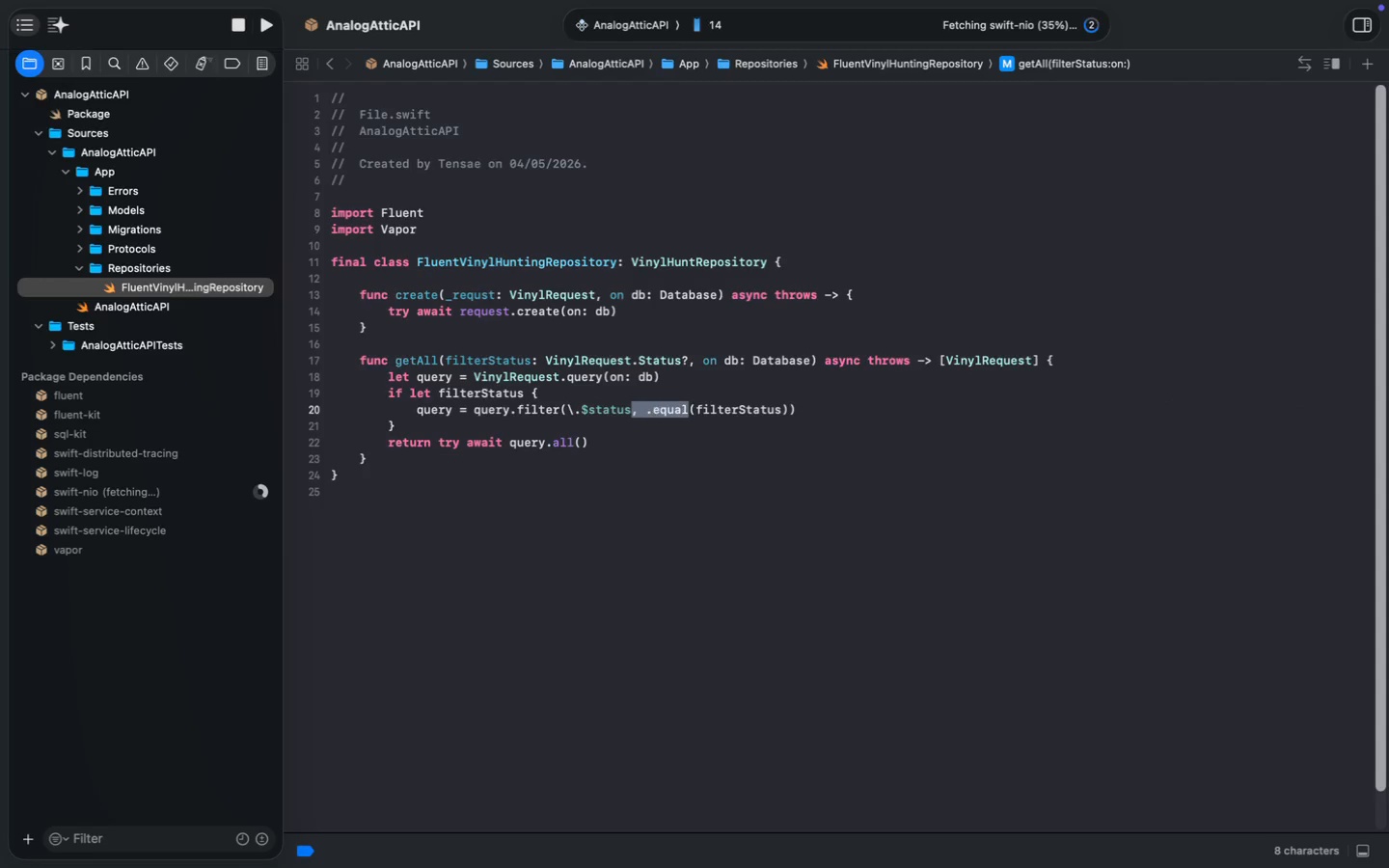 
key(Alt+Shift+ArrowRight)
 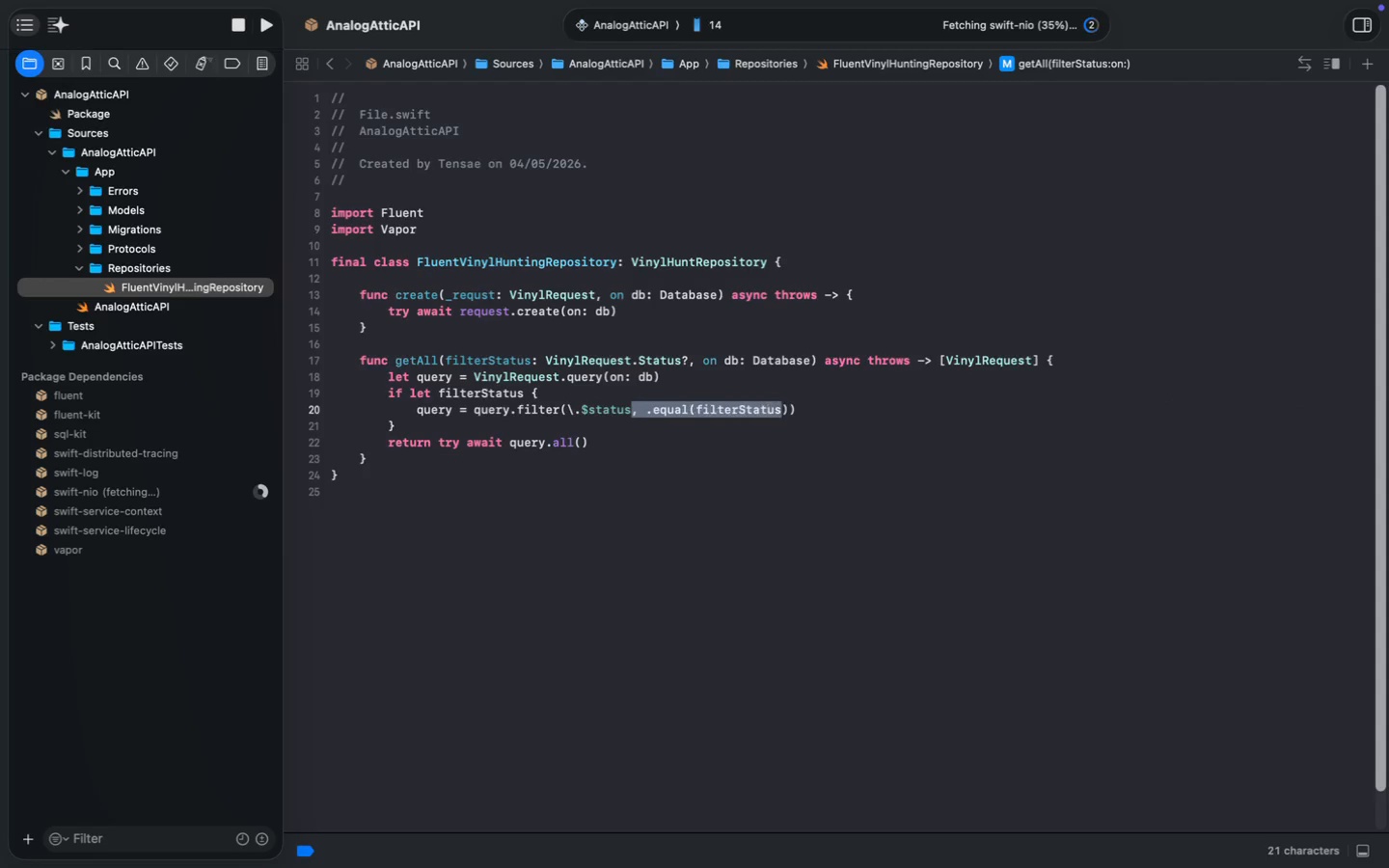 
key(Alt+Shift+ArrowRight)
 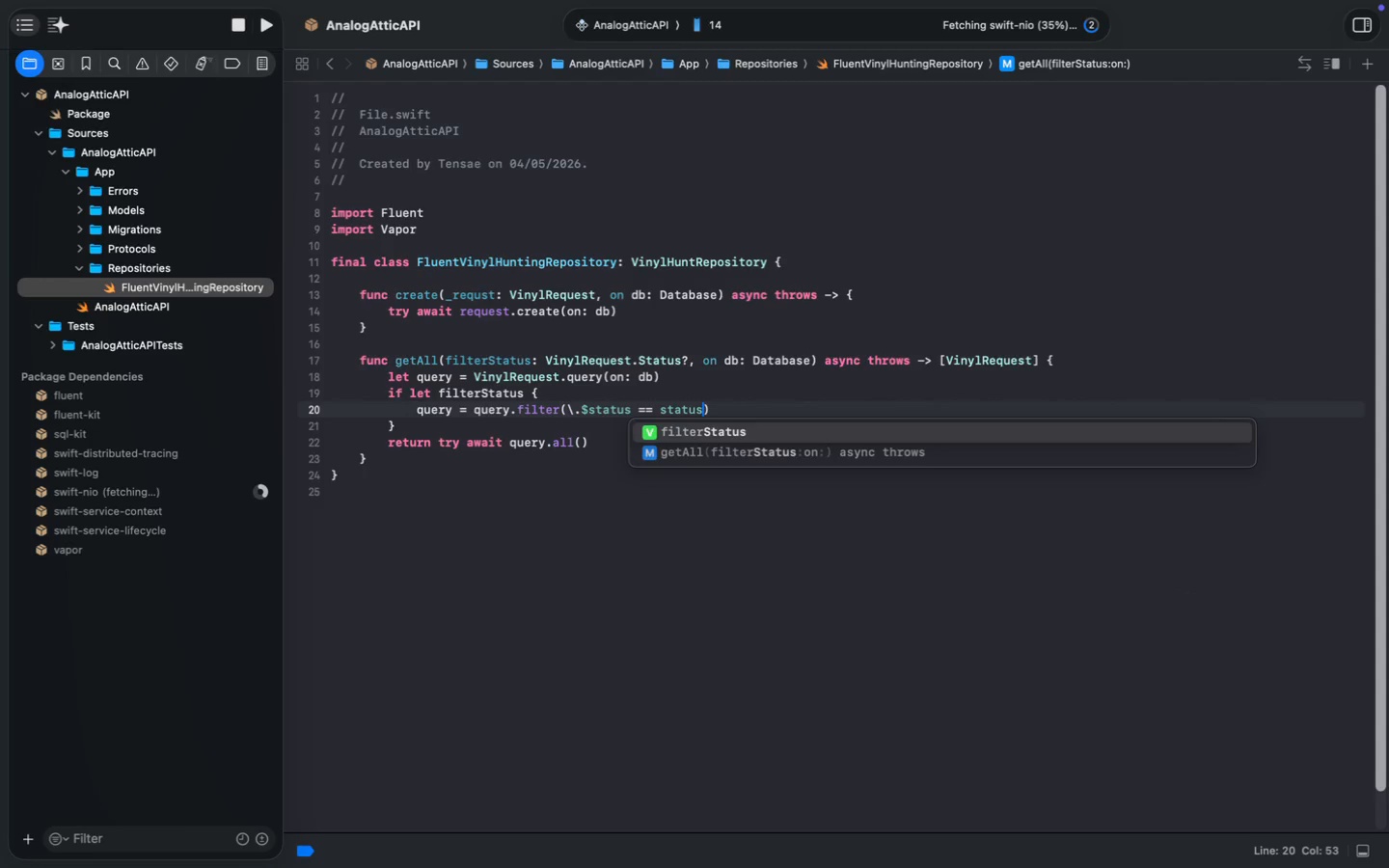 
type( == status)
 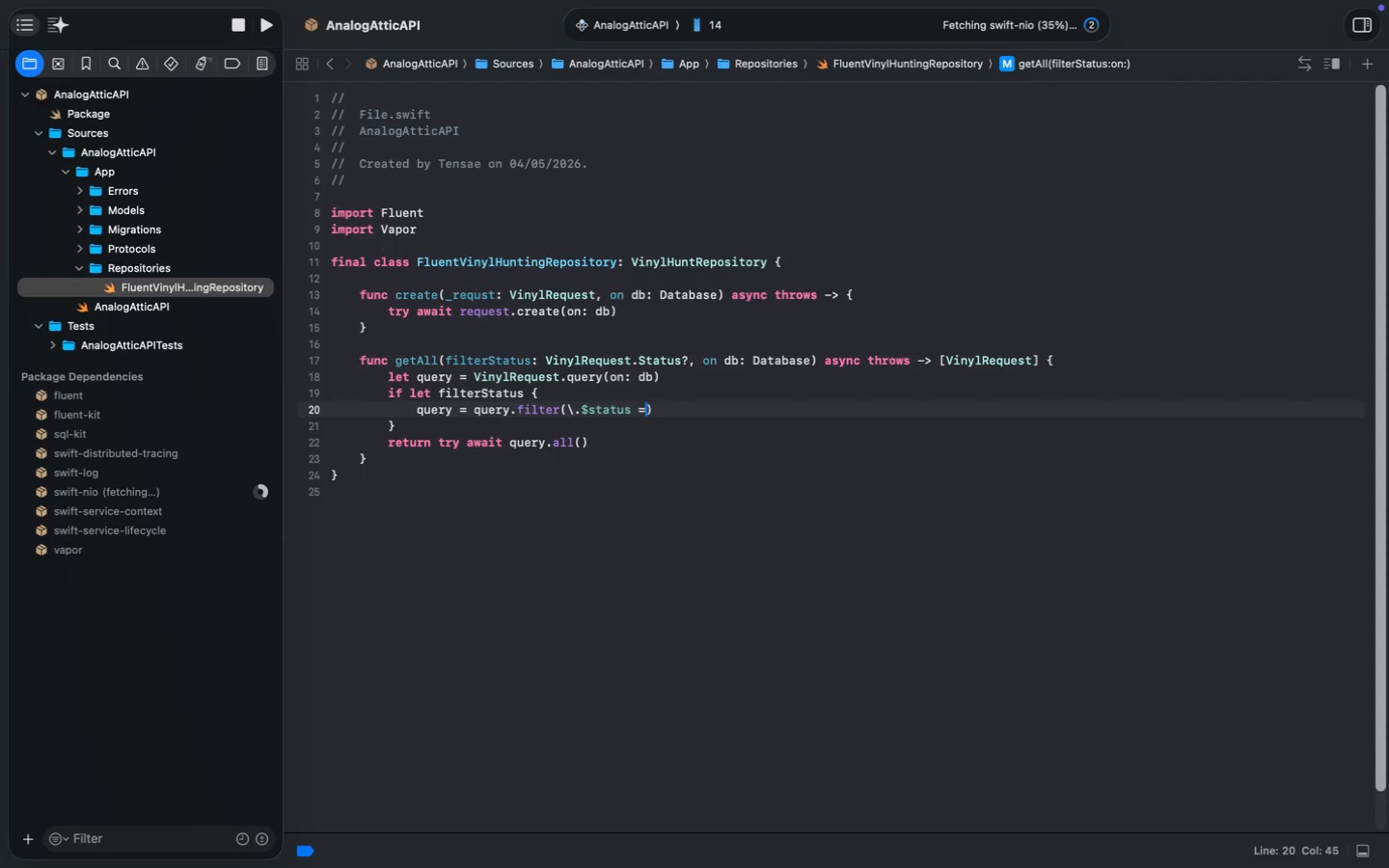 
key(Meta+Z)
 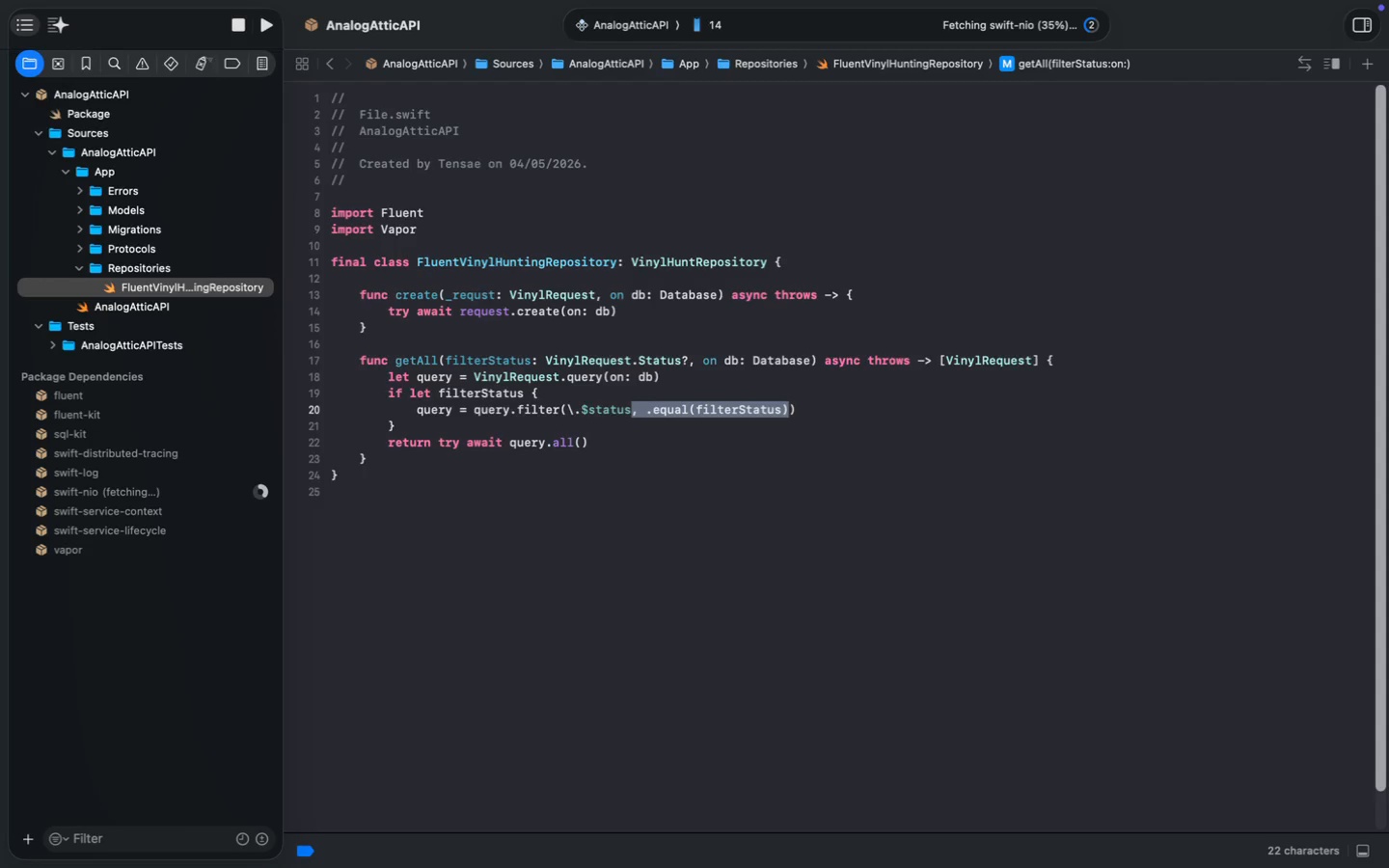 
key(Meta+Z)
 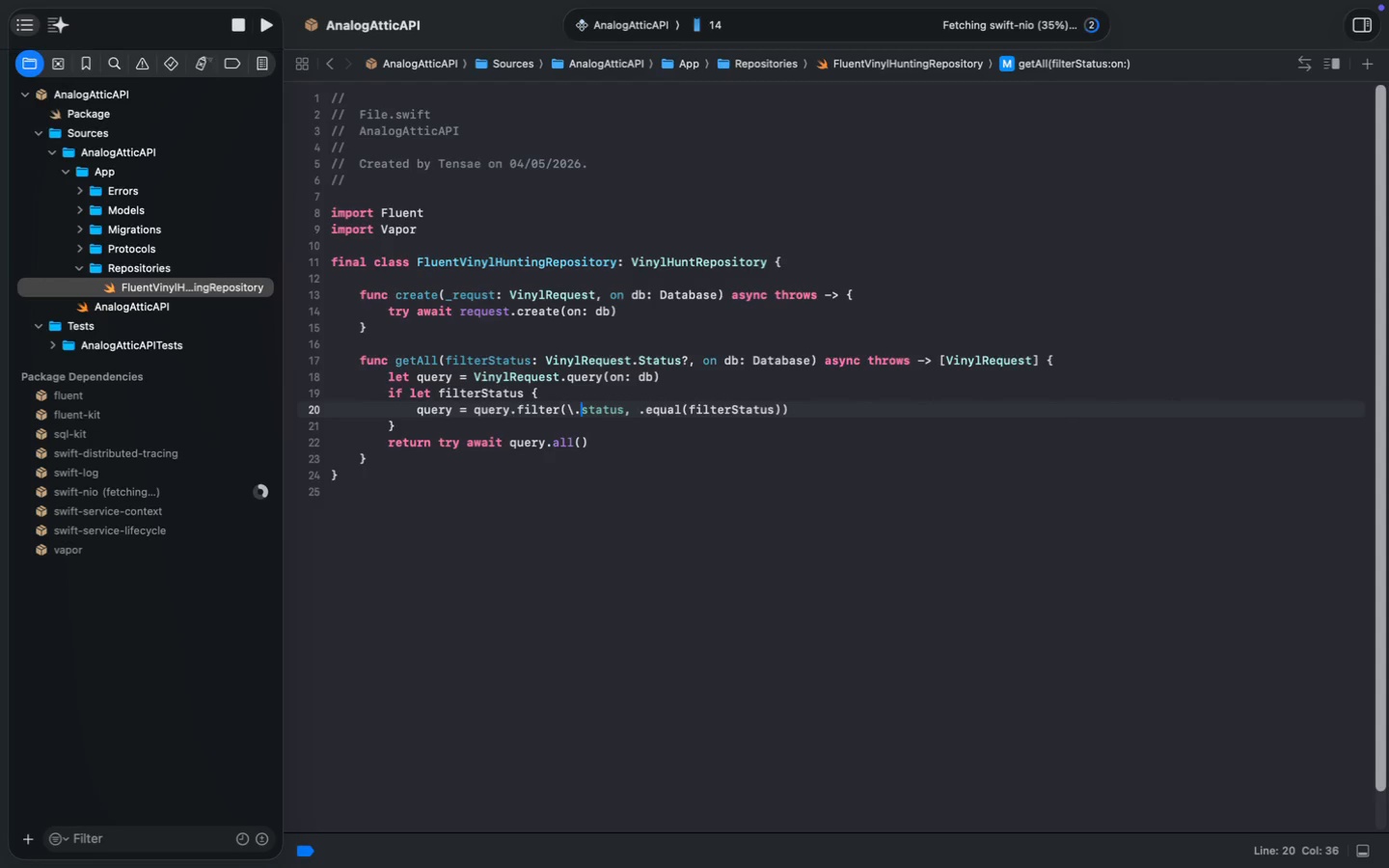 
key(Meta+S)
 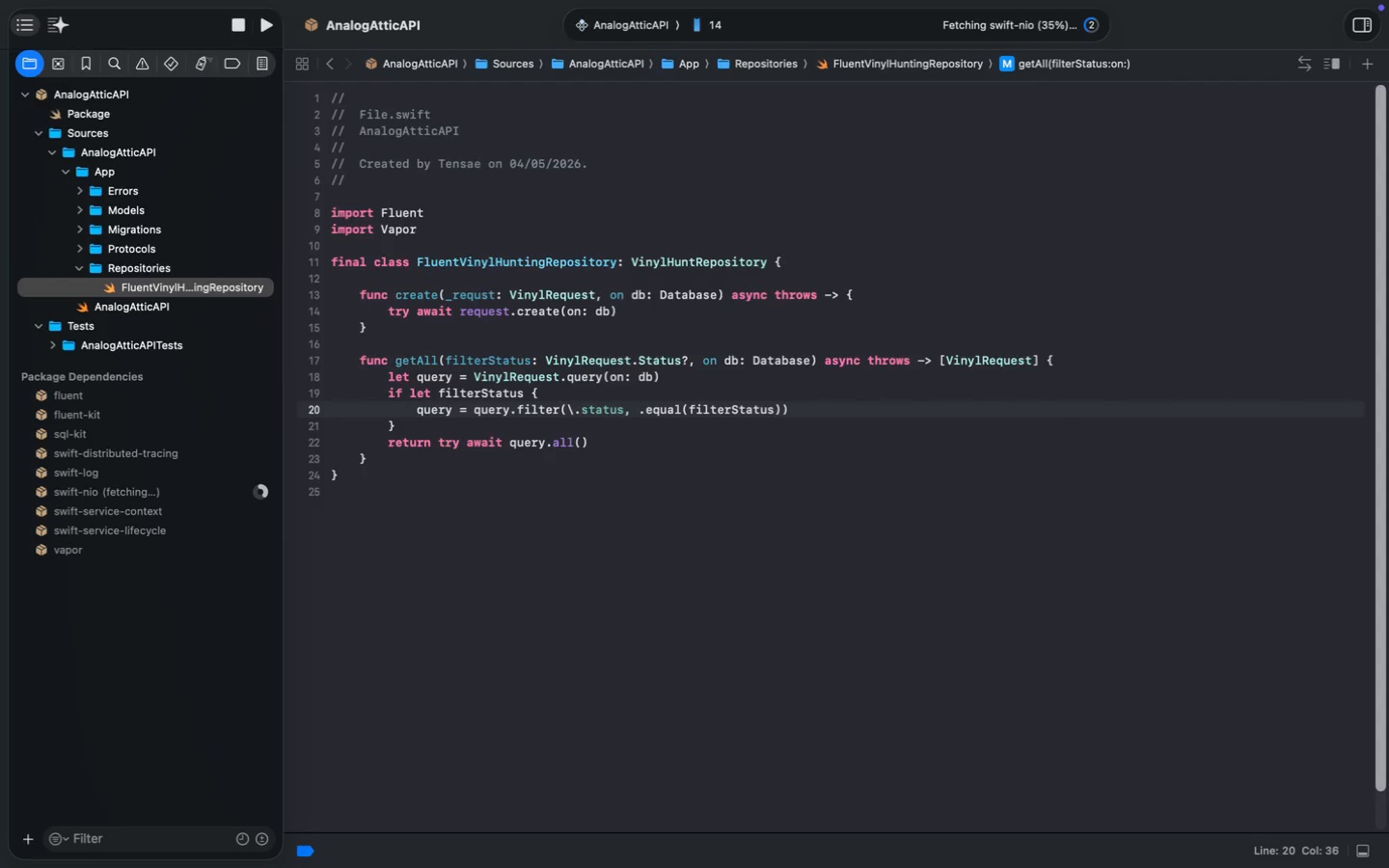 
key(Meta+S)
 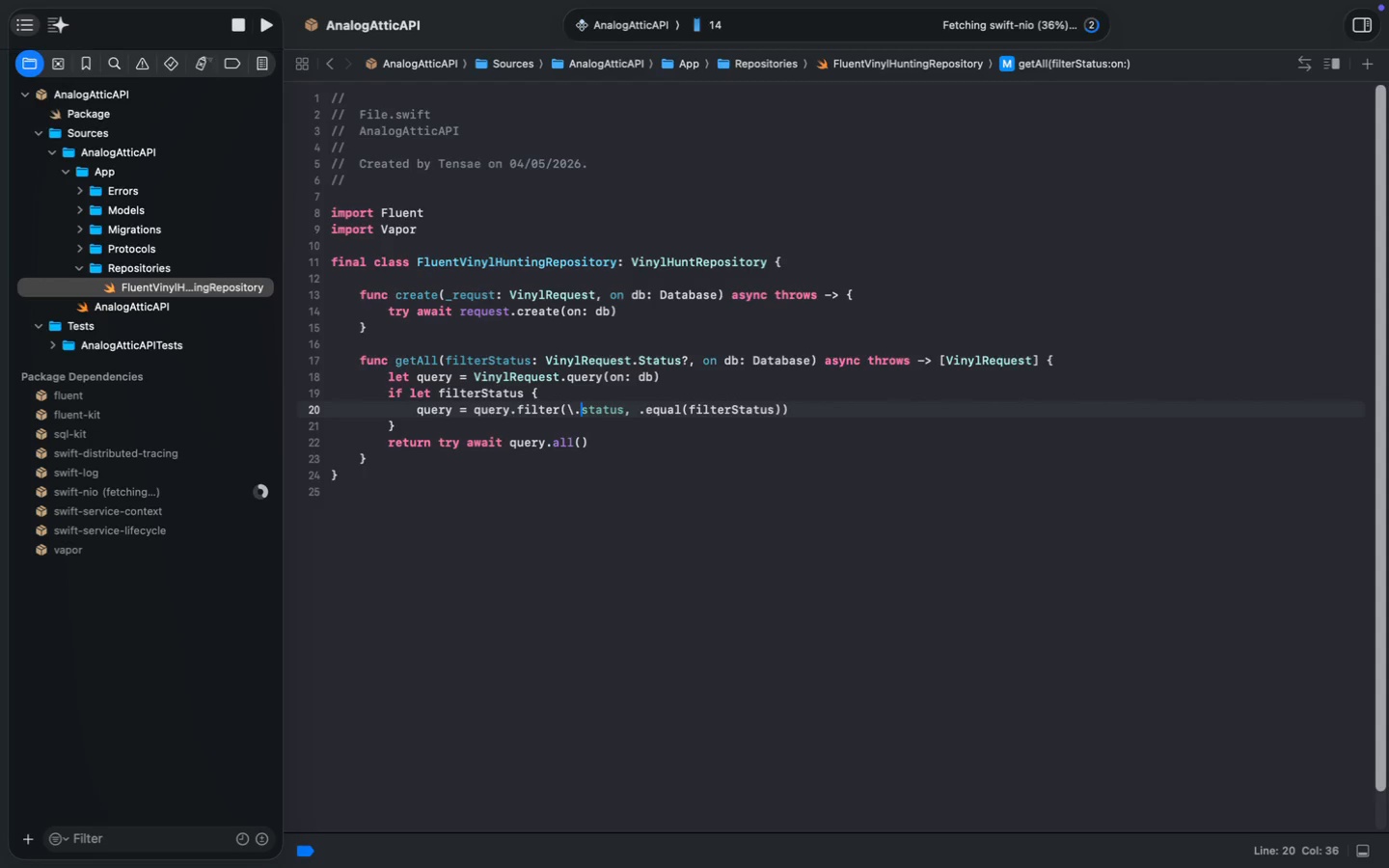 
wait(13.01)
 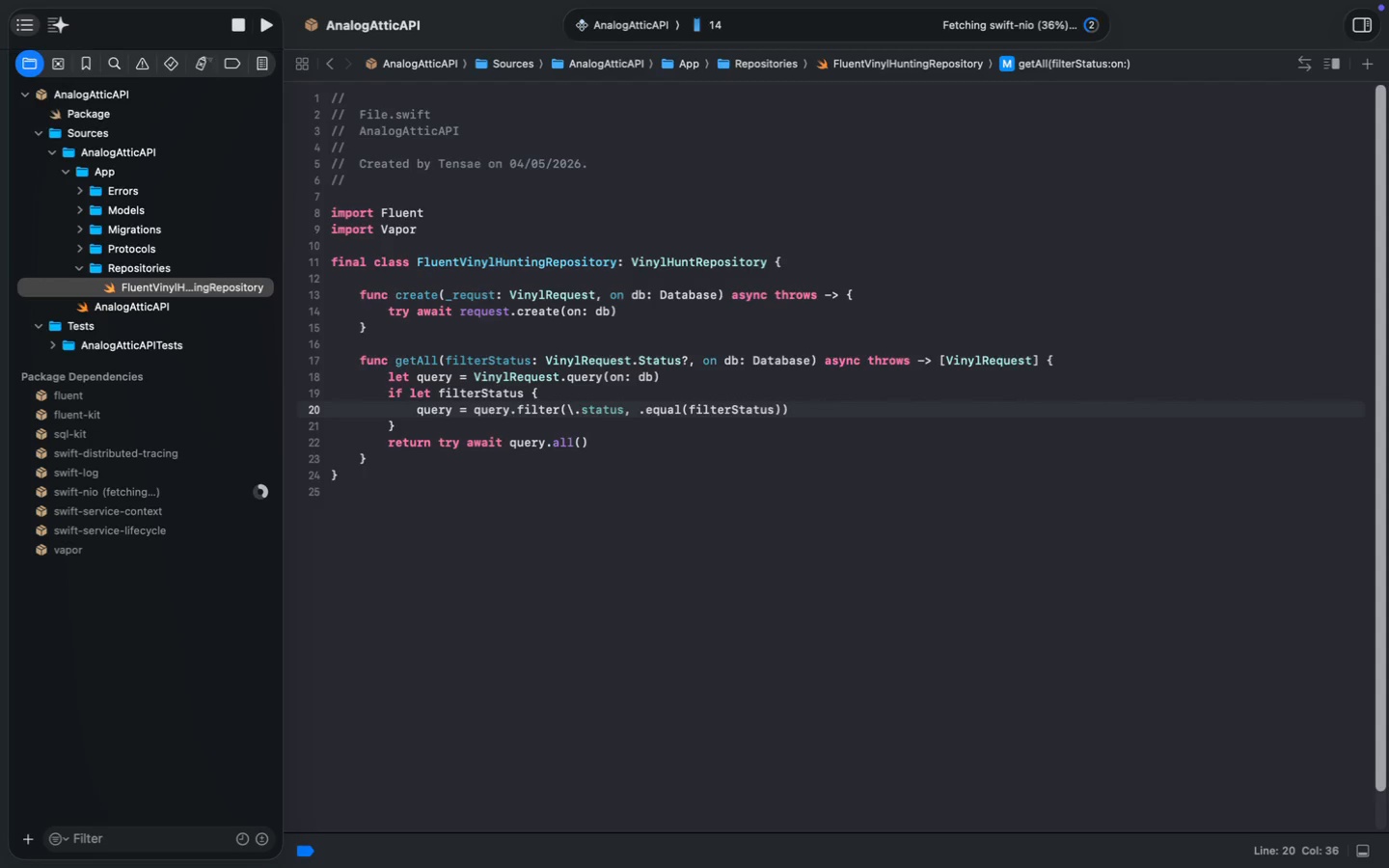 
key(ArrowDown)
 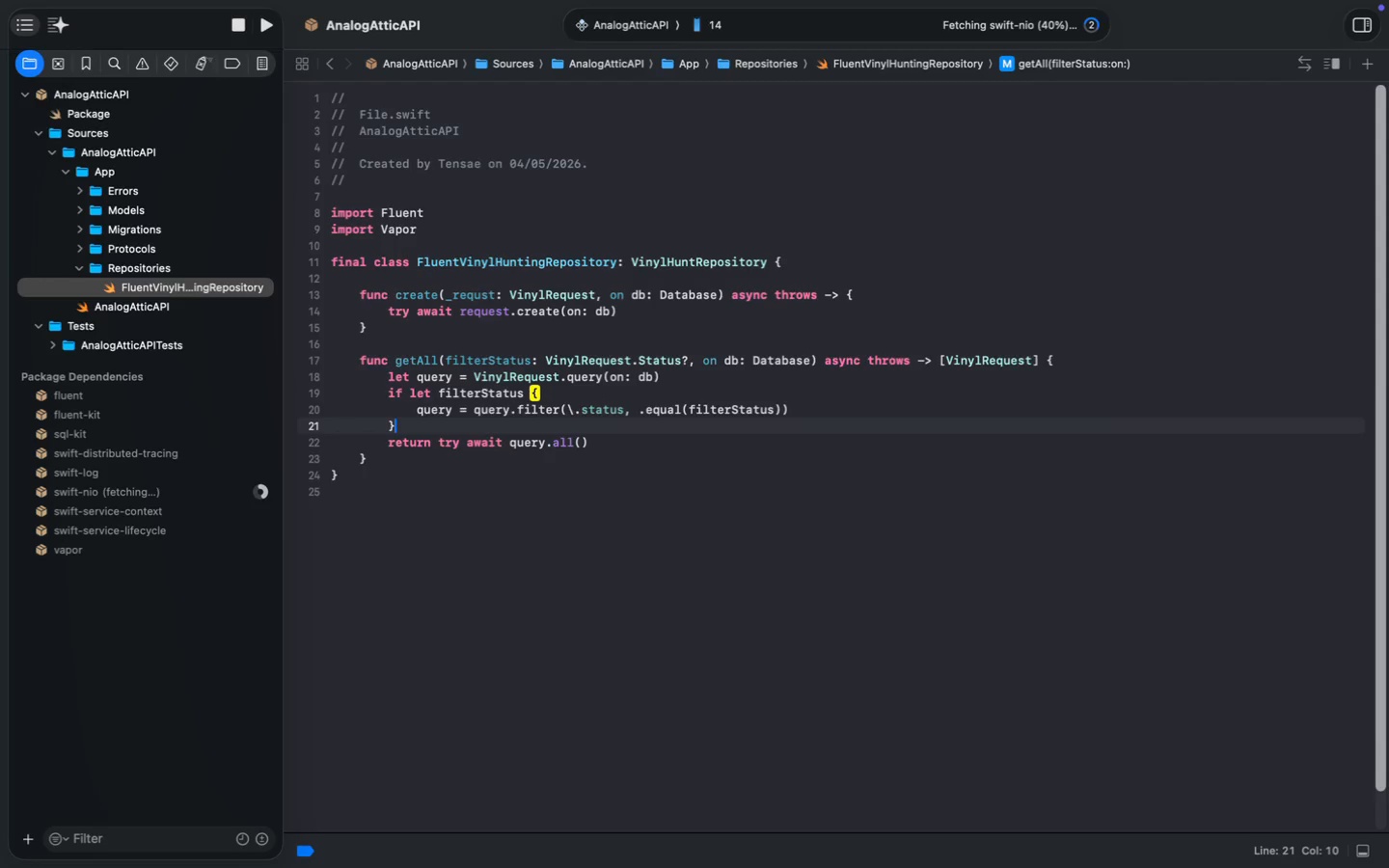 
key(ArrowDown)
 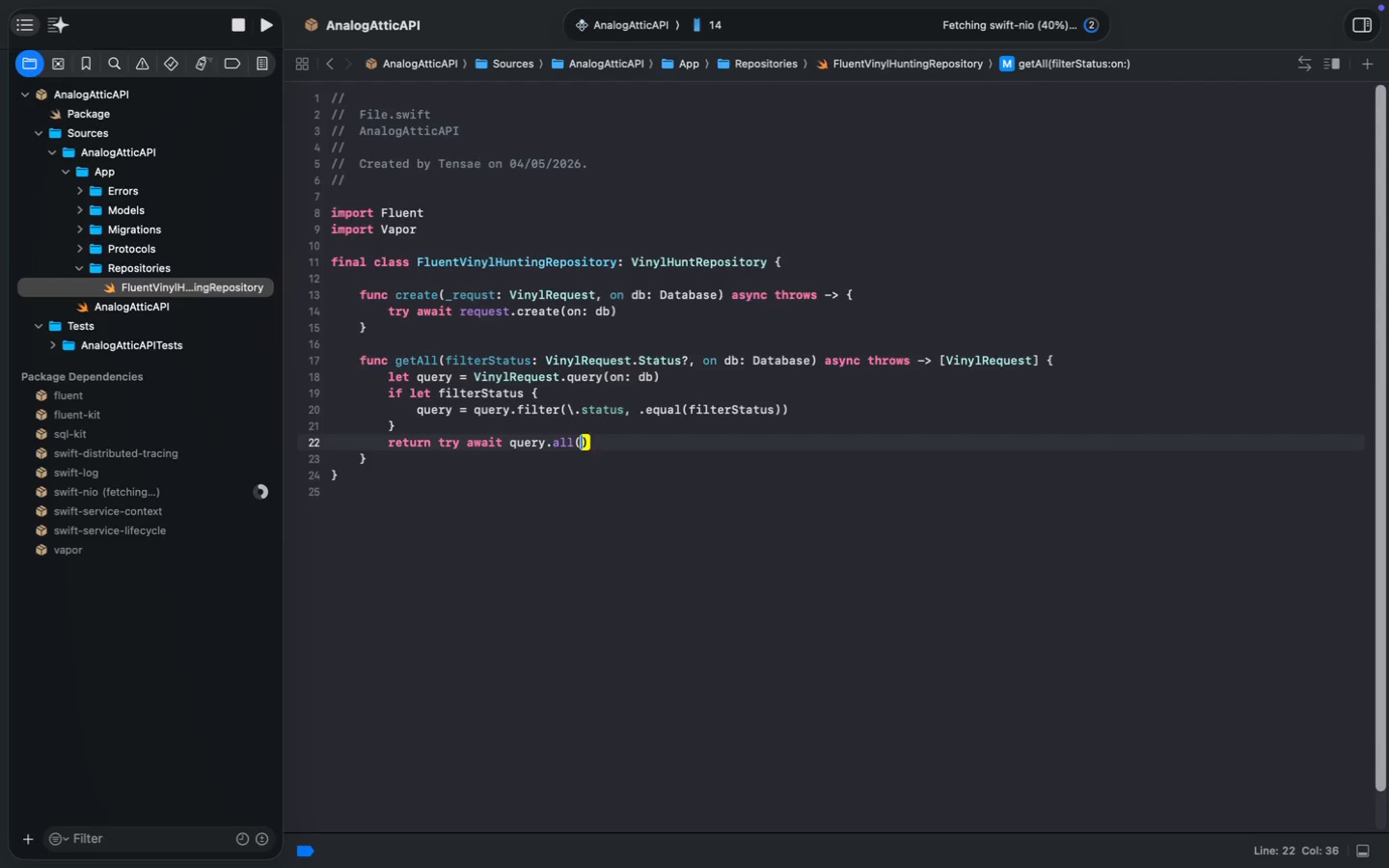 
key(ArrowDown)
 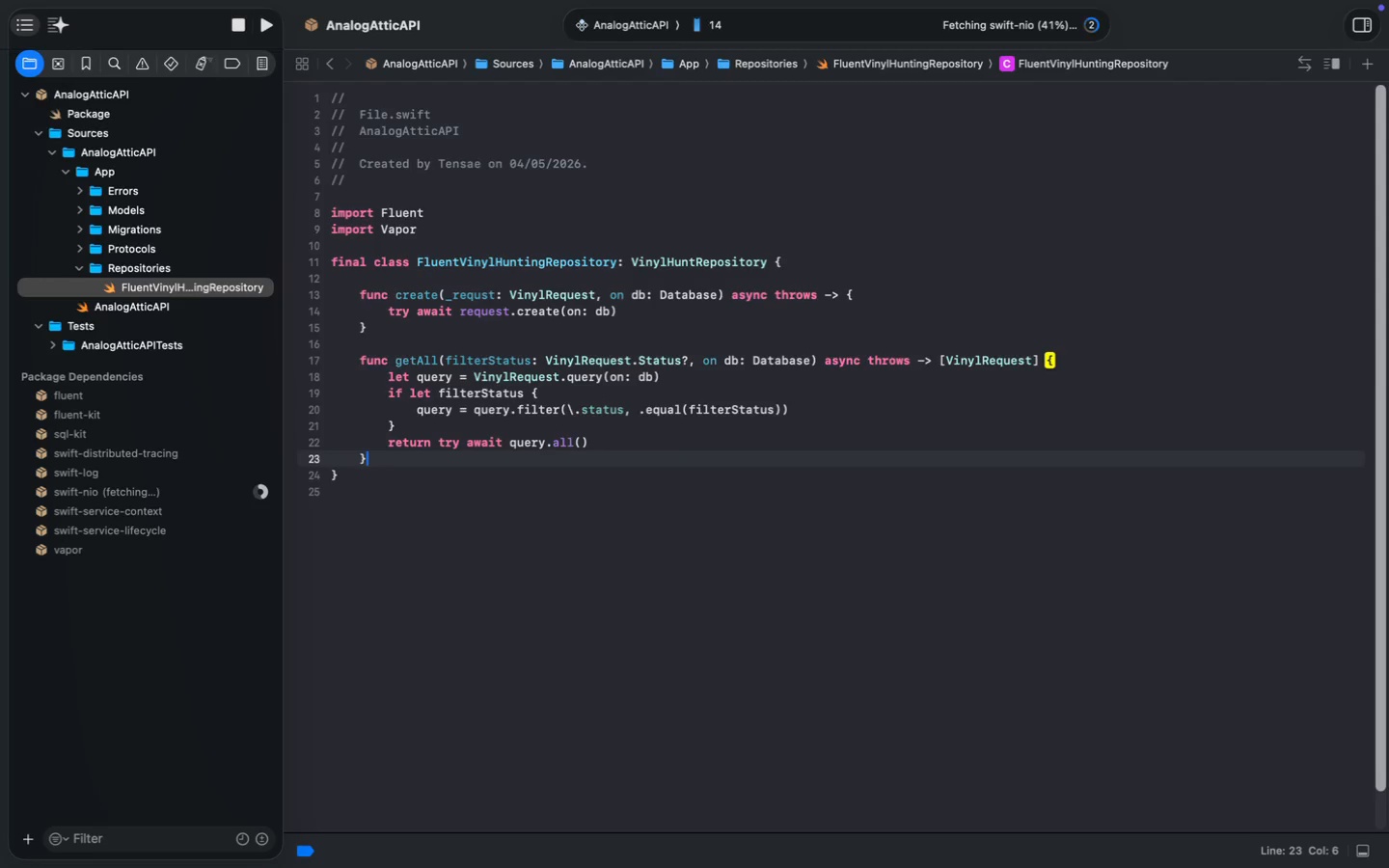 
key(Enter)
 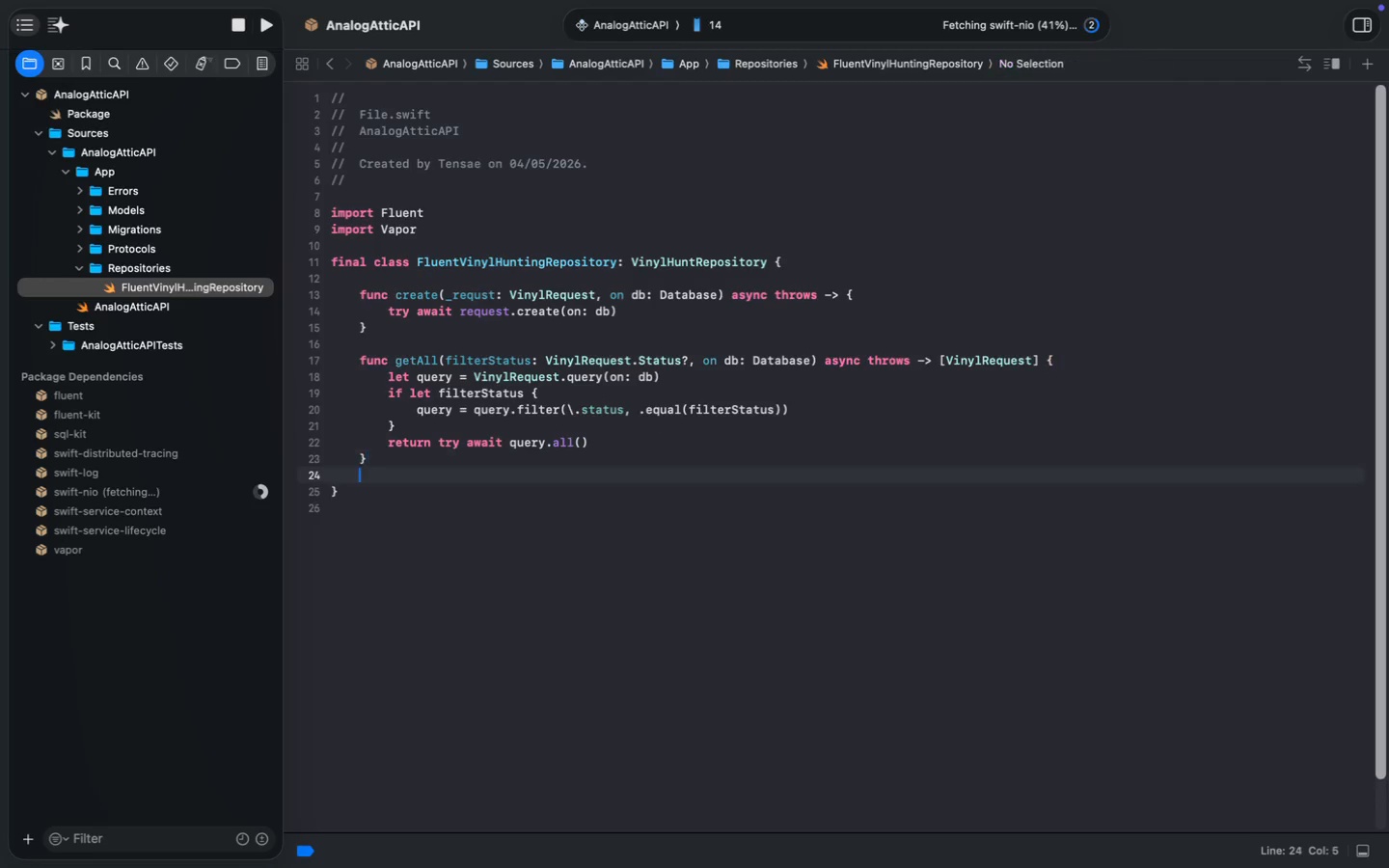 
key(Enter)
 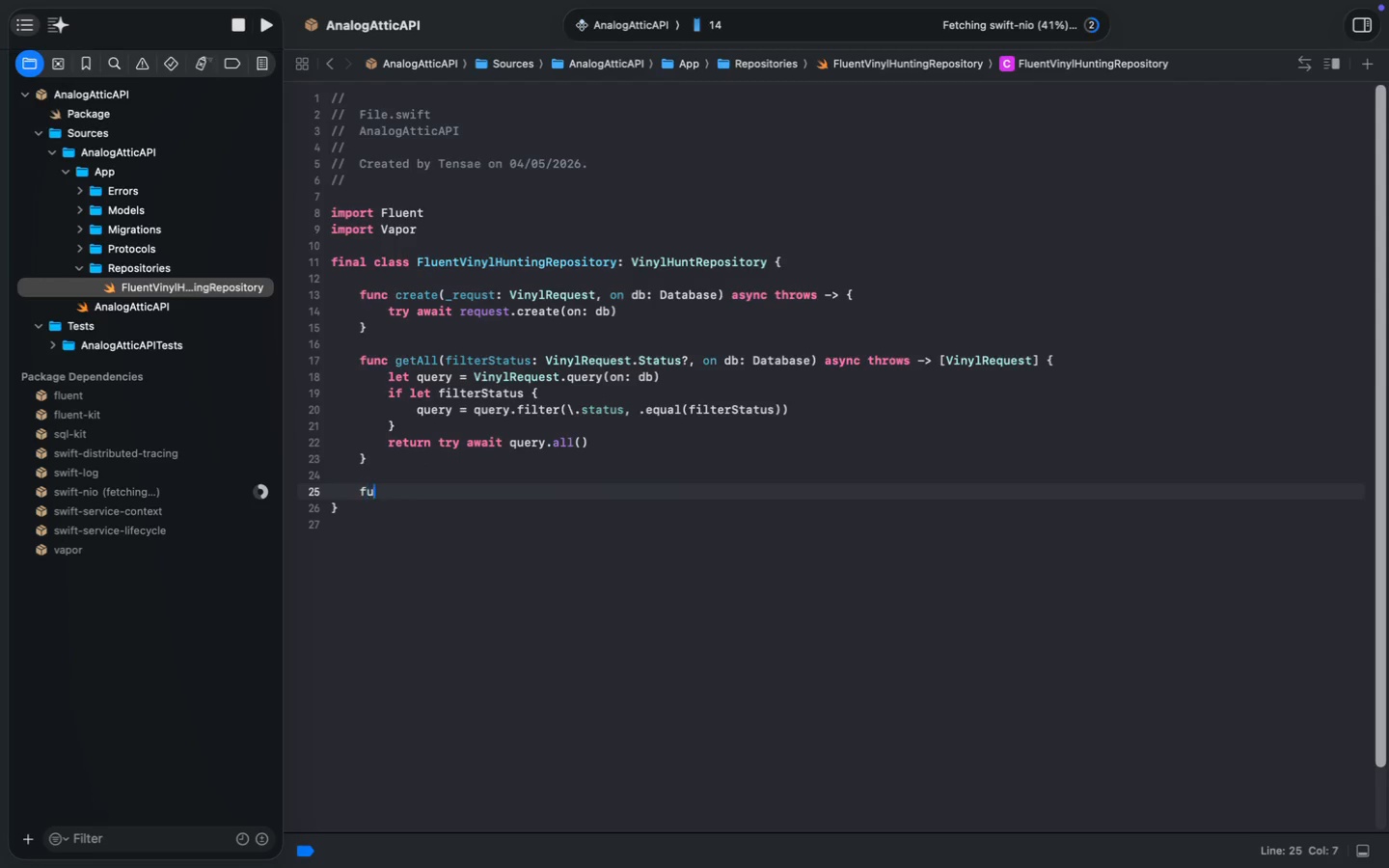 
type(func getById(_)
 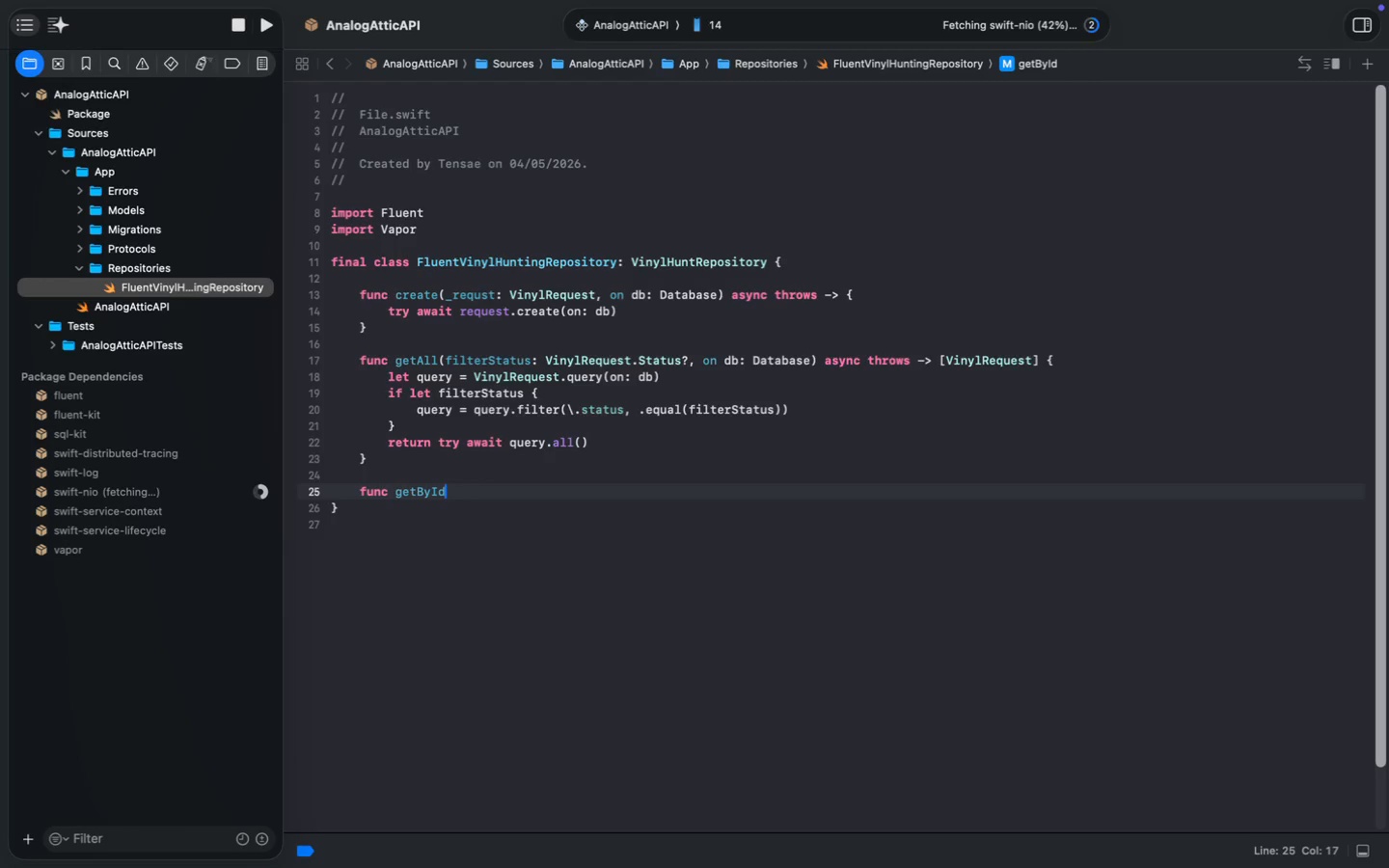 
key(Meta+Z)
 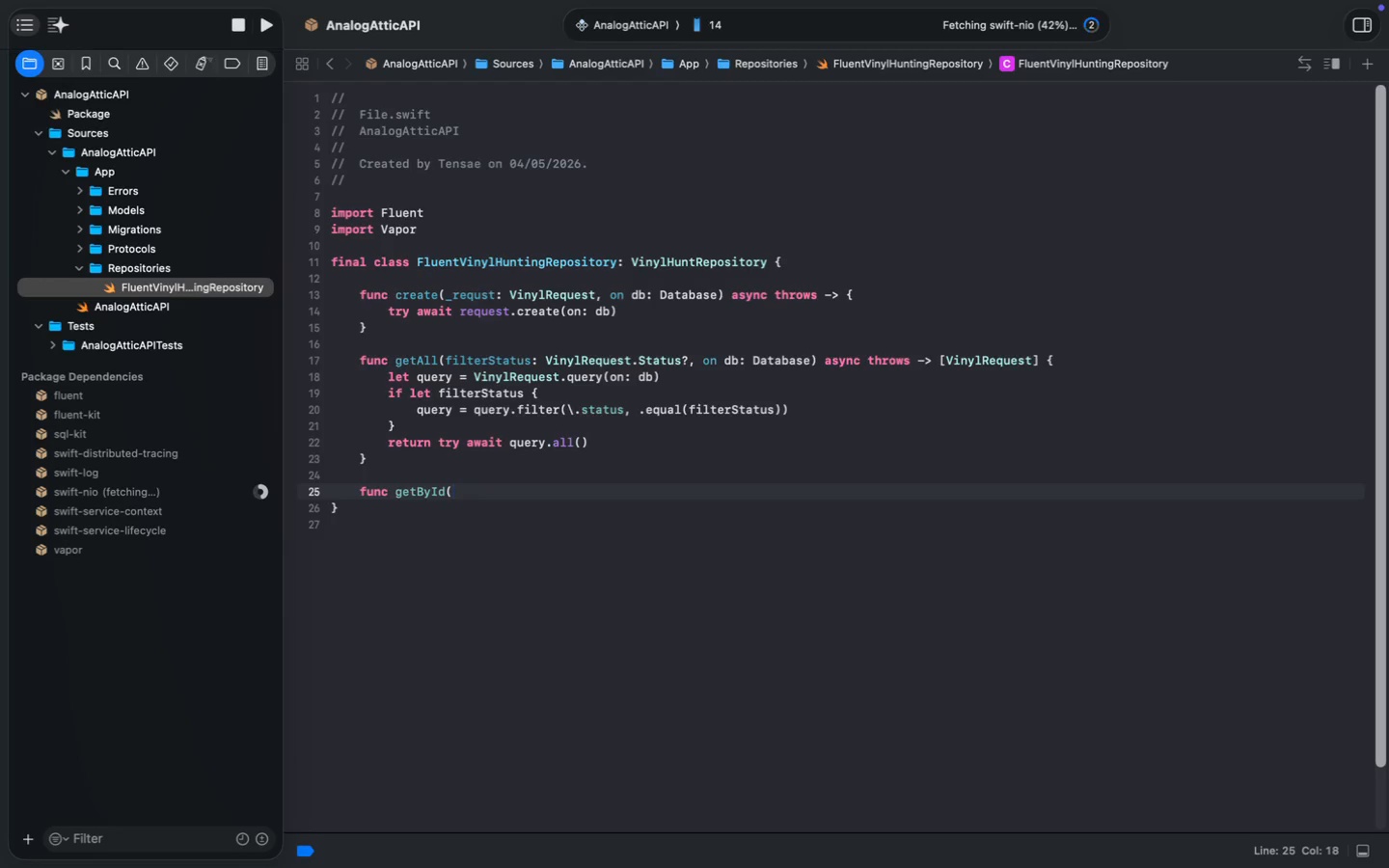 
key(Backspace)
 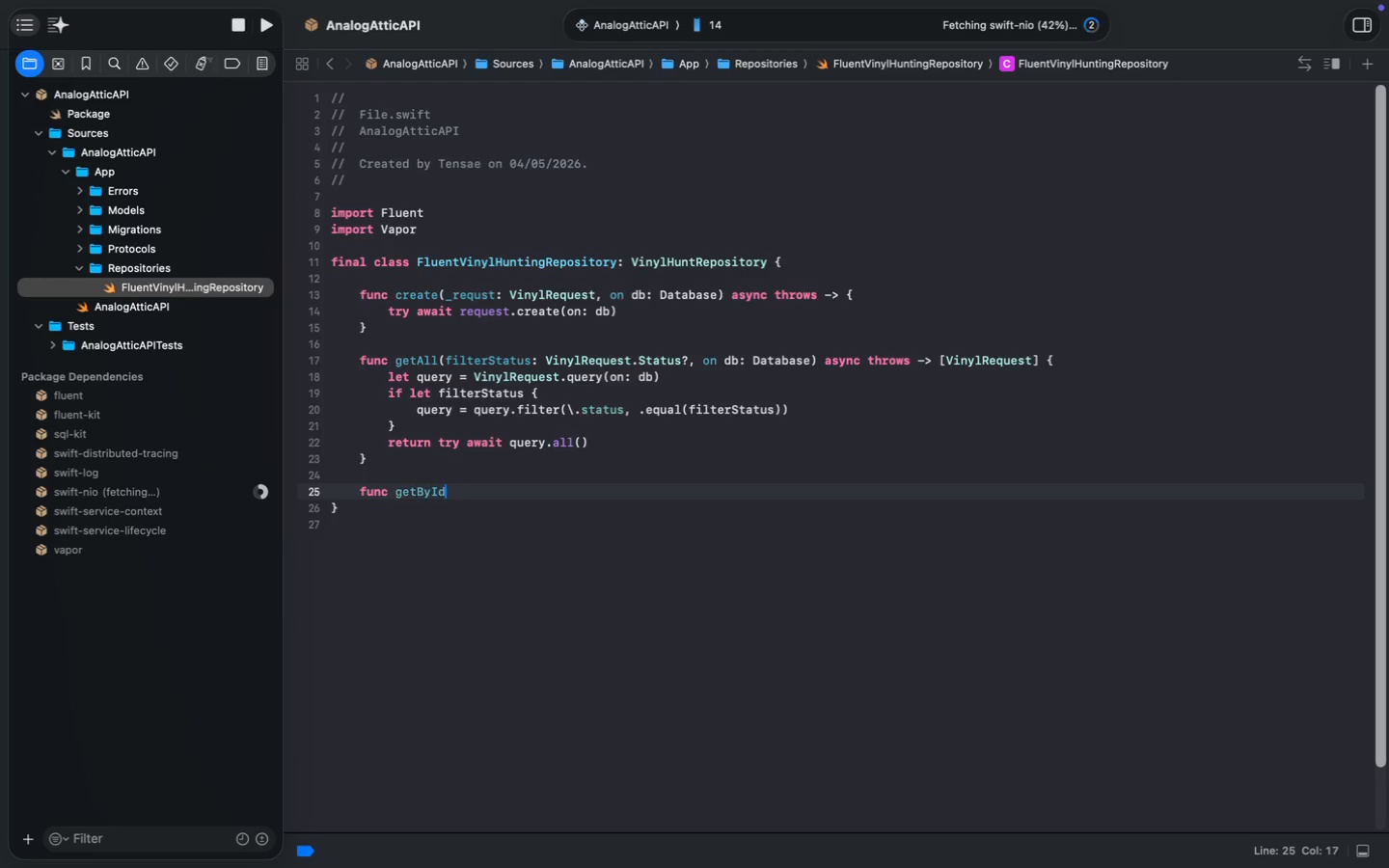 
key(Shift+9)
 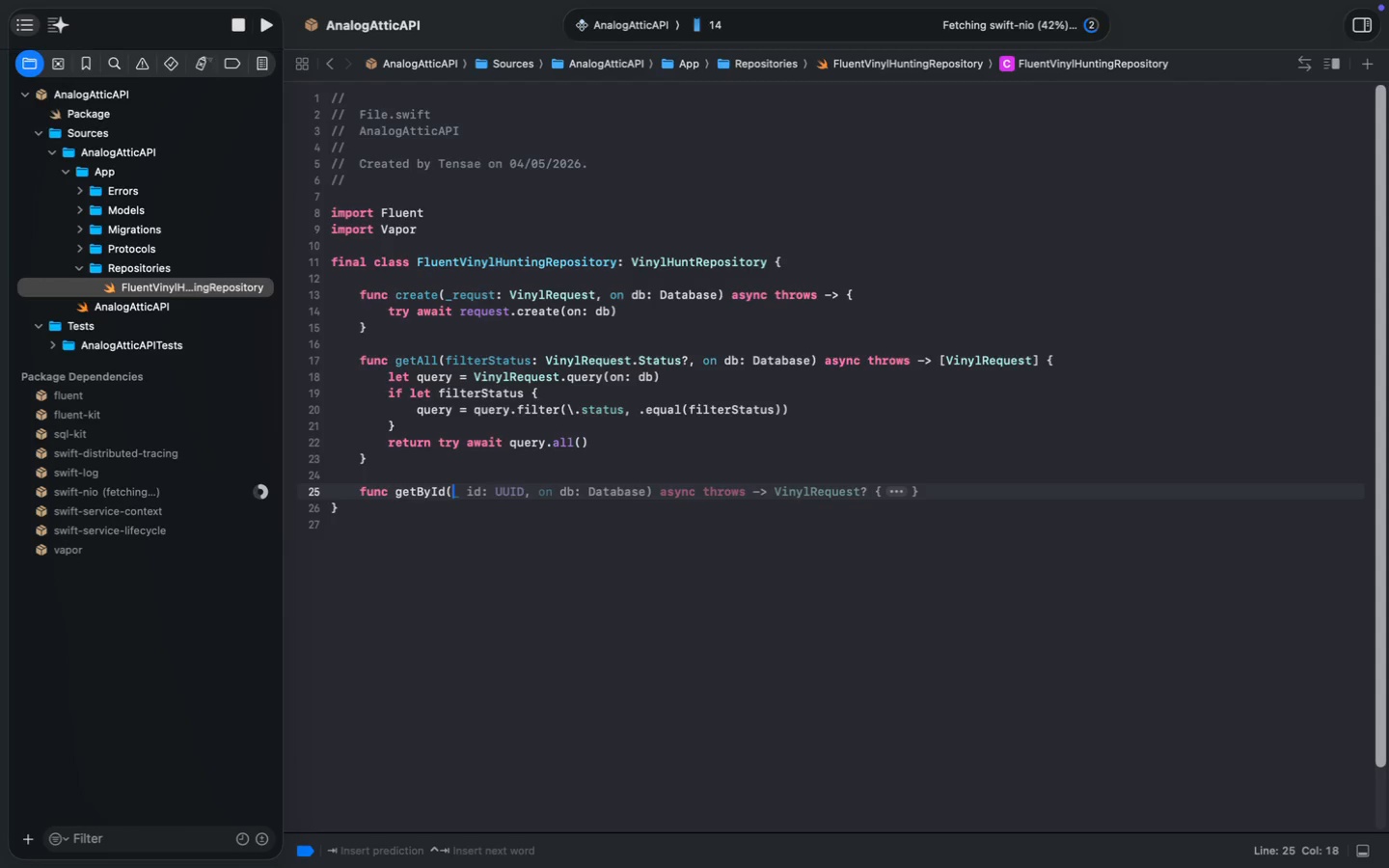 
wait(9.72)
 